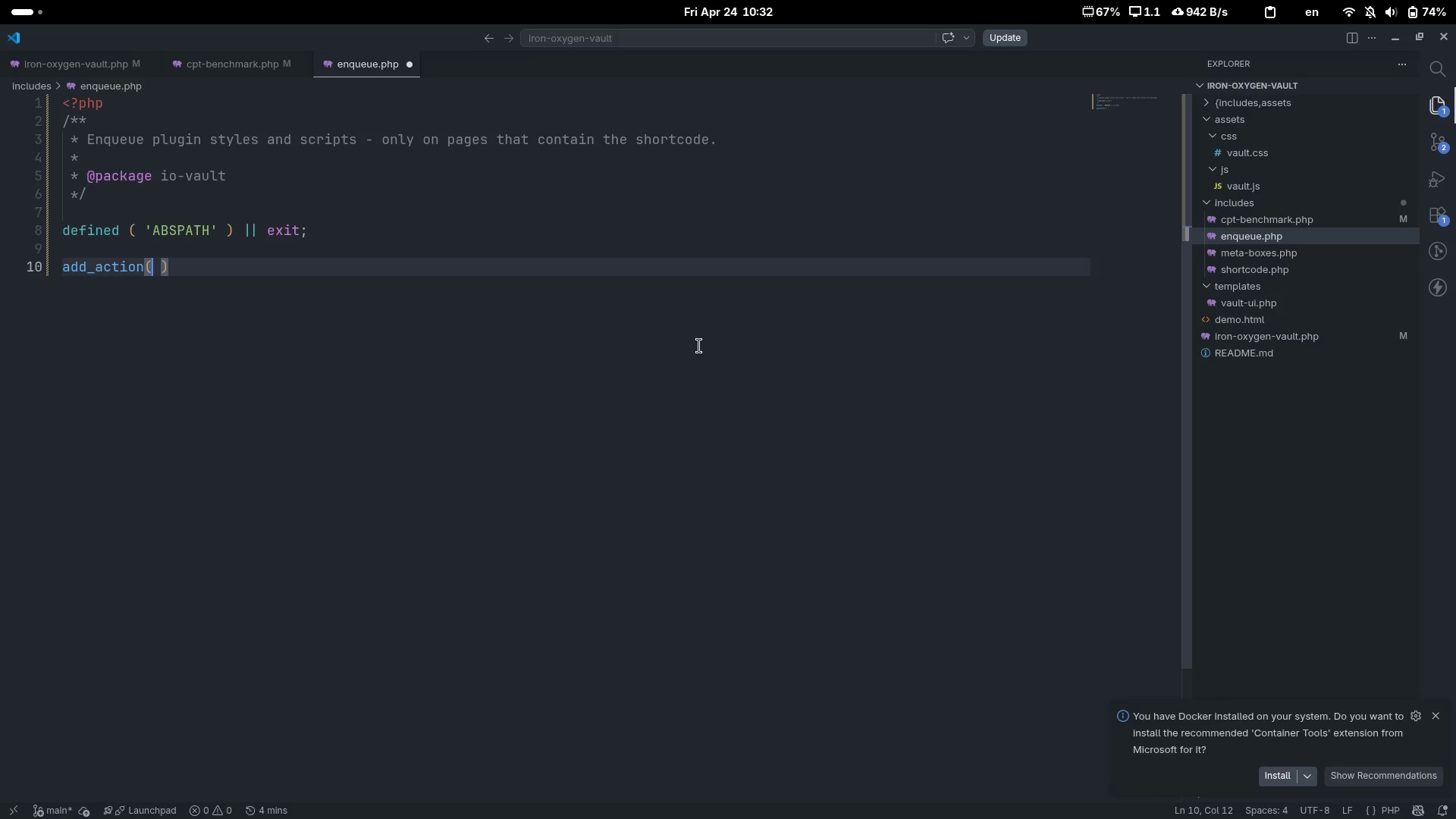 
type( 'wp_enqueue_scripts)
 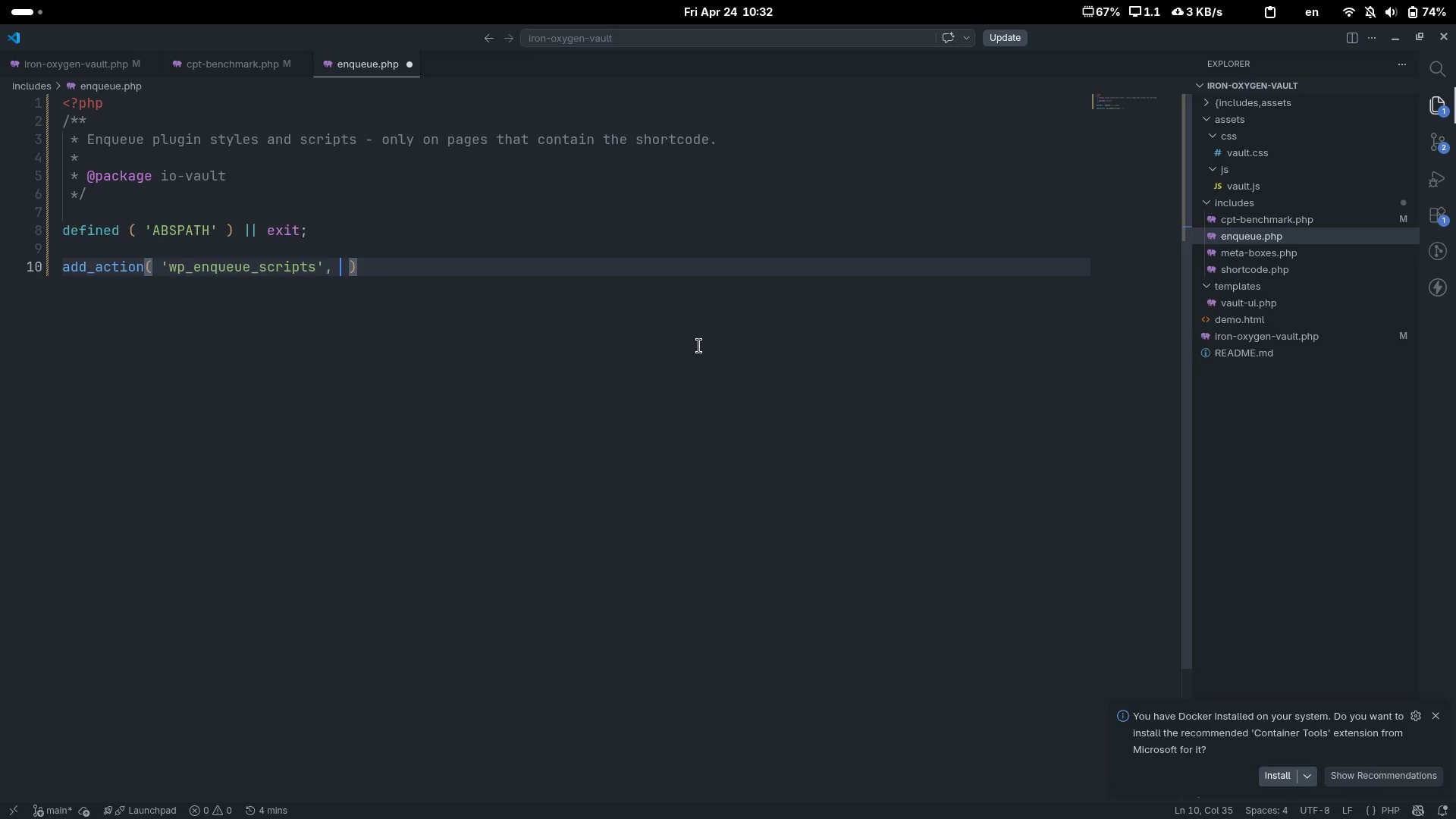 
 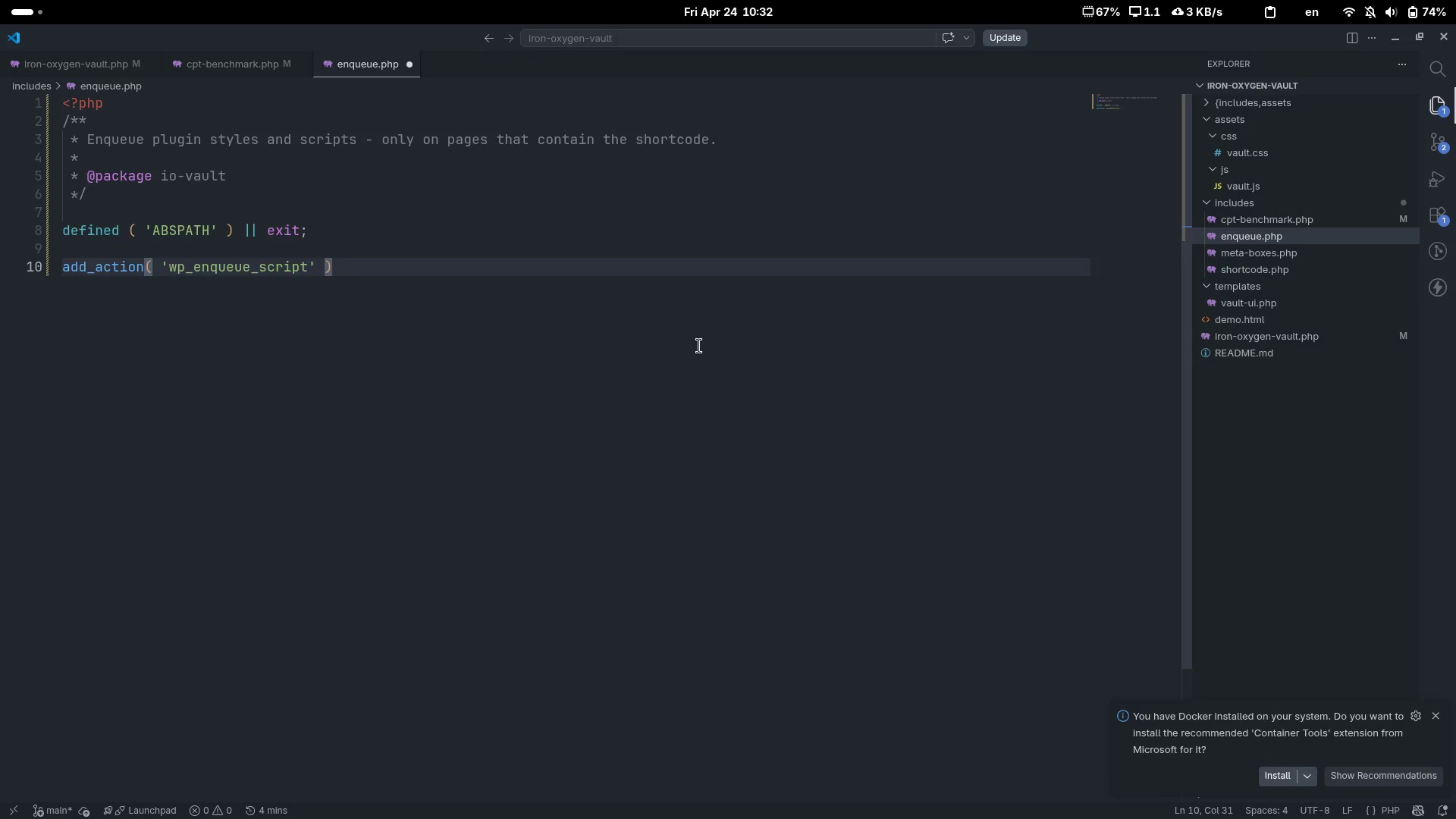 
key(ArrowRight)
 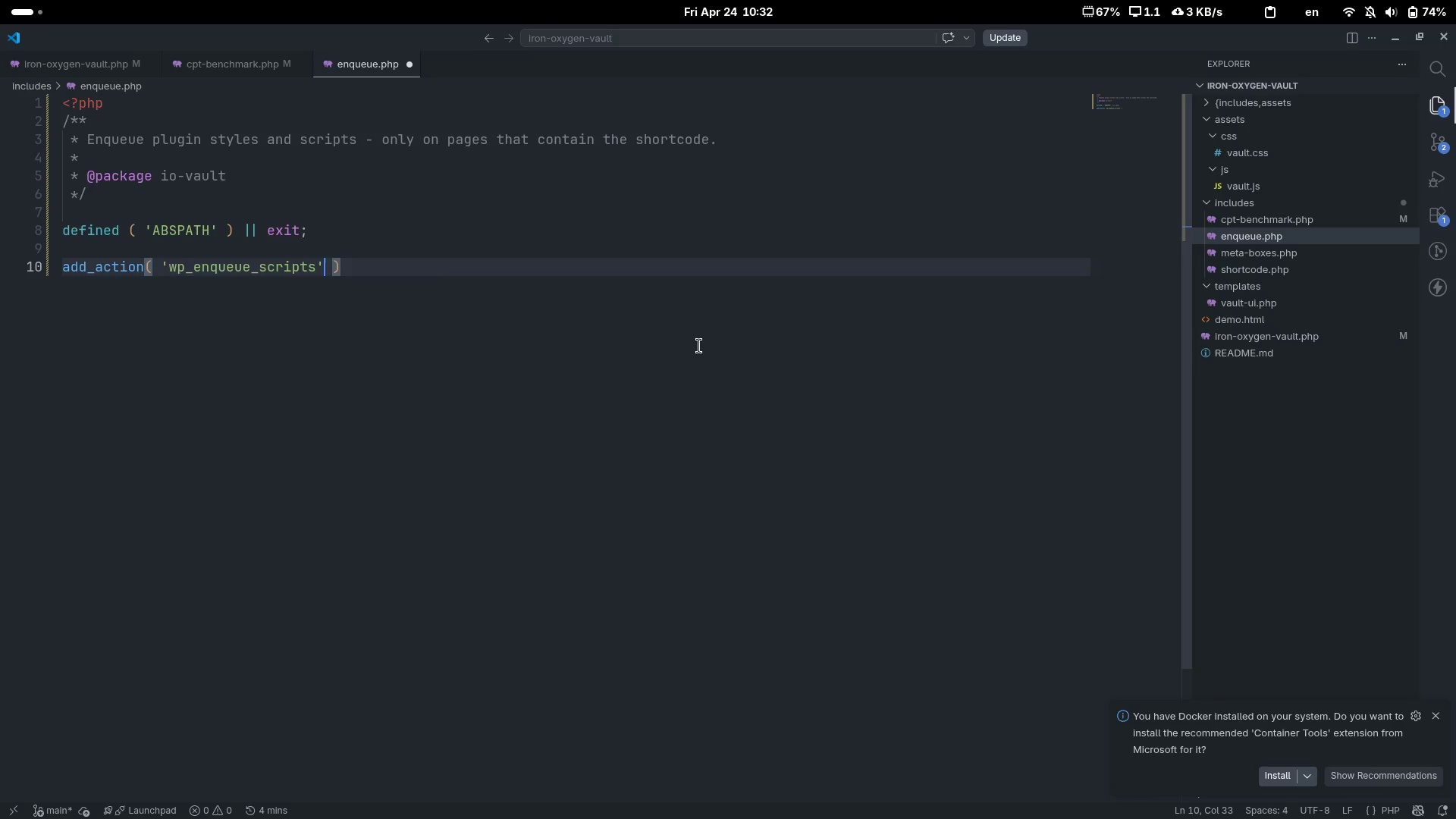 
type(, 'io-)
key(Backspace)
type(_value)
key(Backspace)
key(Backspace)
key(Backspace)
key(Backspace)
type(ault_enqueue[End];)
 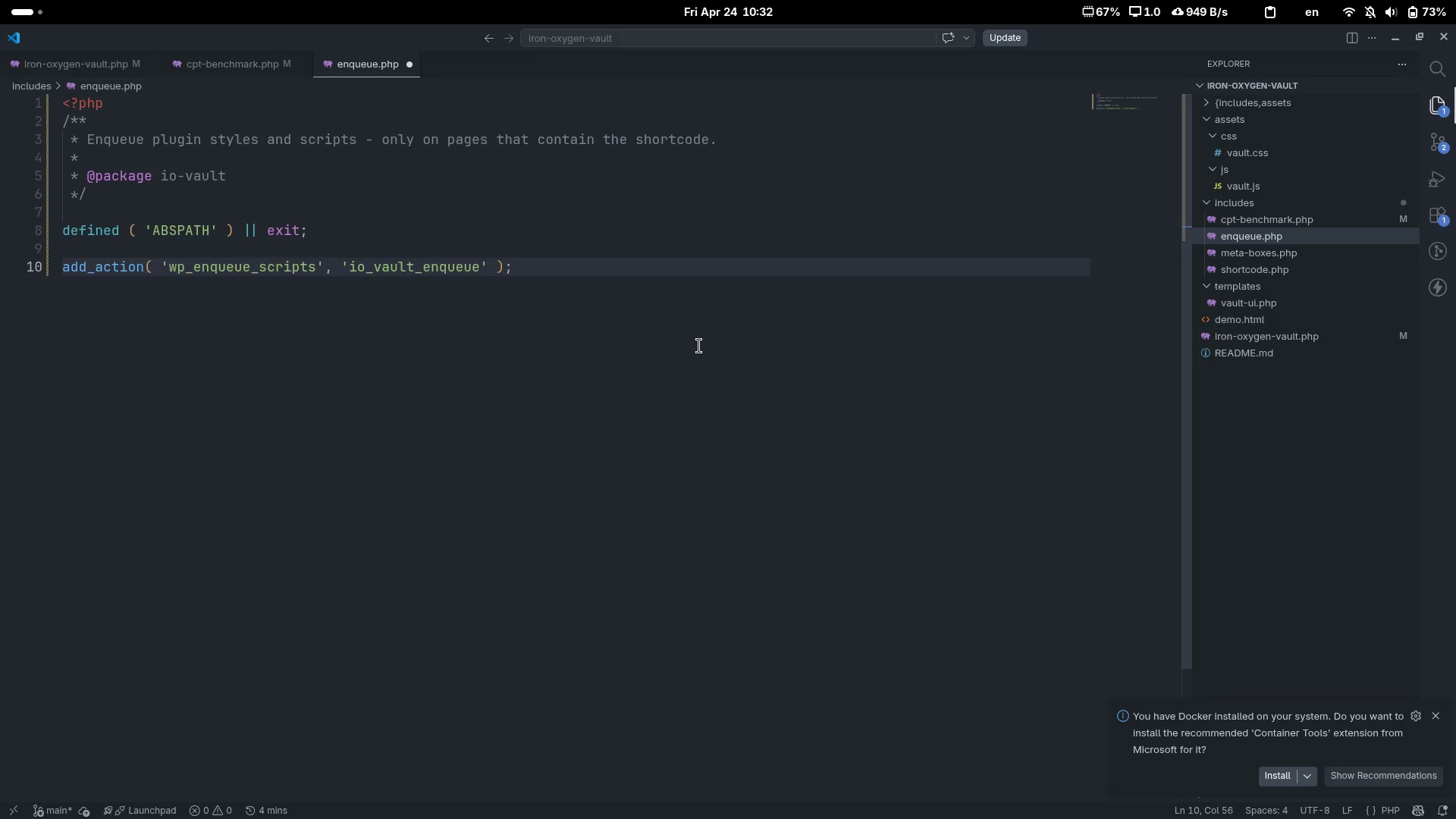 
key(Enter)
 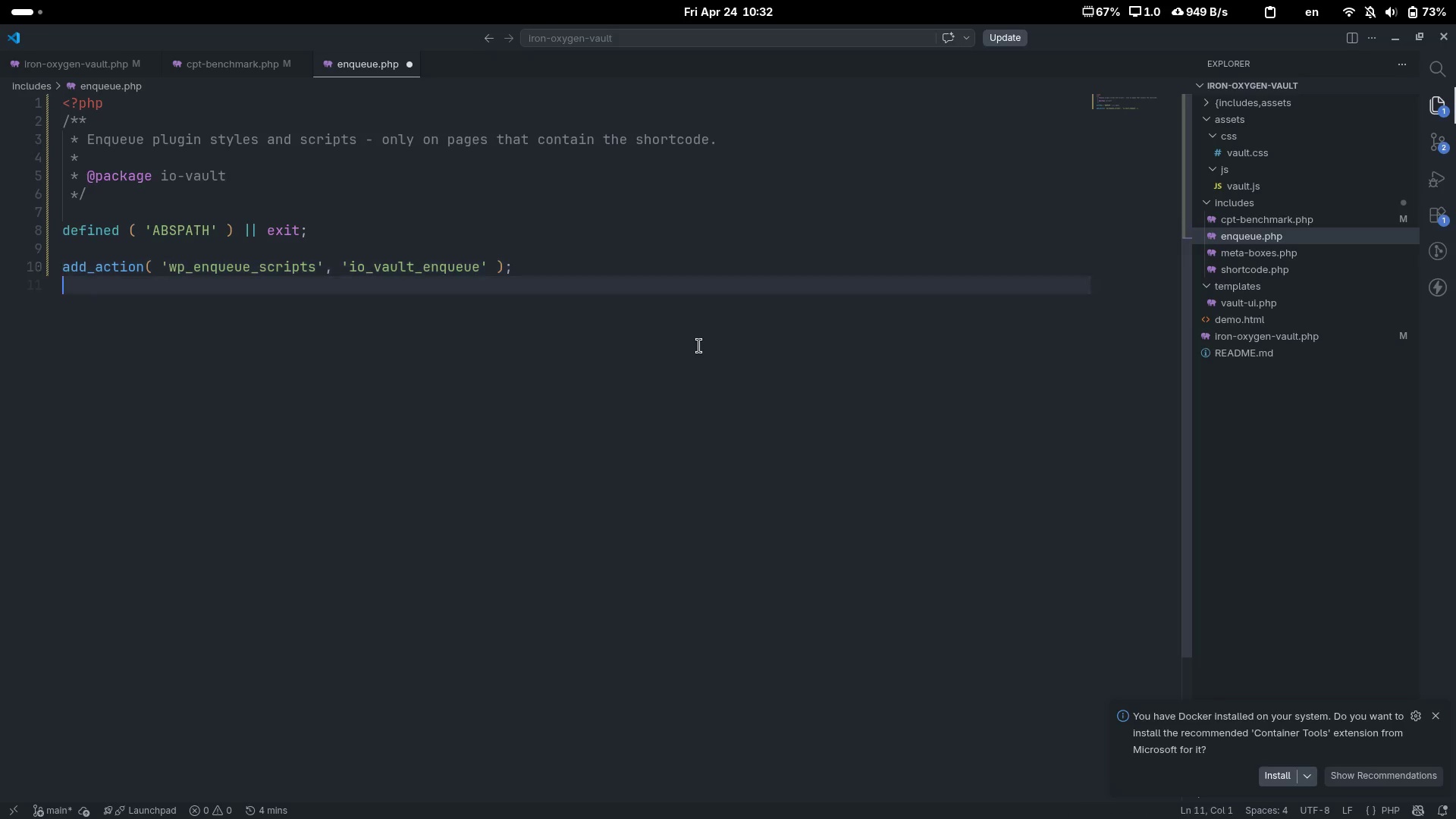 
key(Enter)
 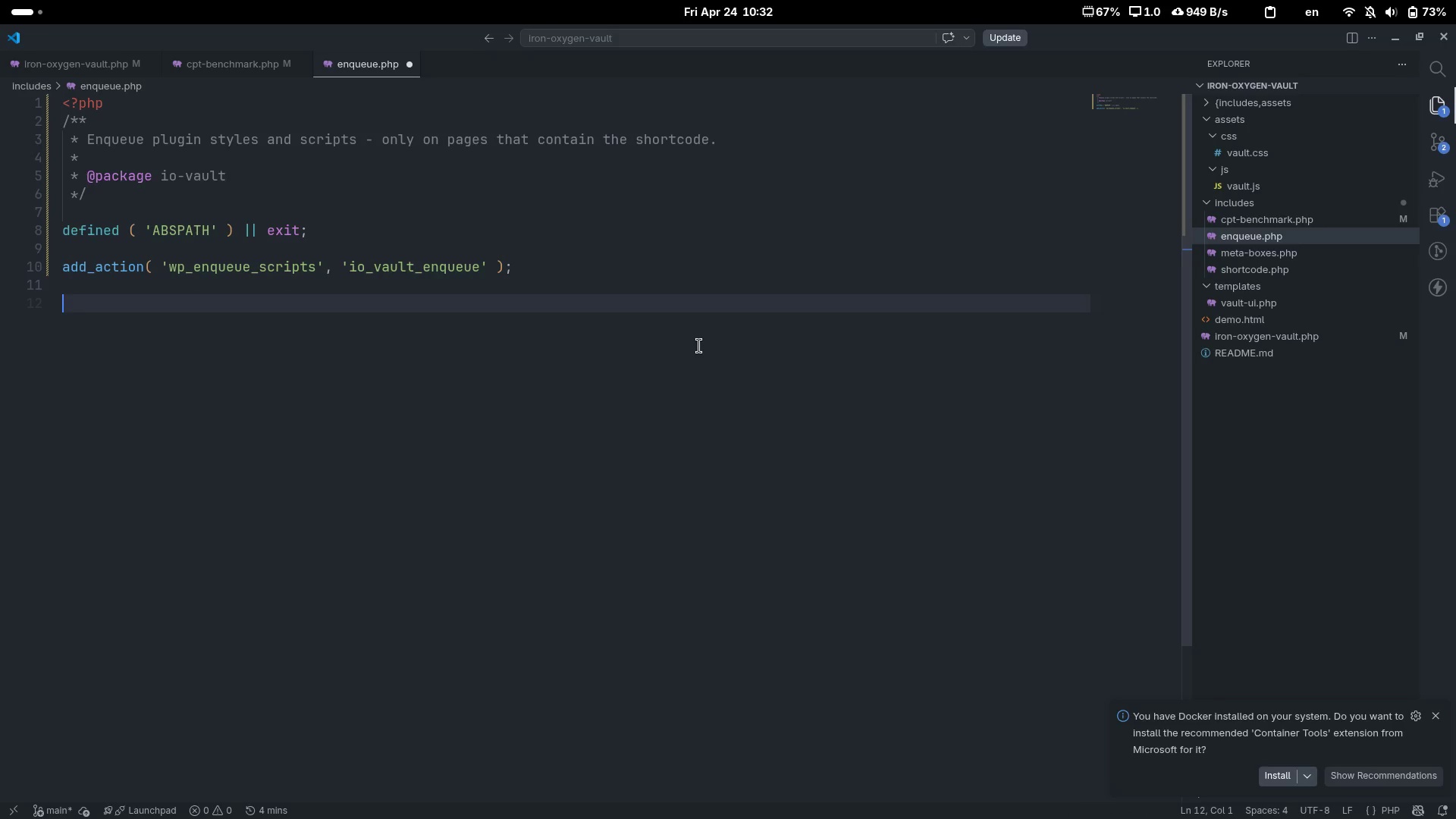 
type(fuctio)
 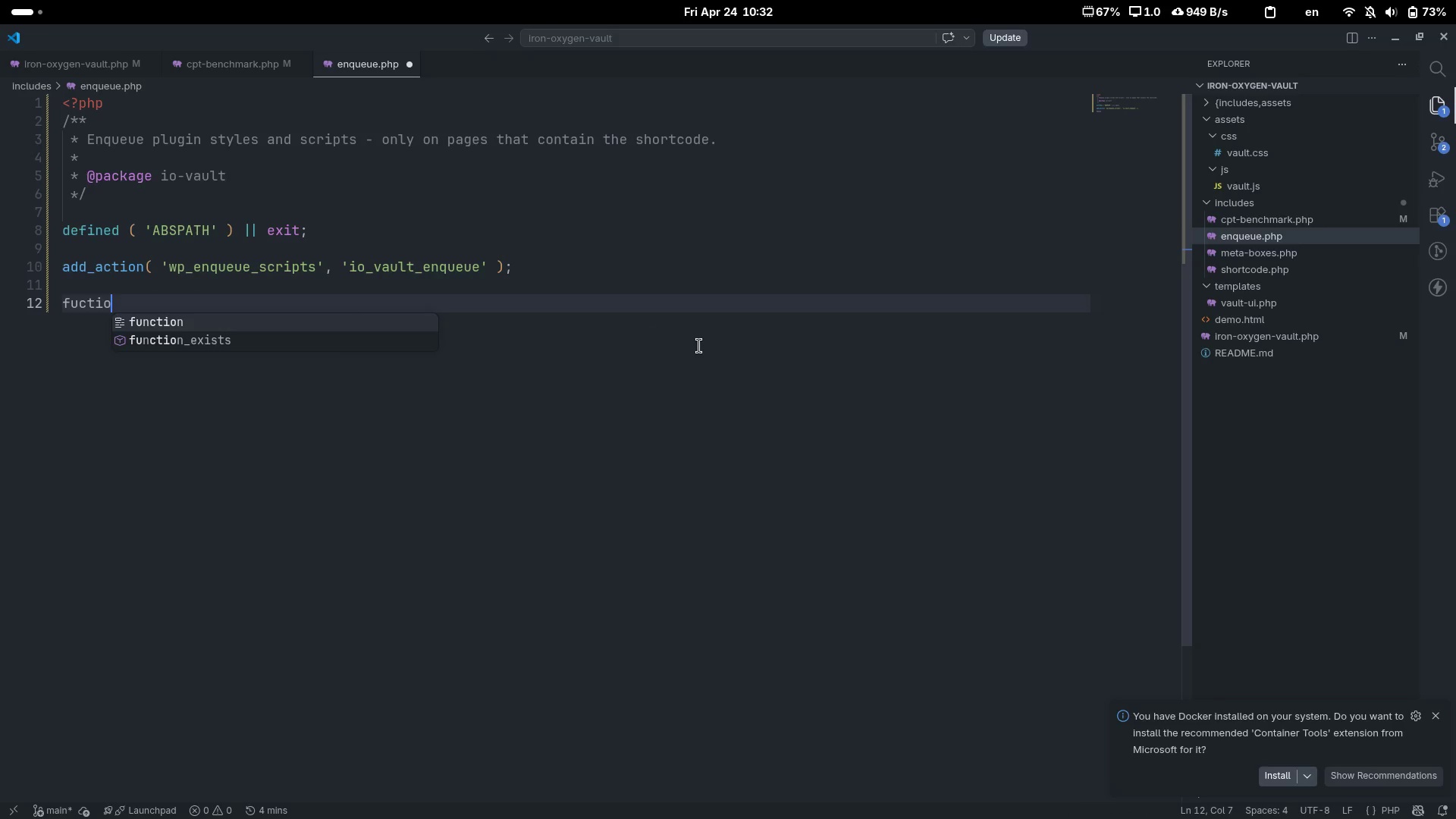 
key(Control+ControlLeft)
 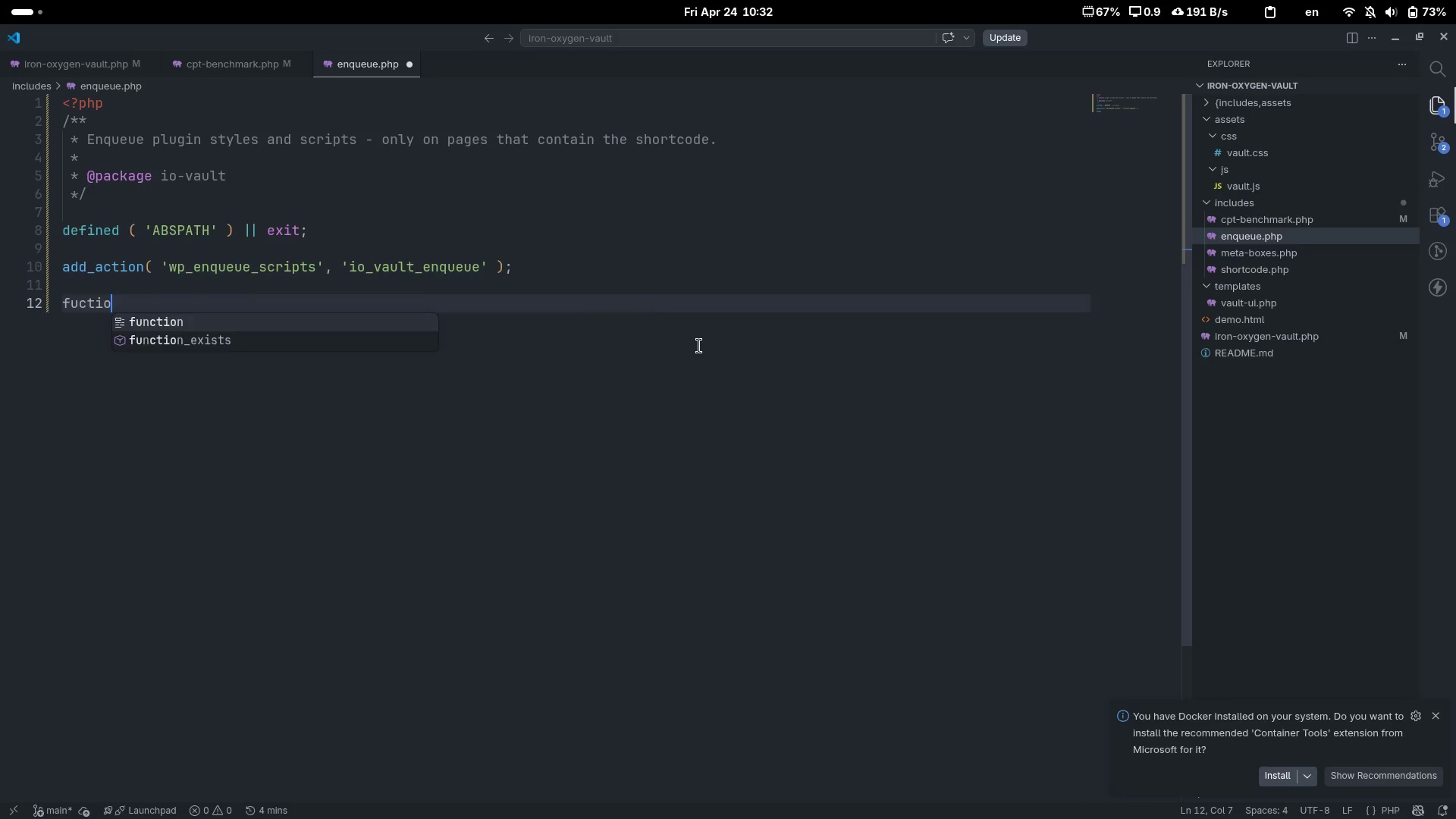 
key(Control+Backspace)
 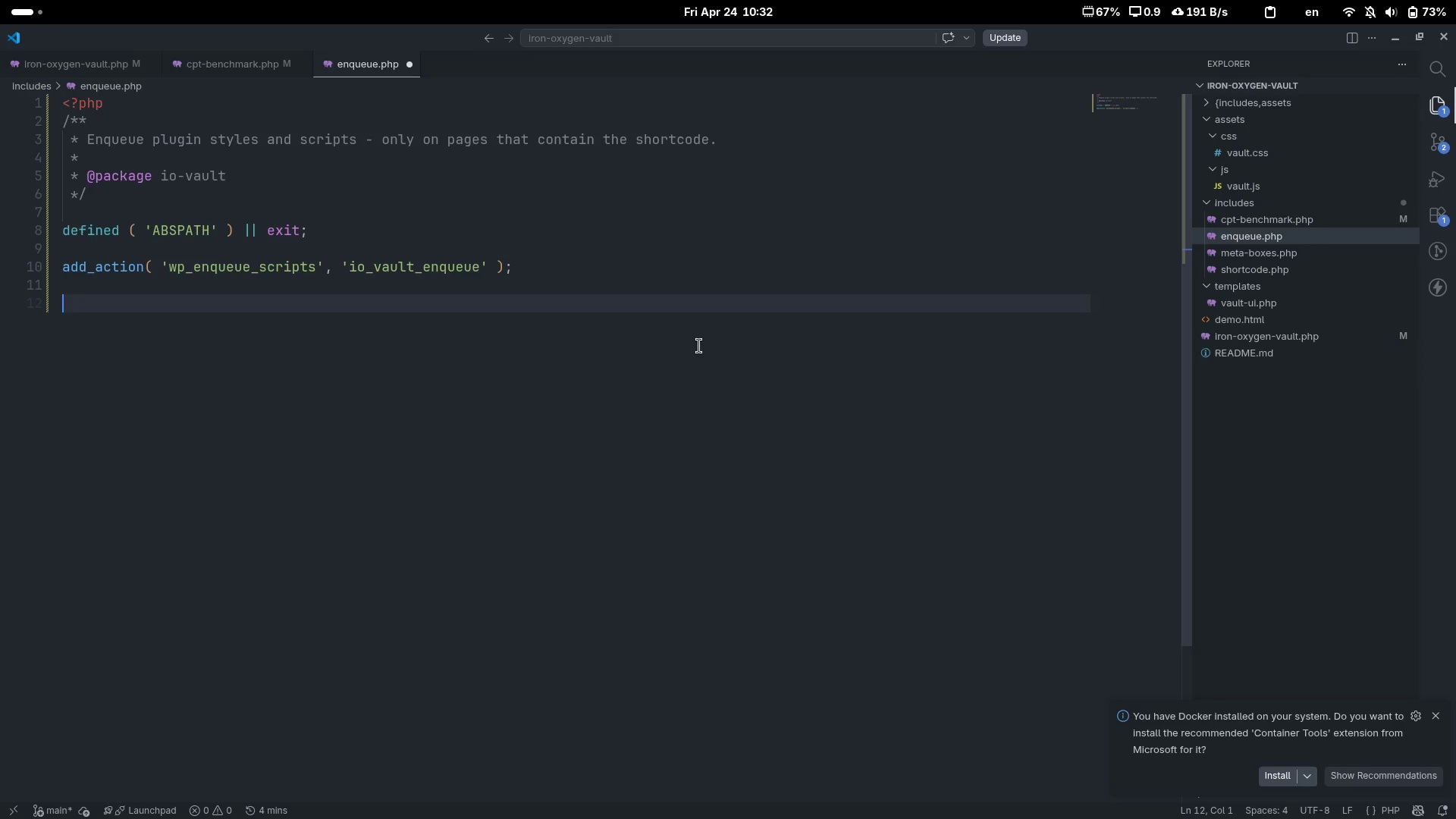 
type(function io_vault_en)
key(Tab)
type(()
 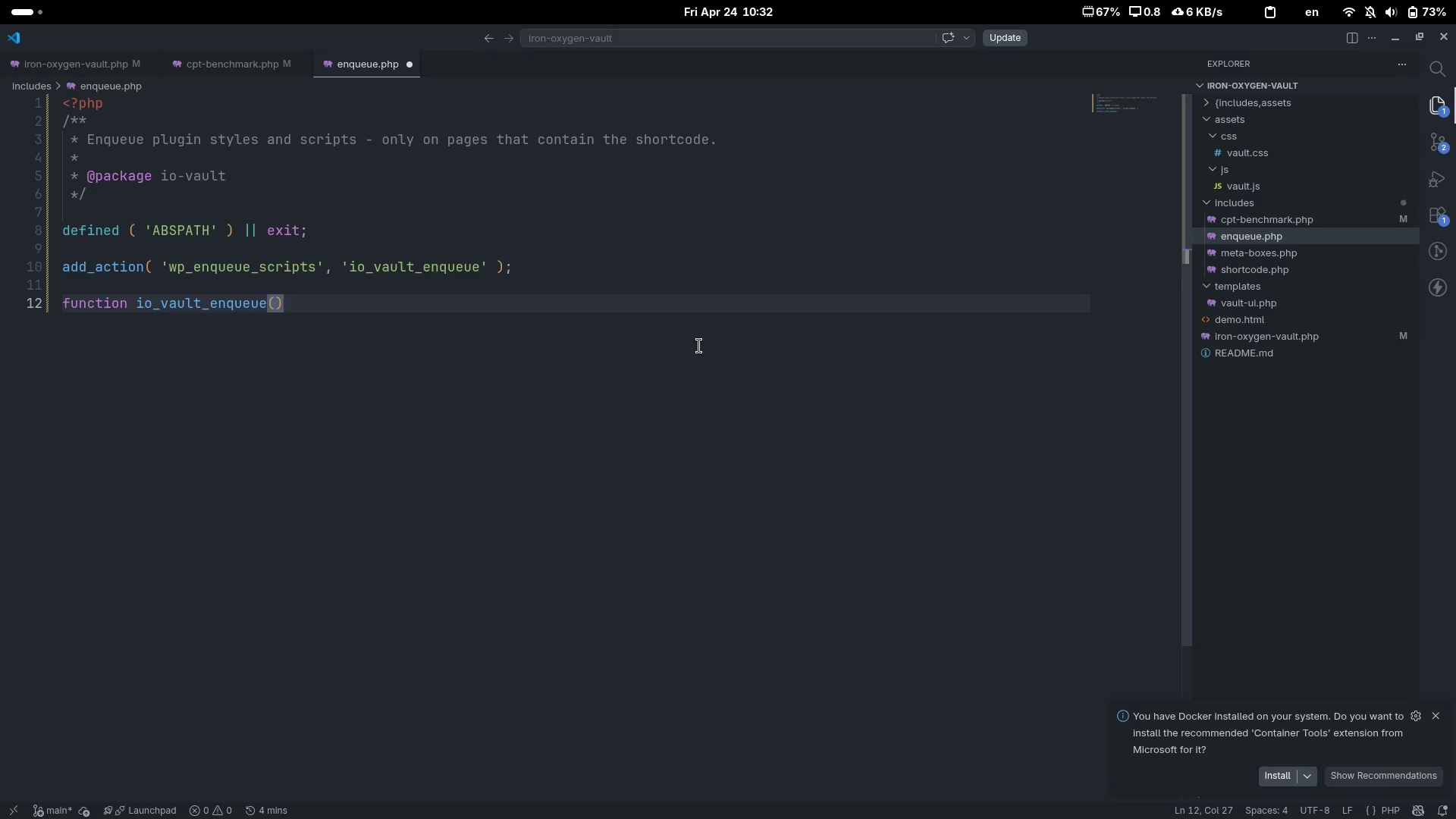 
key(ArrowRight)
 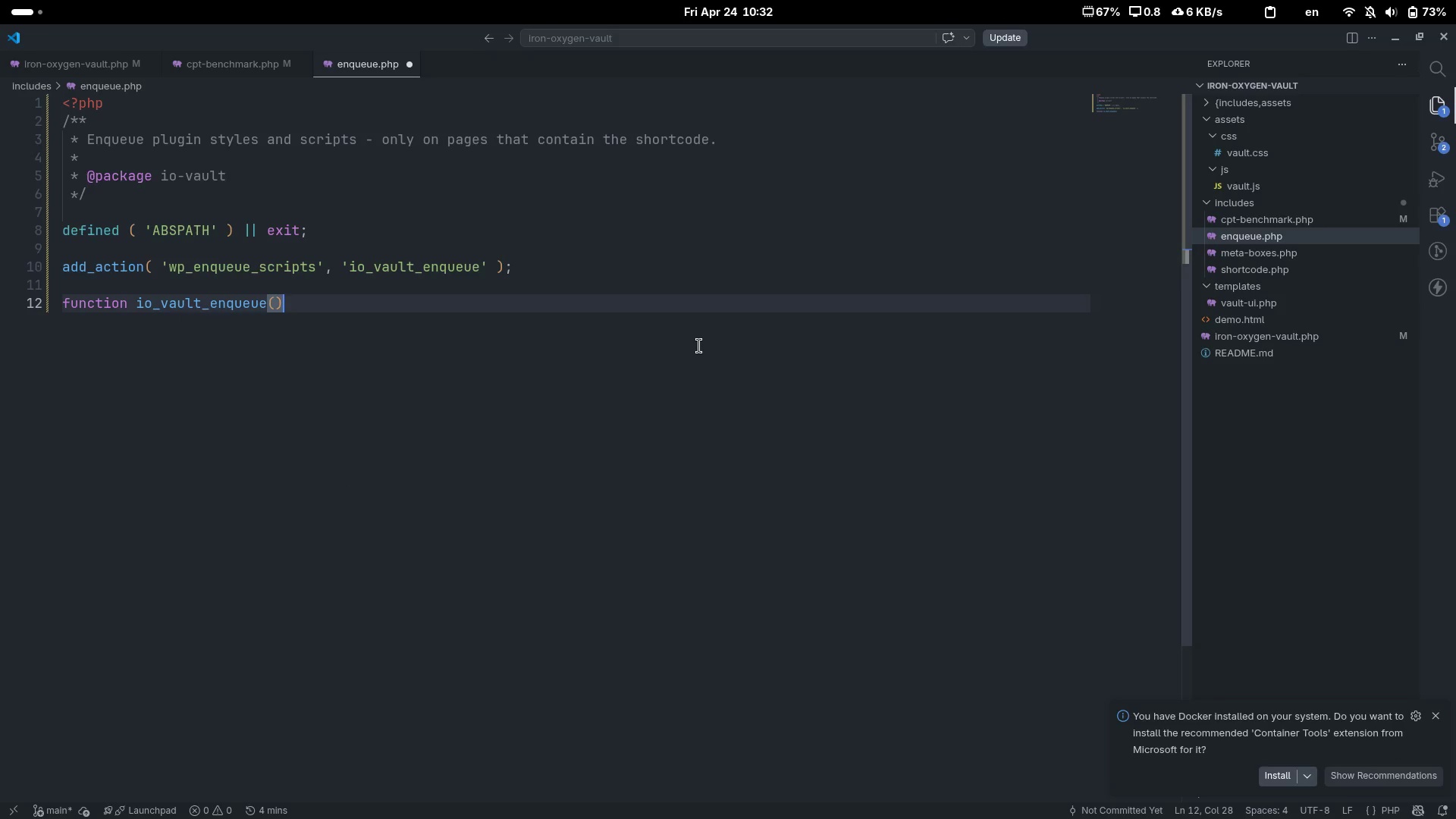 
type(: void {)
 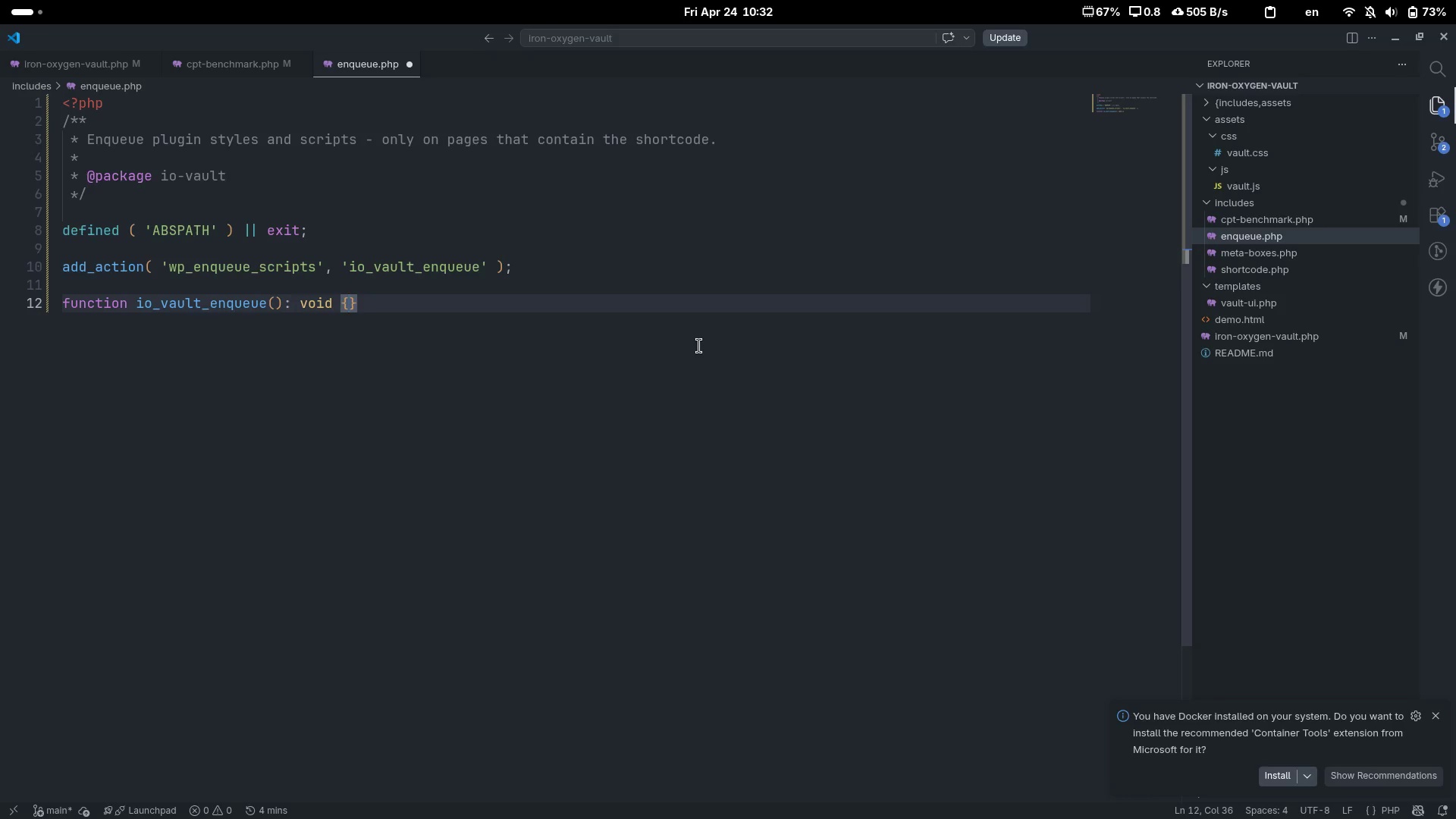 
key(Enter)
 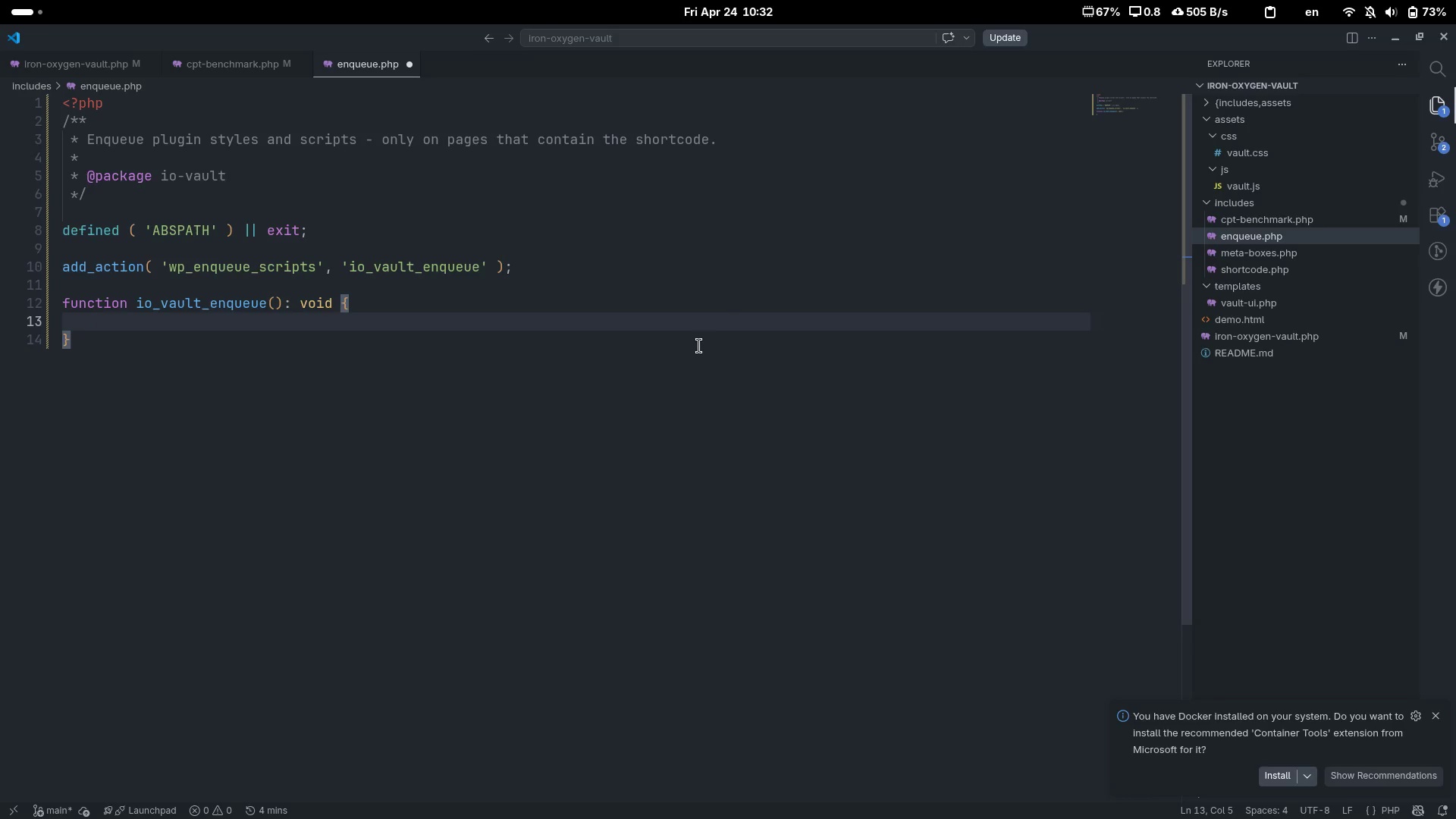 
type(global $post;)
 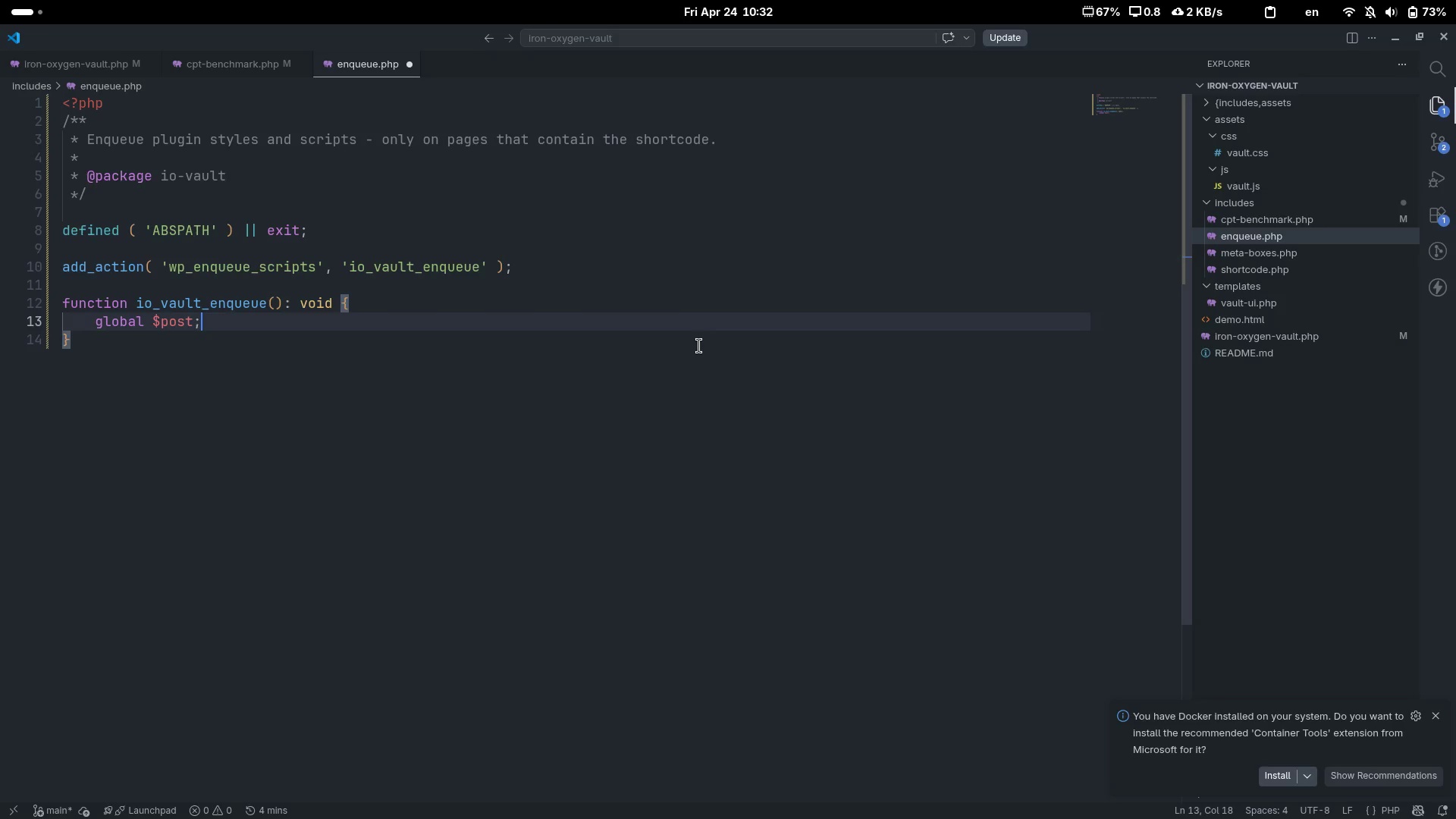 
 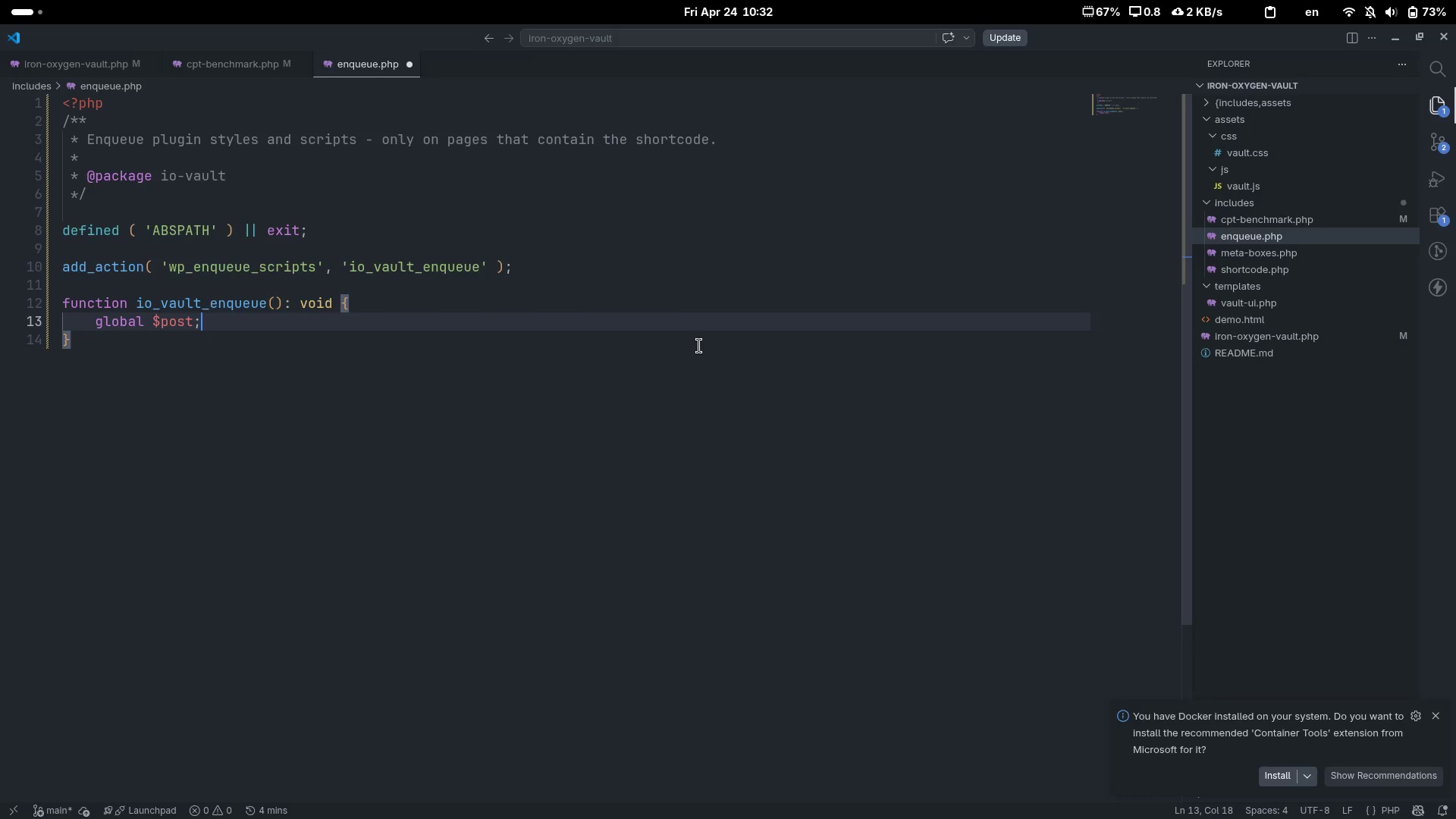 
key(Enter)
 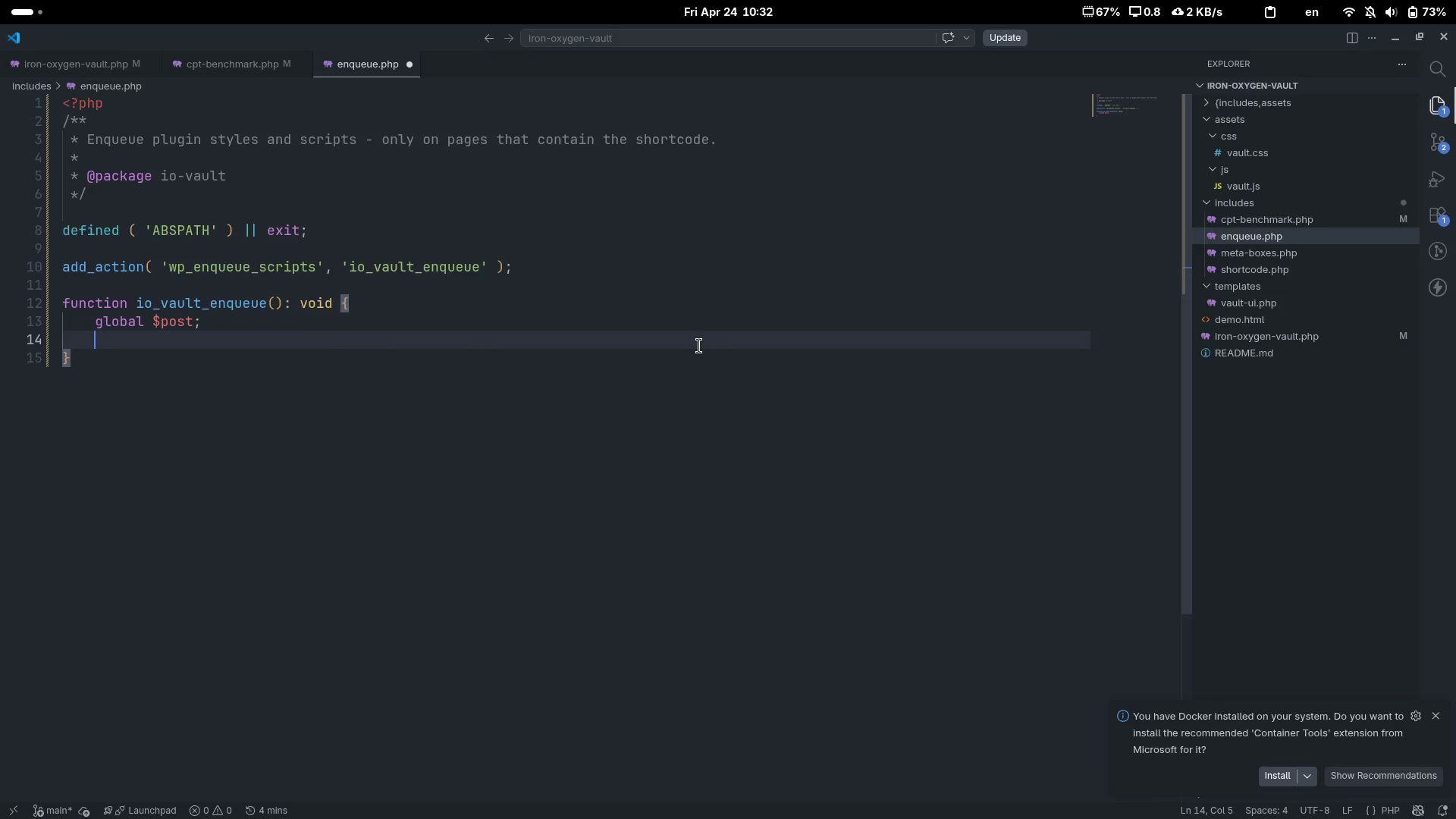 
key(Enter)
 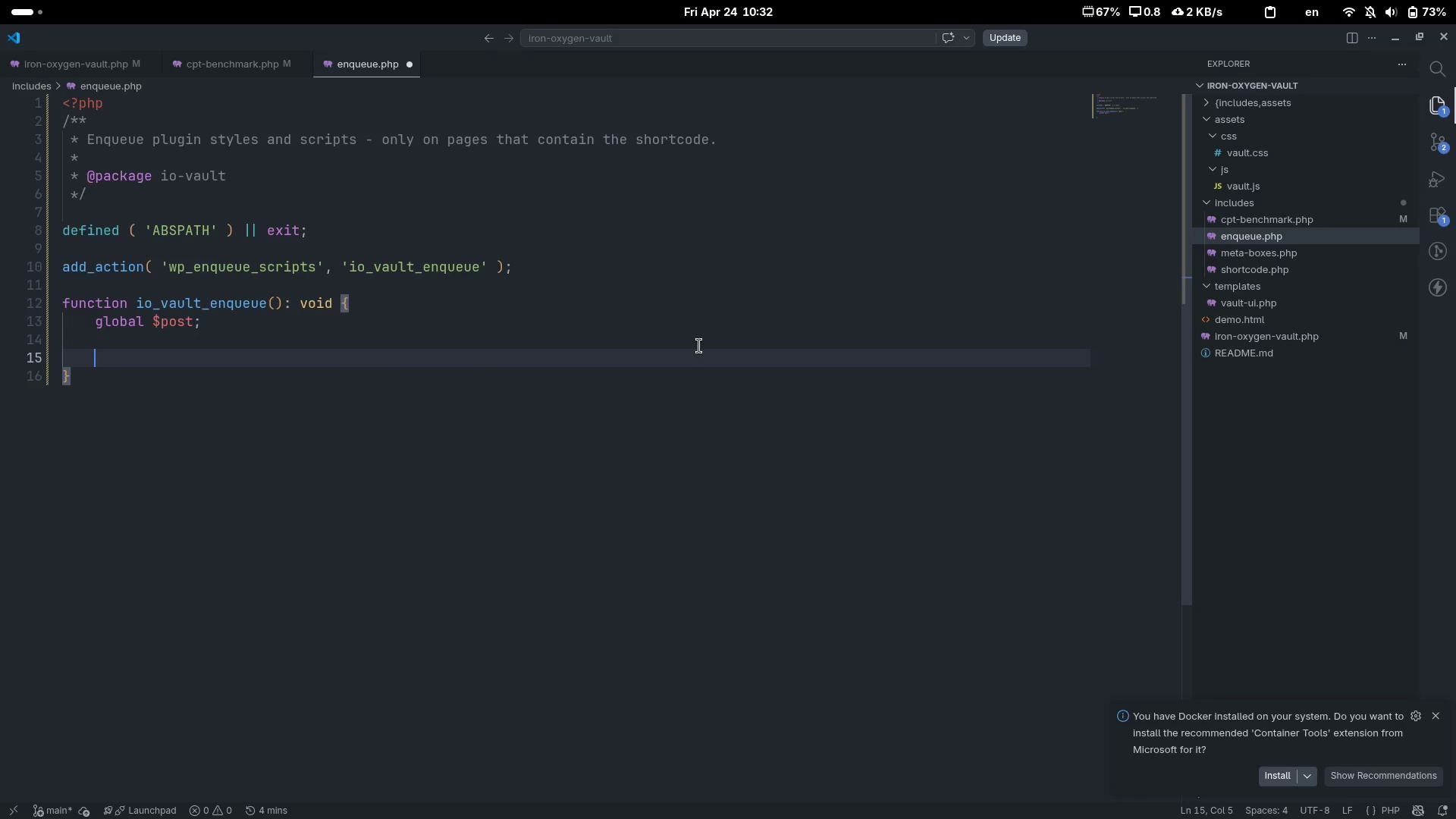 
key(Control+ControlLeft)
 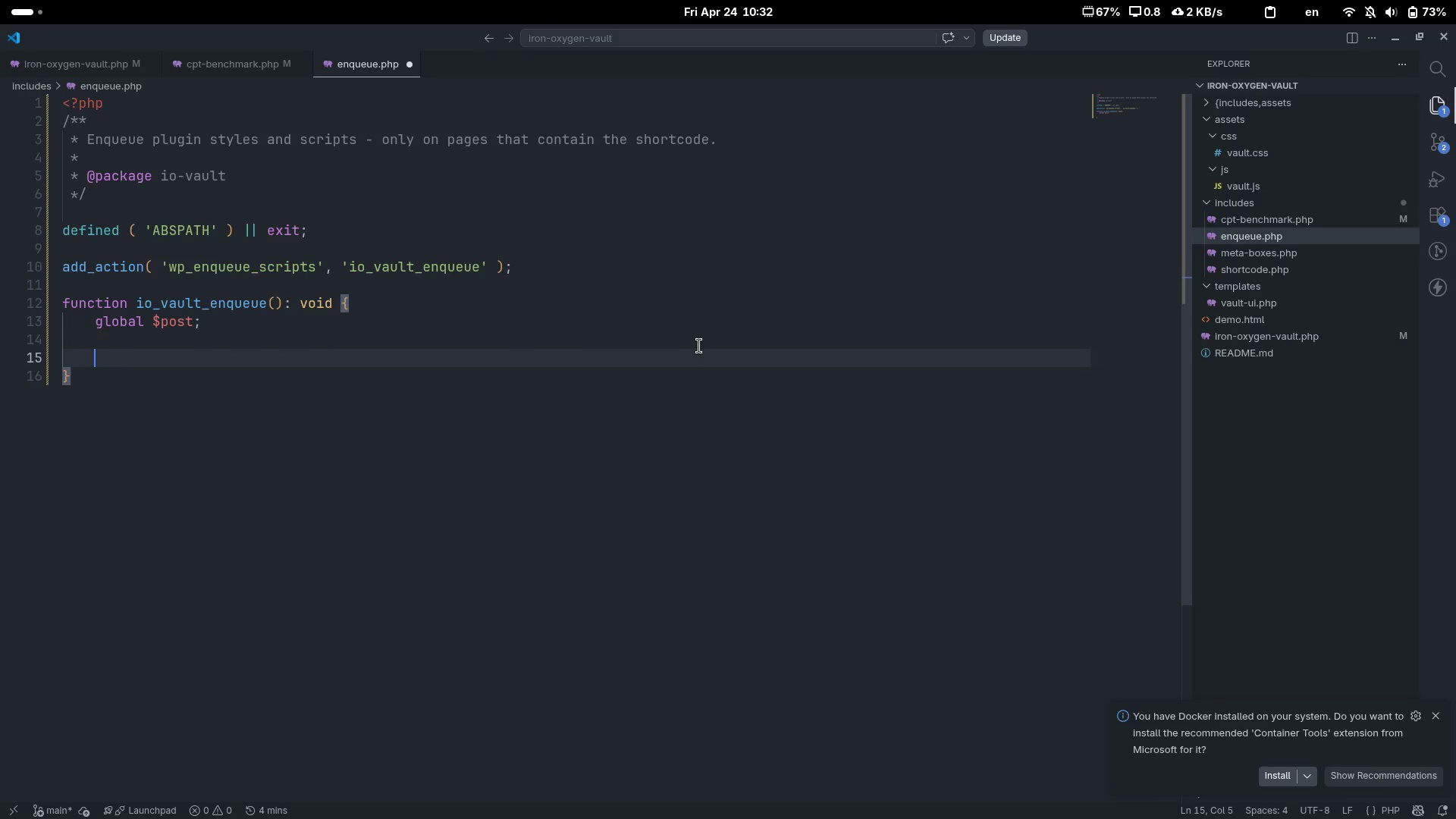 
key(Control+Slash)
 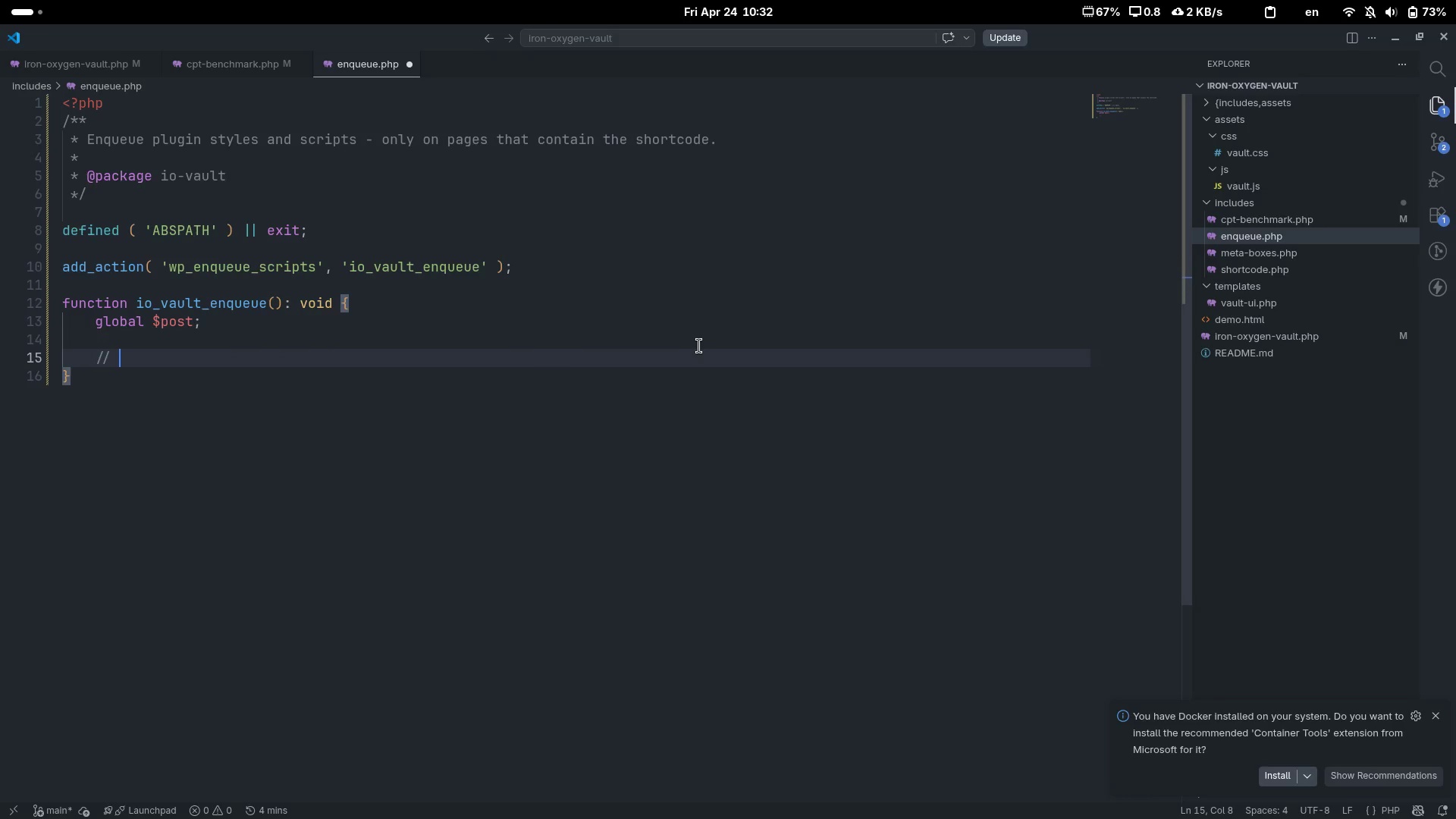 
type(Only load when the shortoc)
key(Backspace)
key(Backspace)
type(code is present on the page.)
 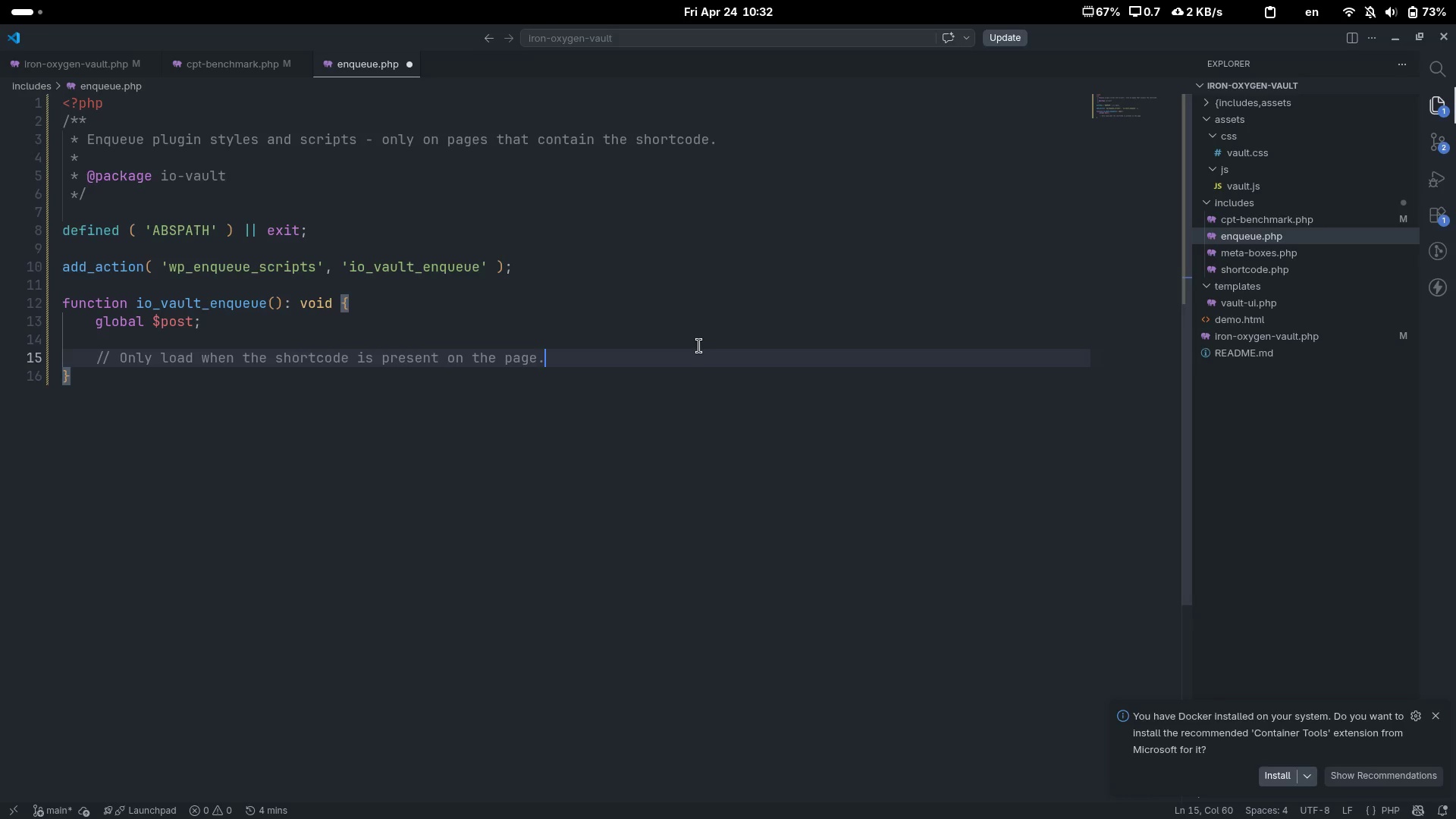 
key(Enter)
 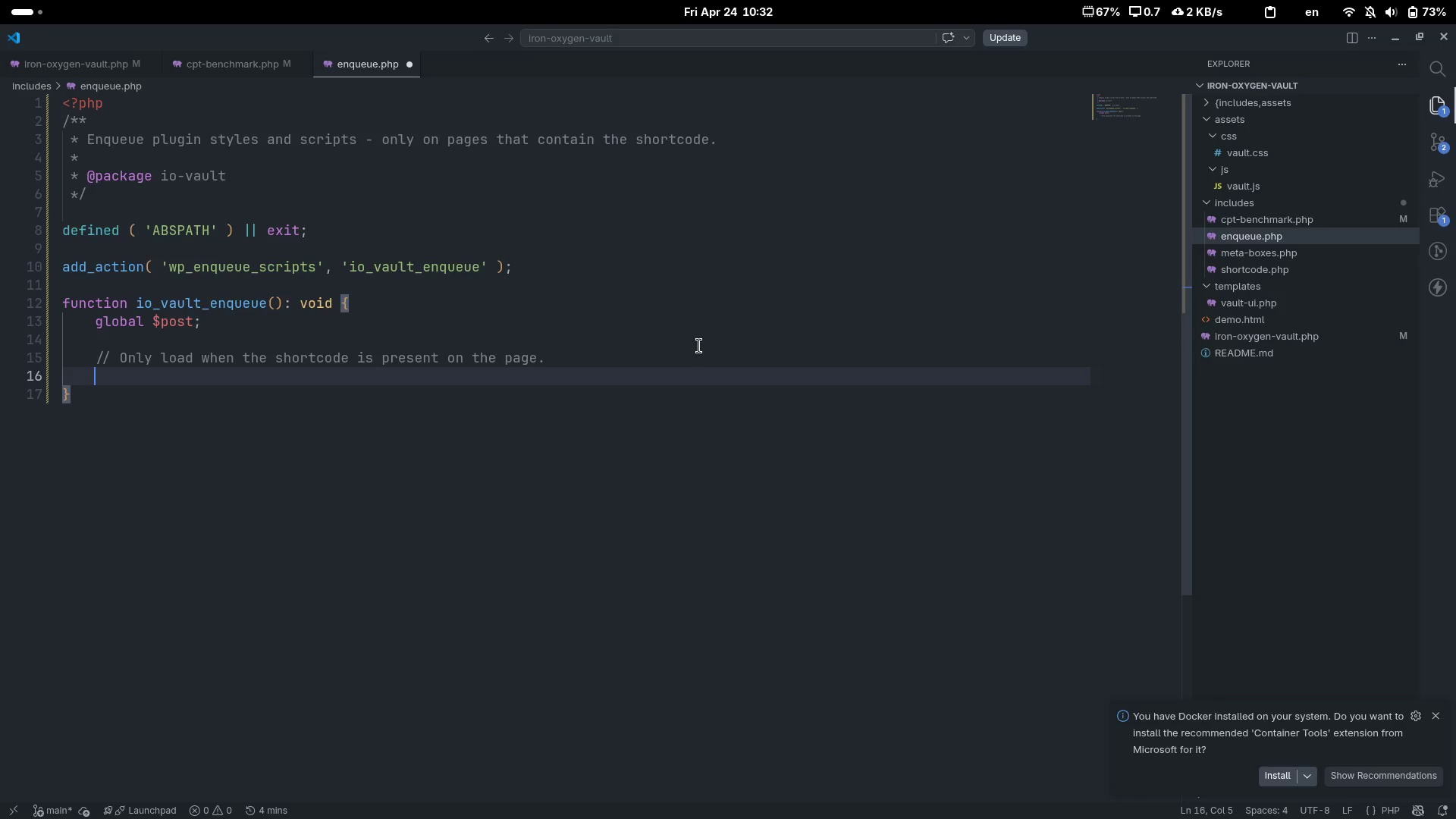 
type(if )
key(Backspace)
type(( )
 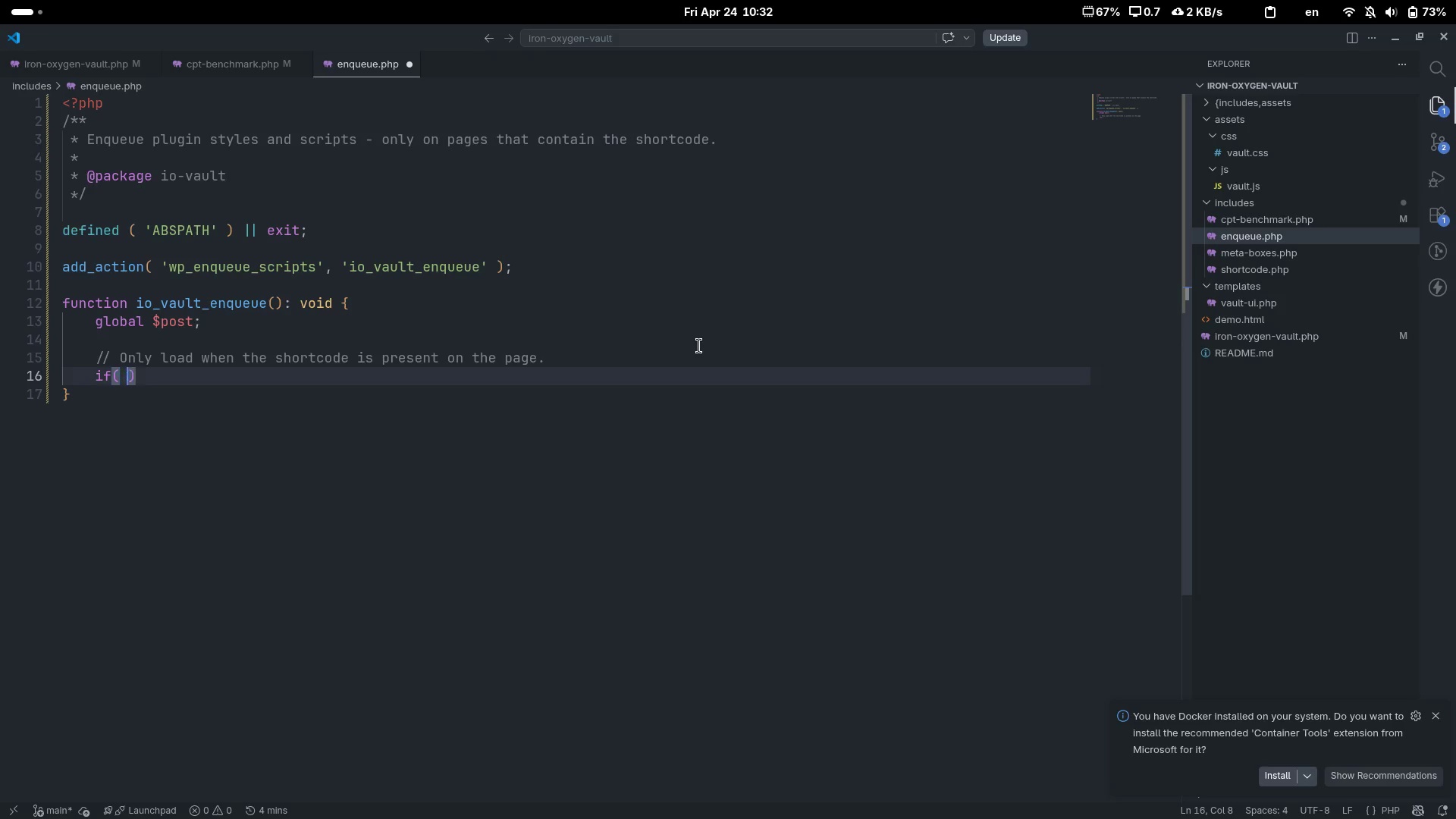 
key(ArrowLeft)
 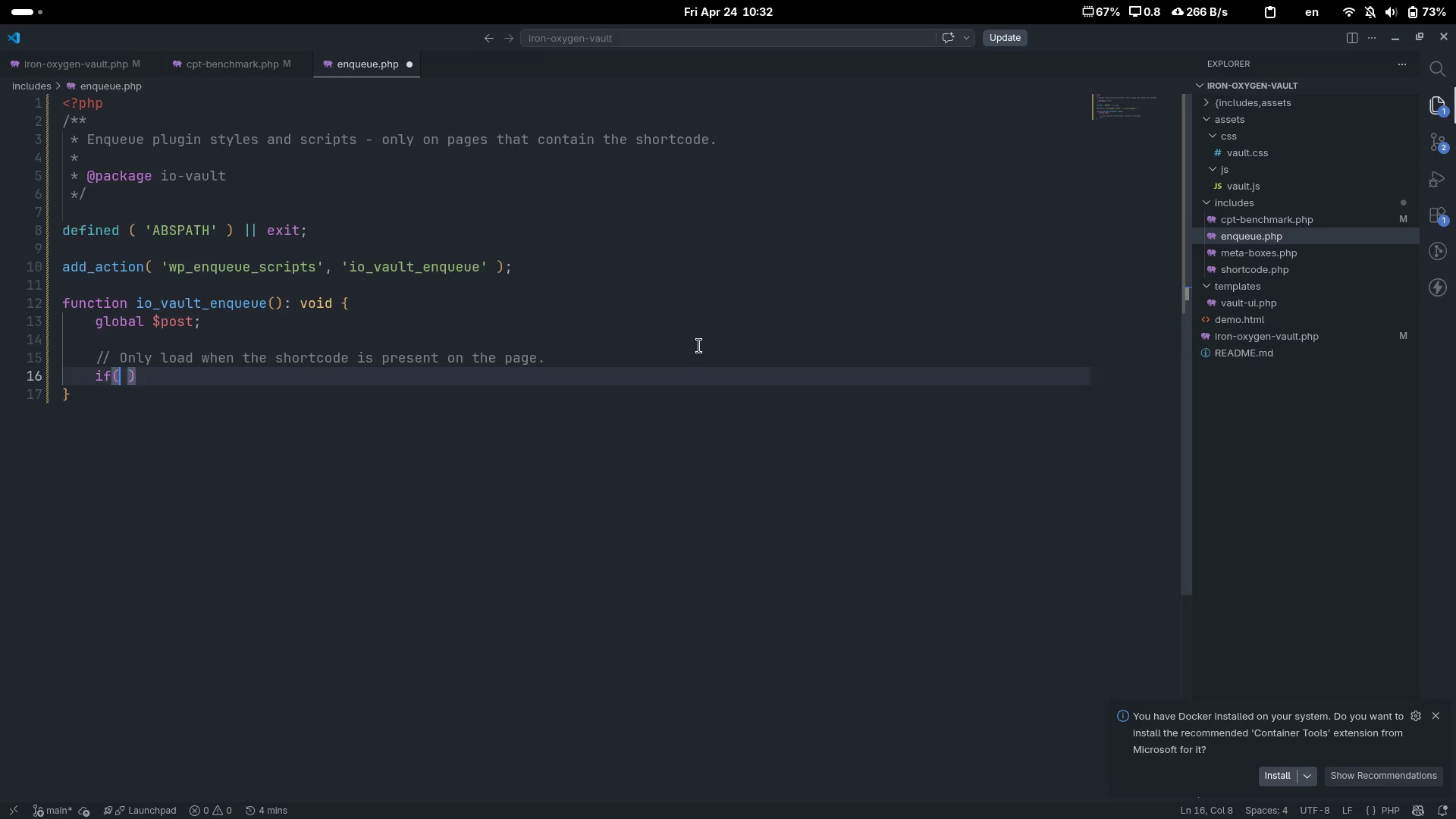 
type( ! is_a )
key(Backspace)
type(($post, 'WO_)
key(Backspace)
key(Backspace)
type(P_Post)
 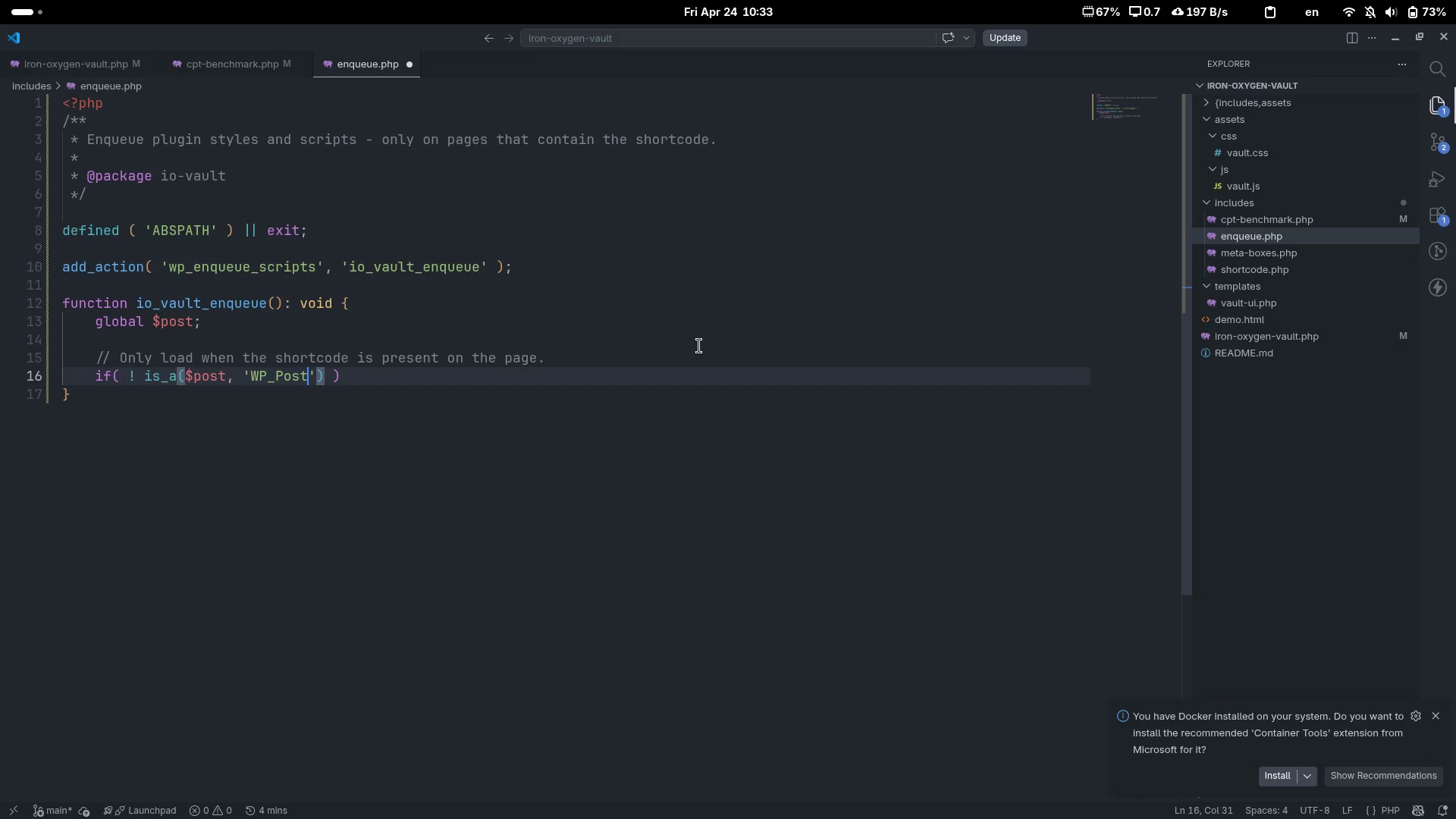 
key(ArrowRight)
 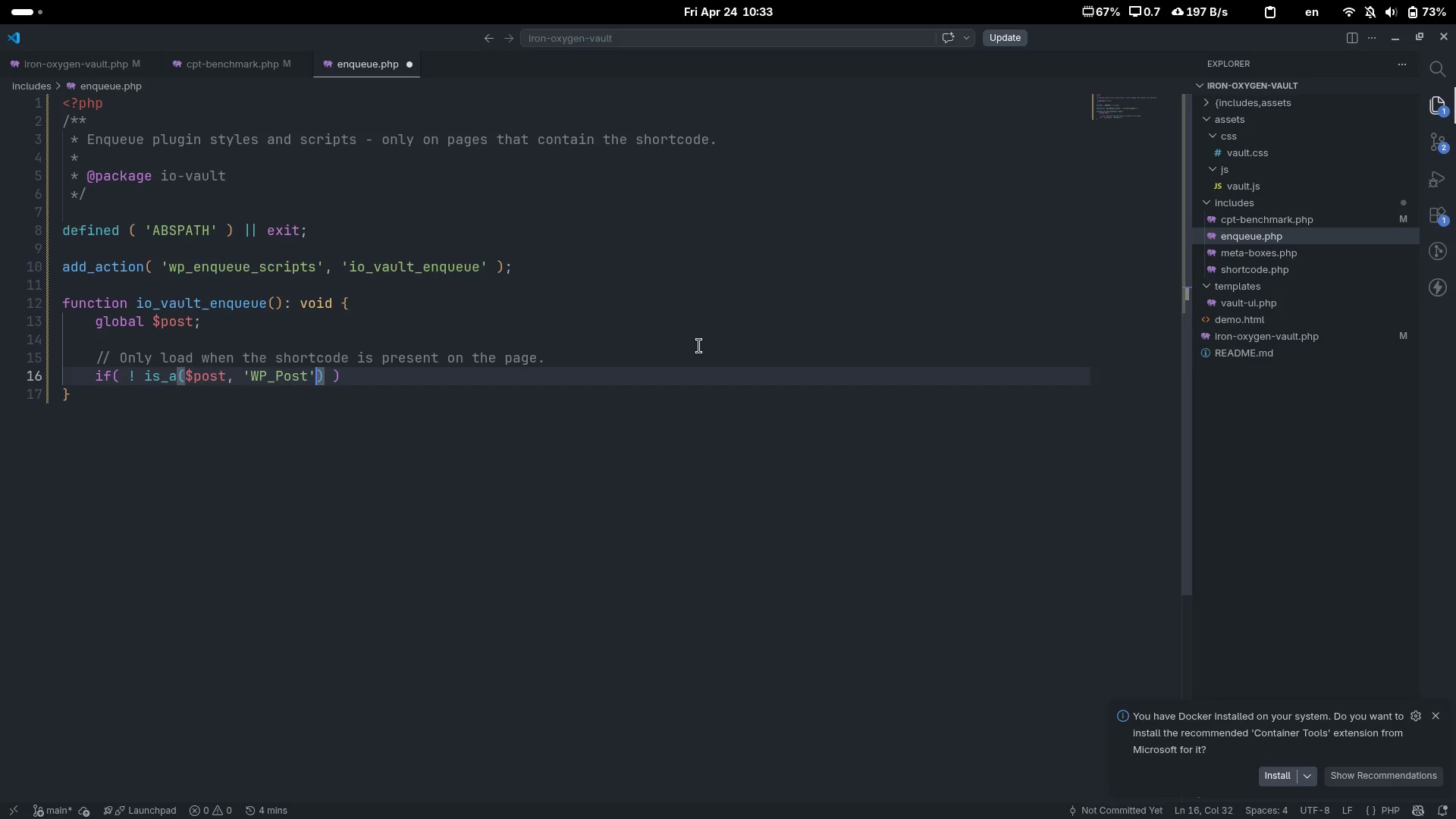 
key(ArrowRight)
 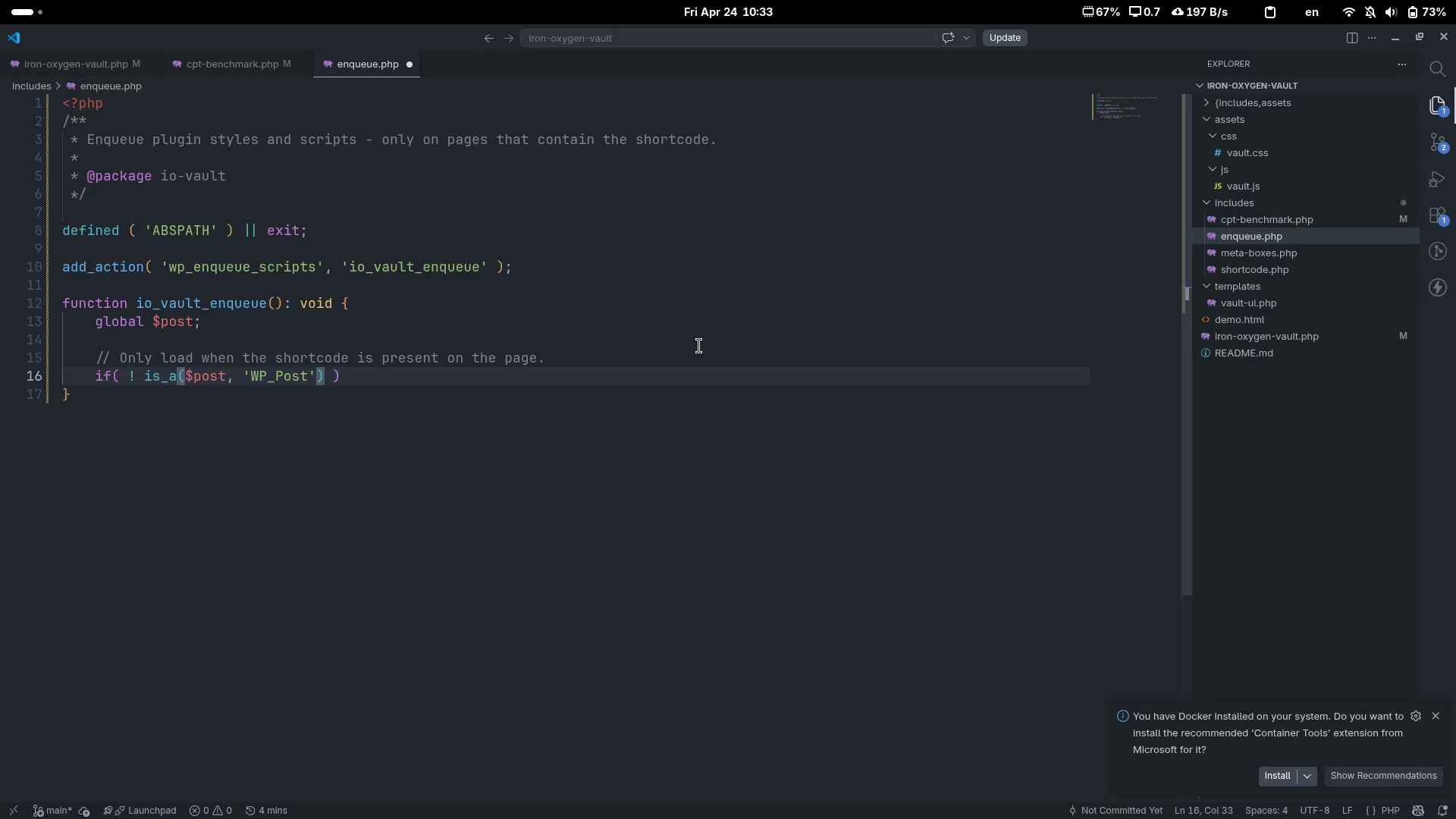 
type( || !has_shortcode($post->post_content_)
key(Backspace)
 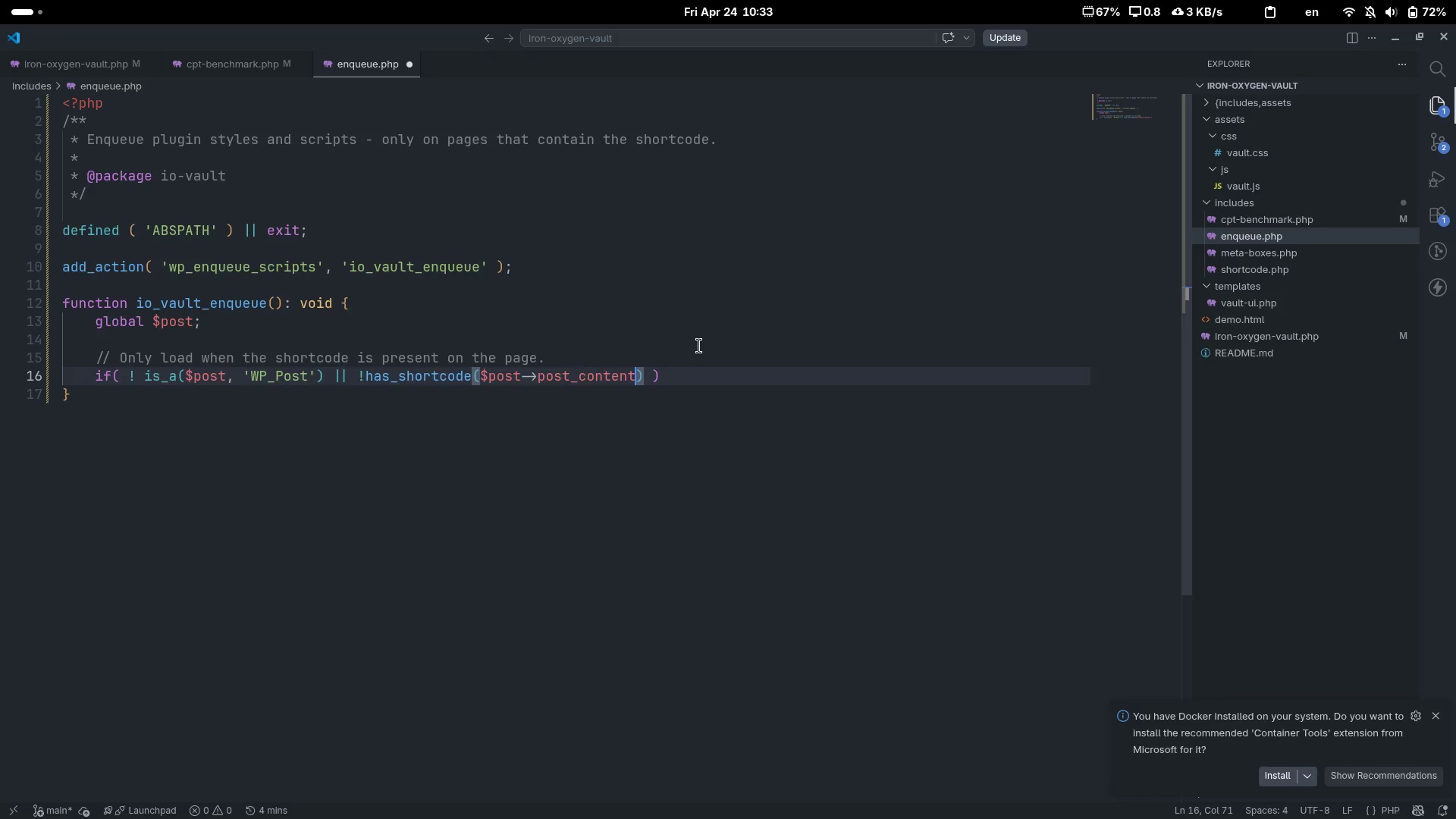 
wait(6.35)
 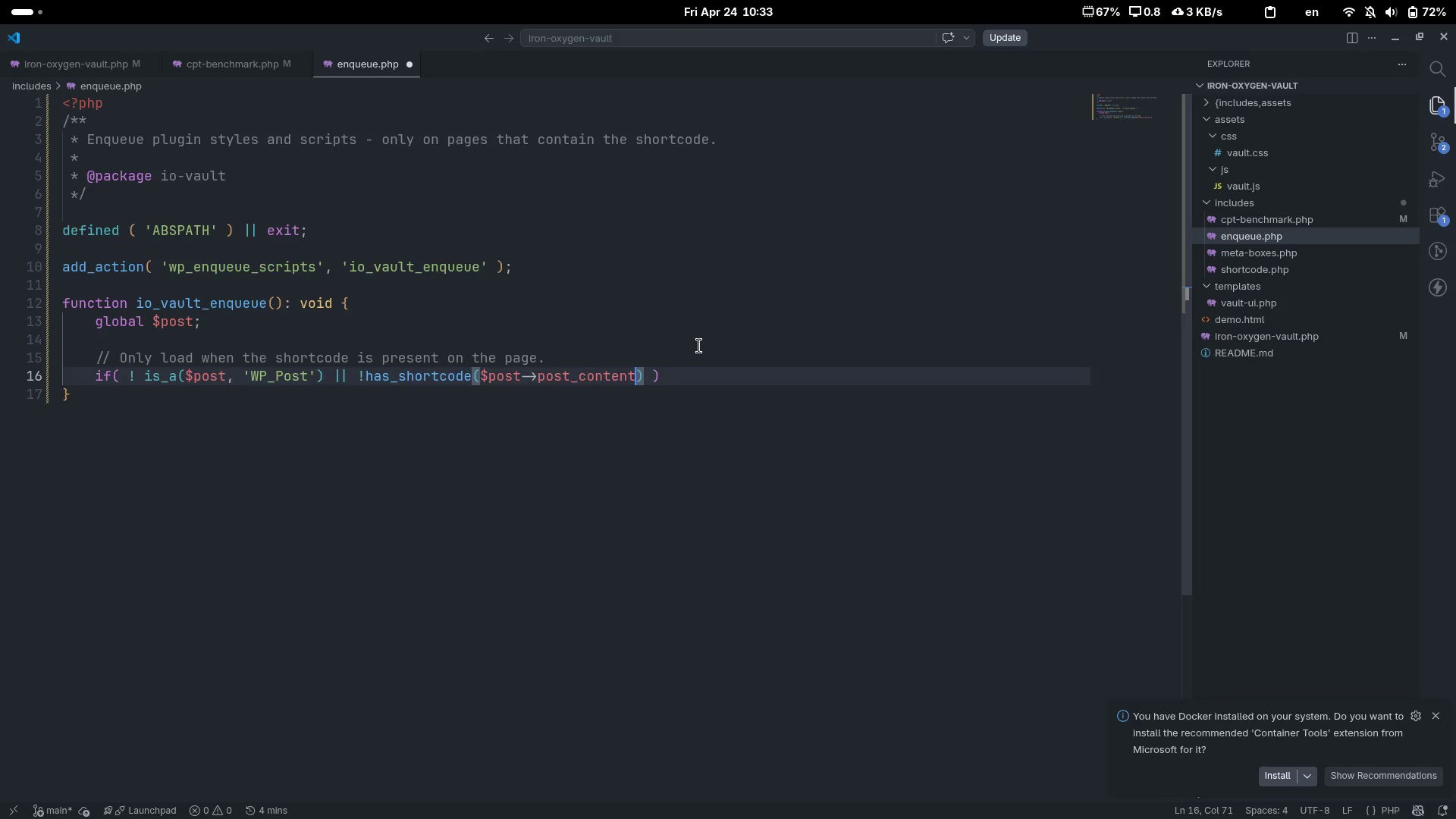 
type(, 'io-vault)
 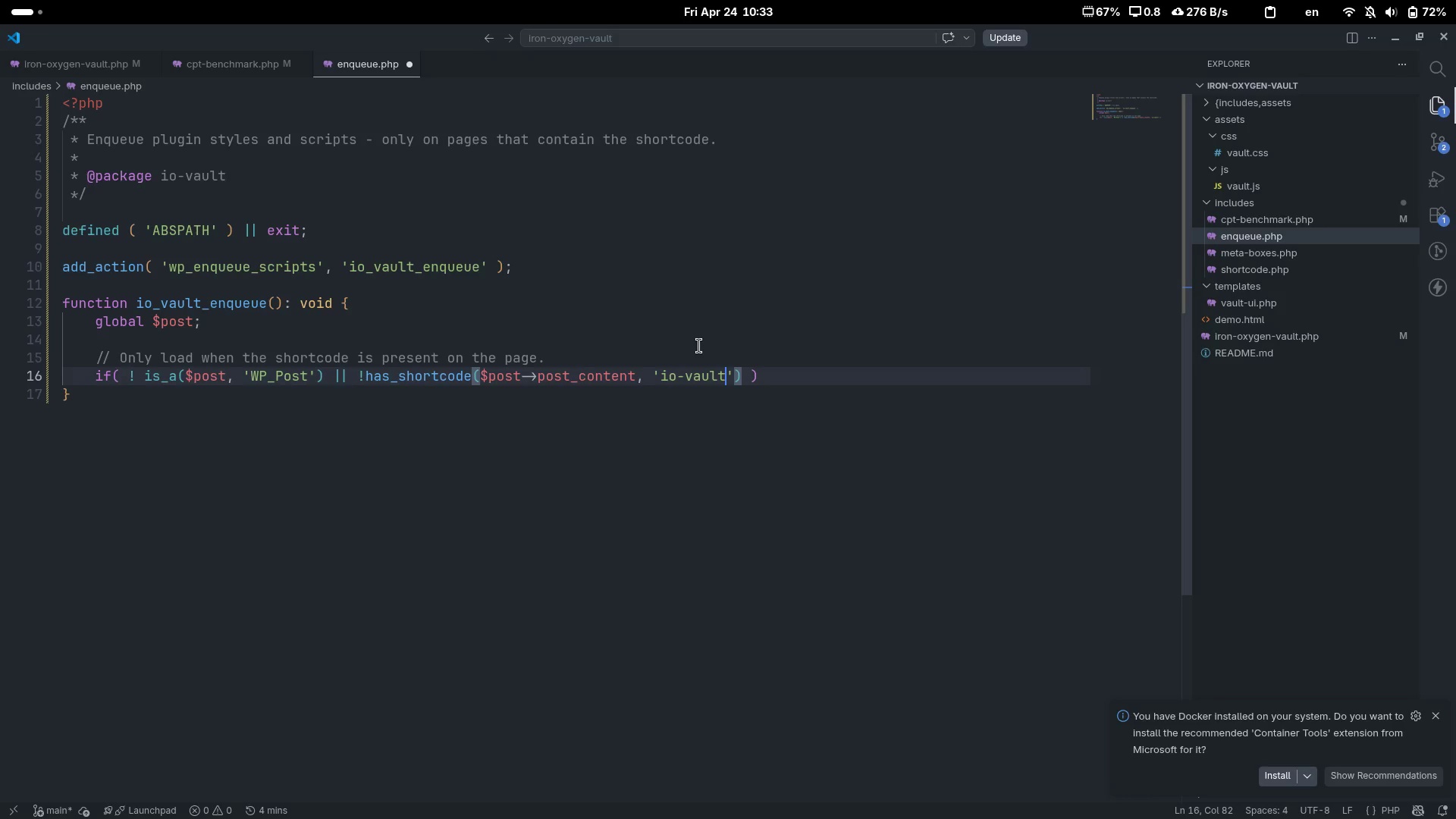 
key(ArrowRight)
 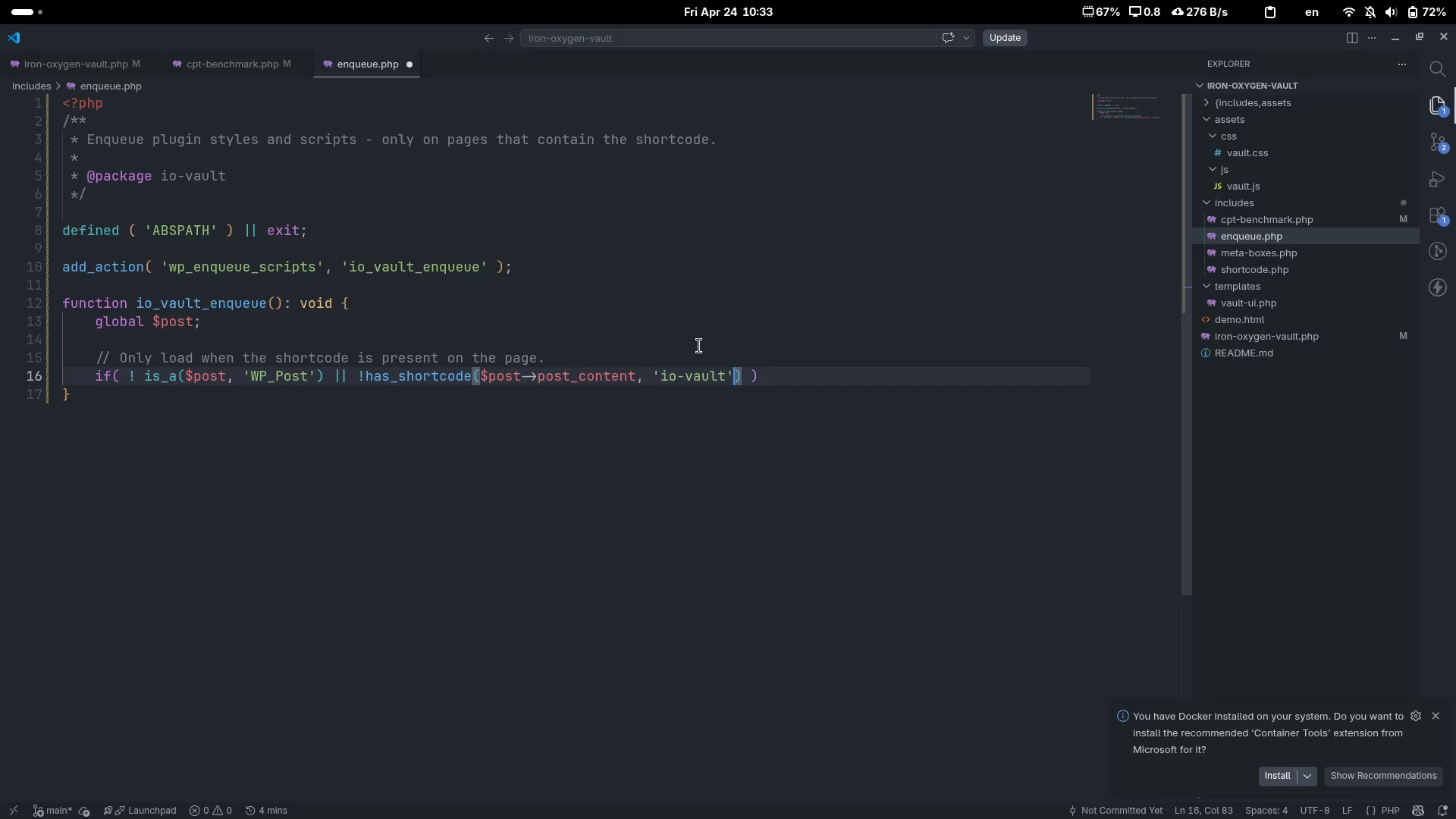 
key(ArrowRight)
 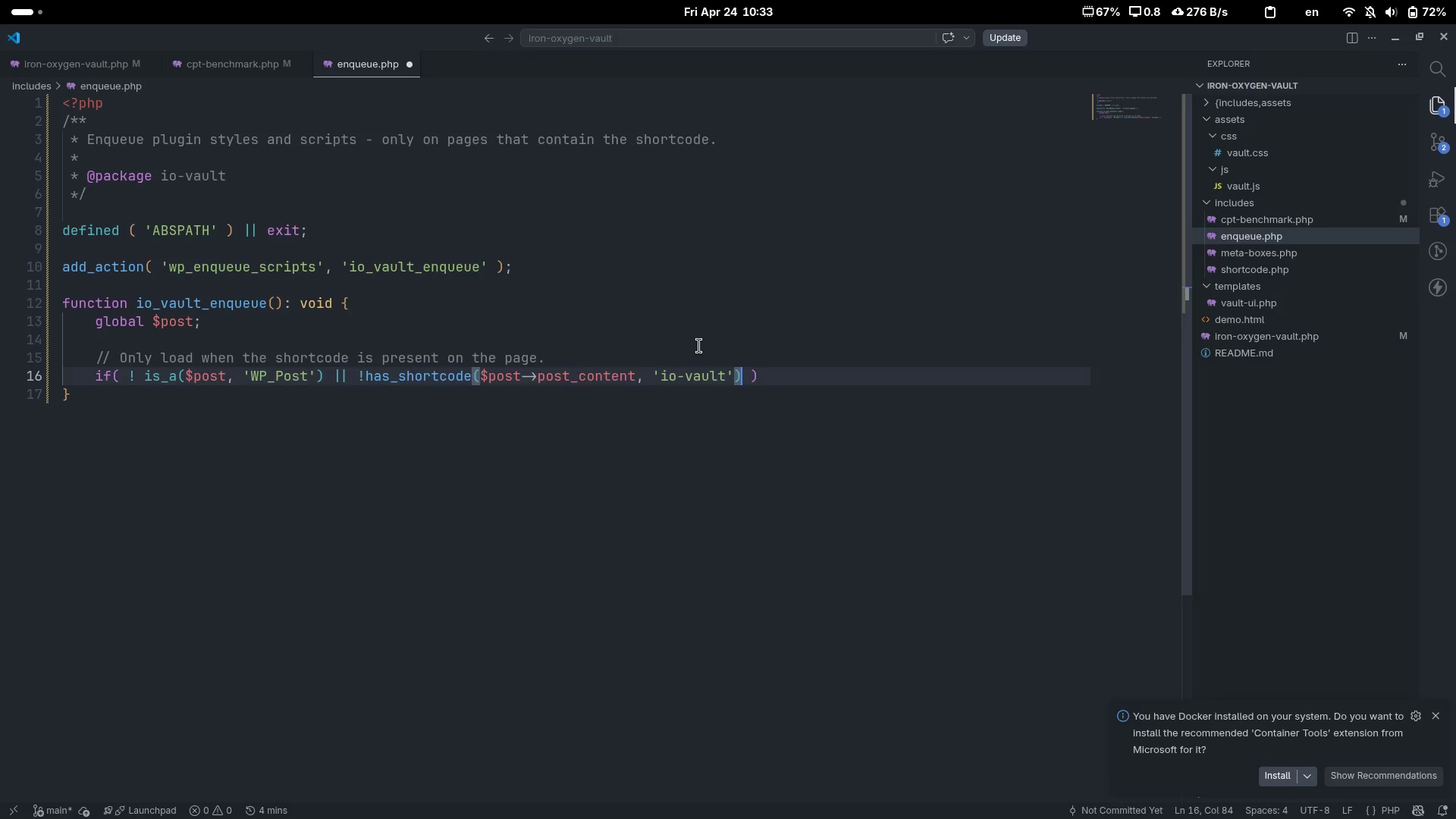 
key(ArrowRight)
 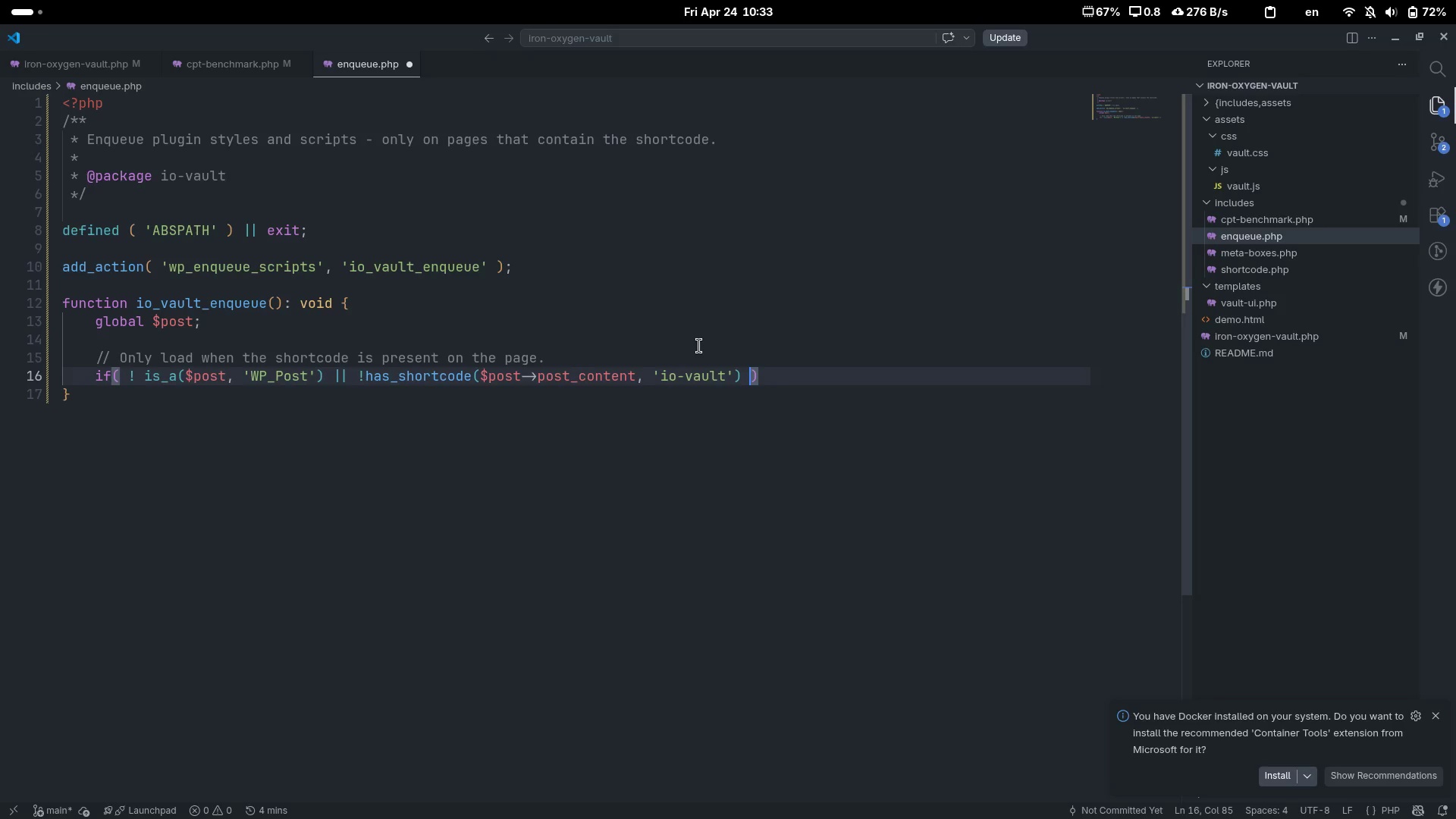 
key(ArrowRight)
 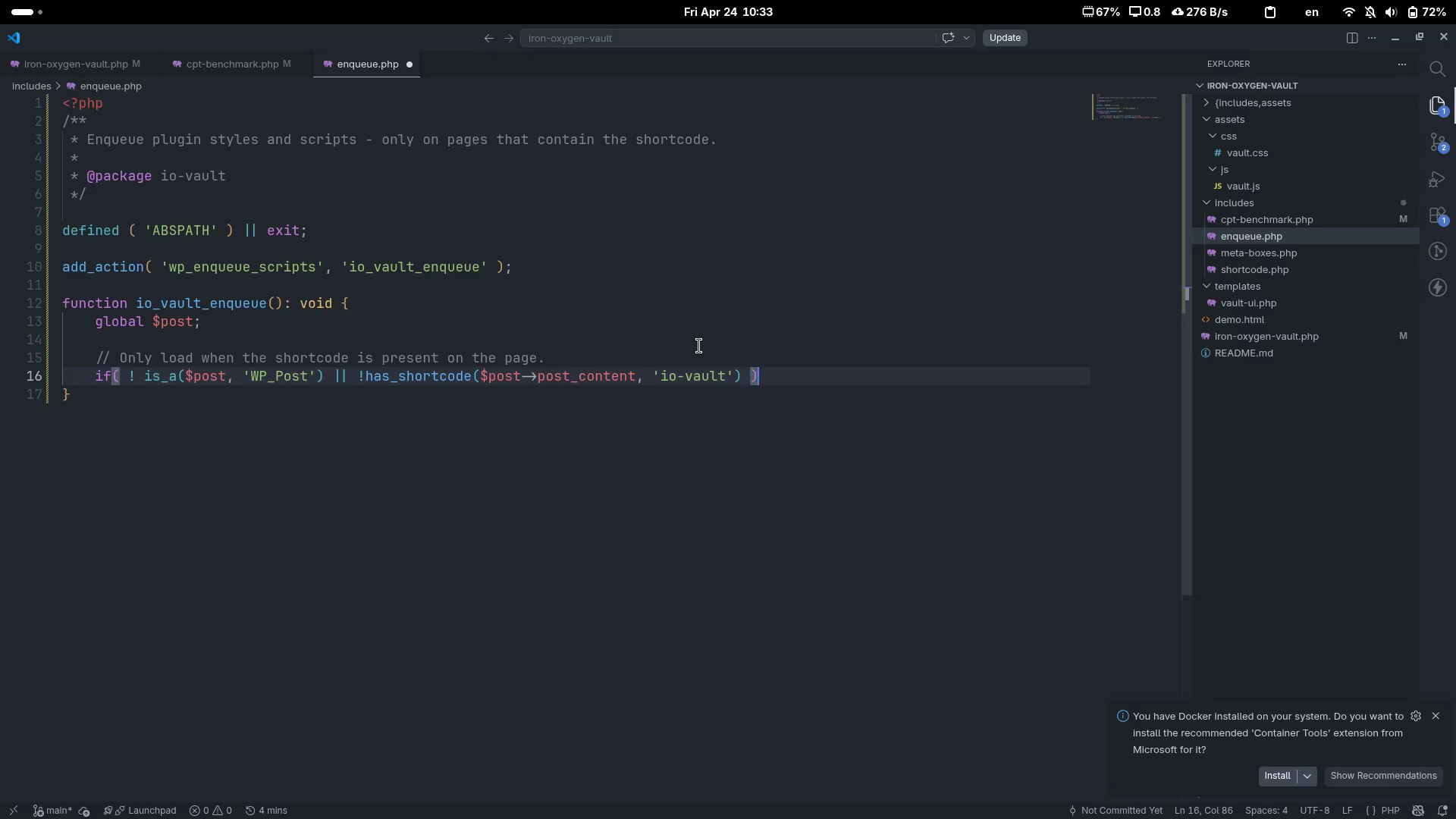 
key(Space)
 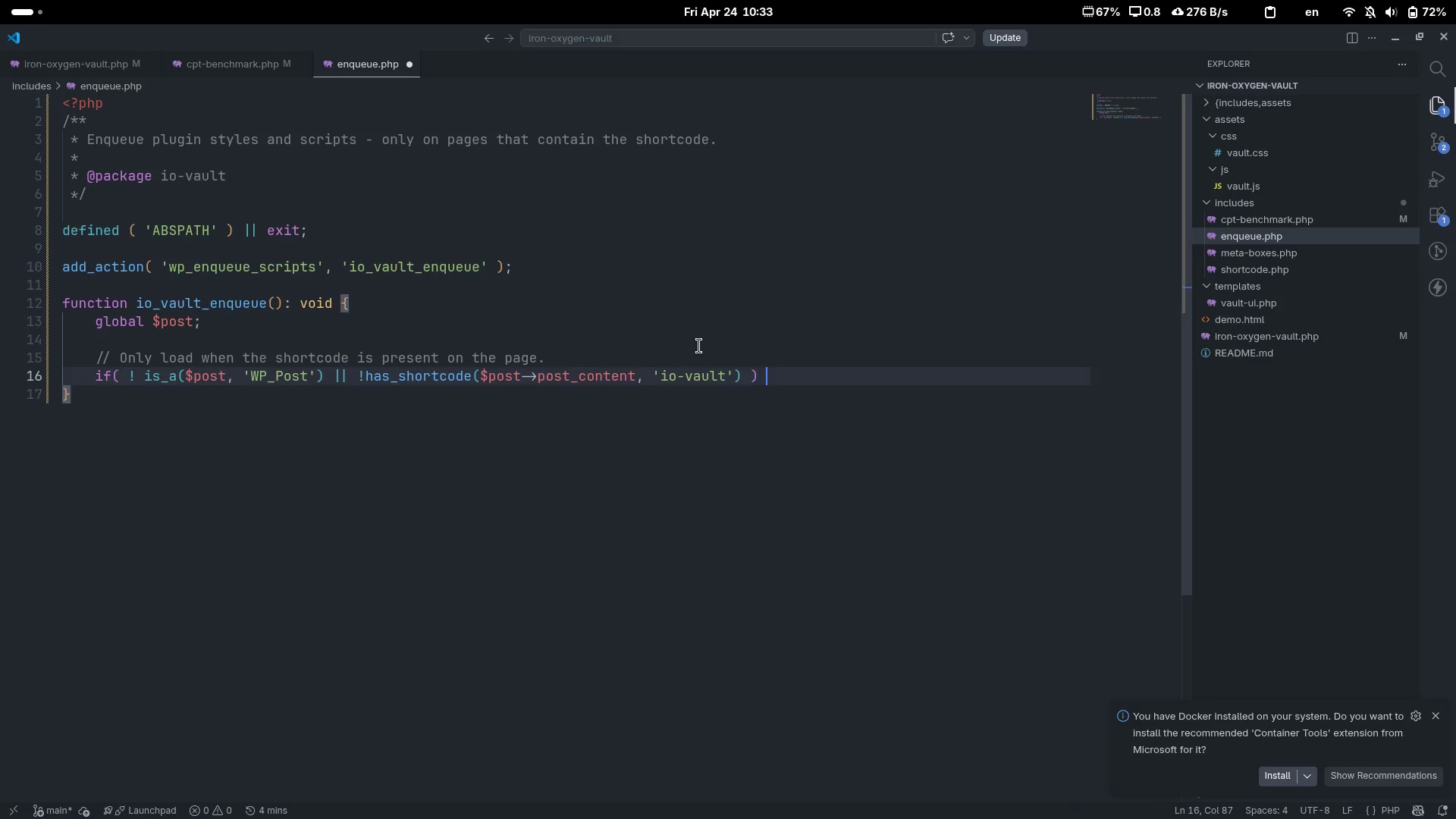 
key(Shift+ShiftLeft)
 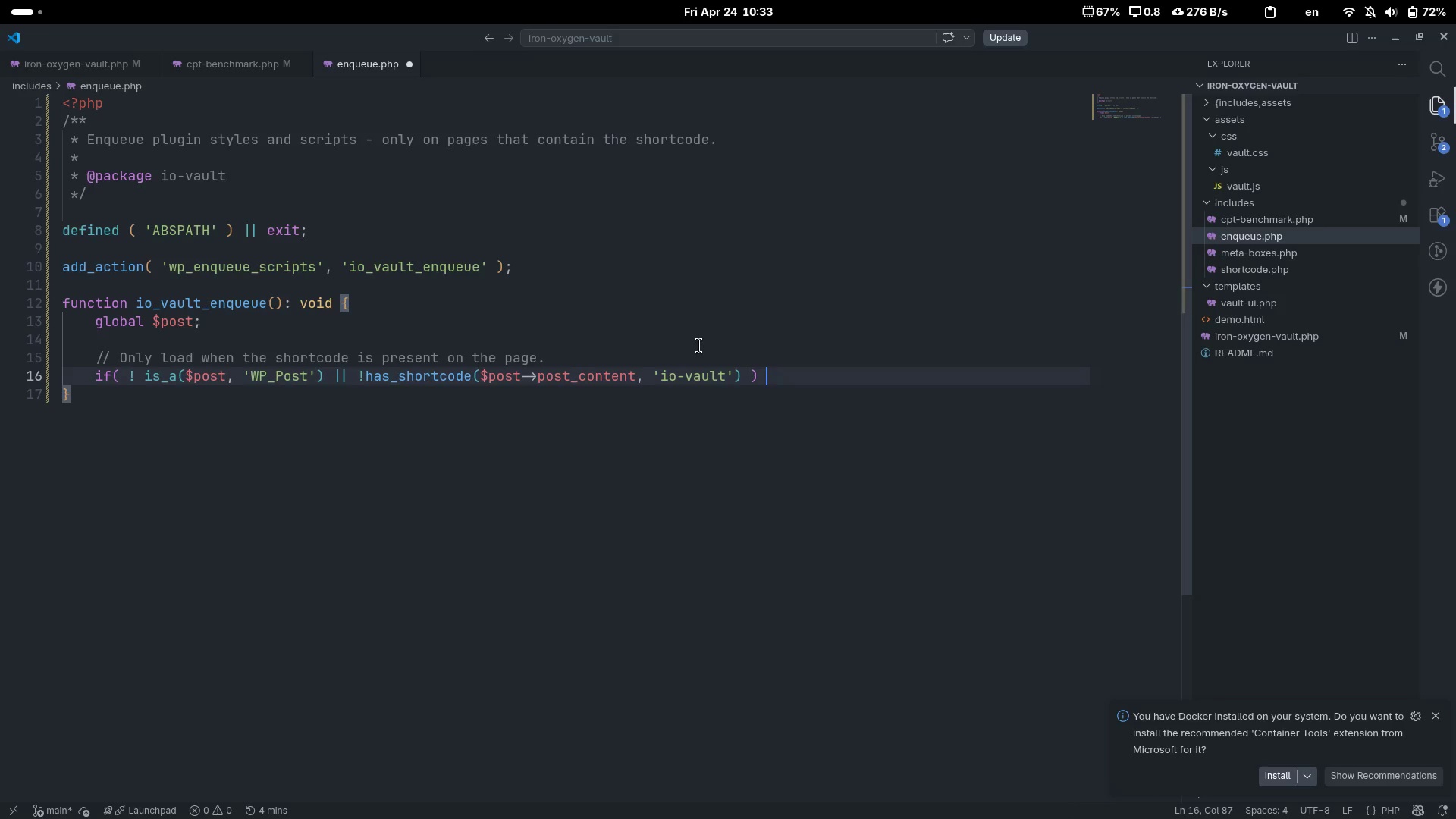 
key(Shift+BracketLeft)
 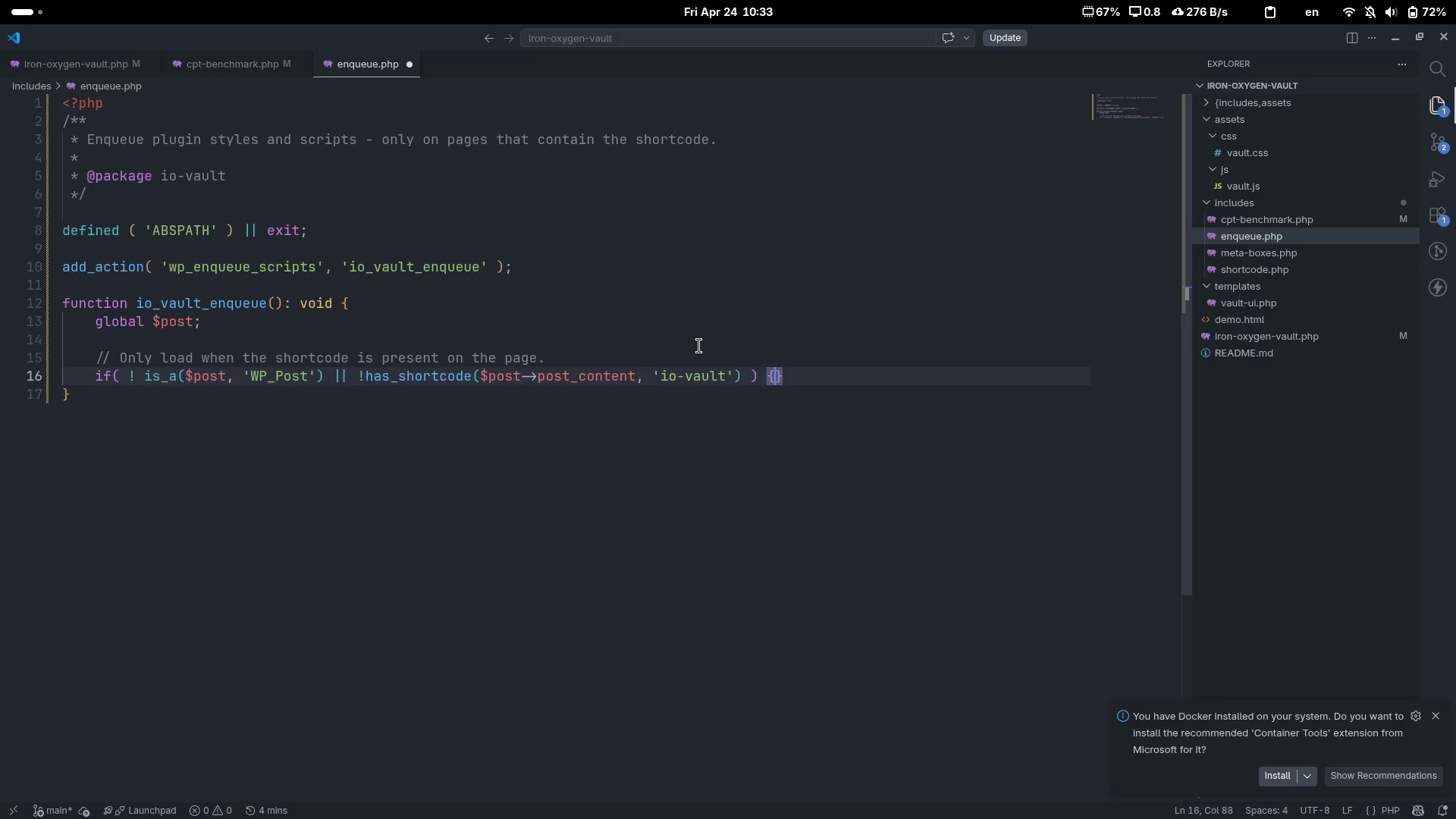 
key(Enter)
 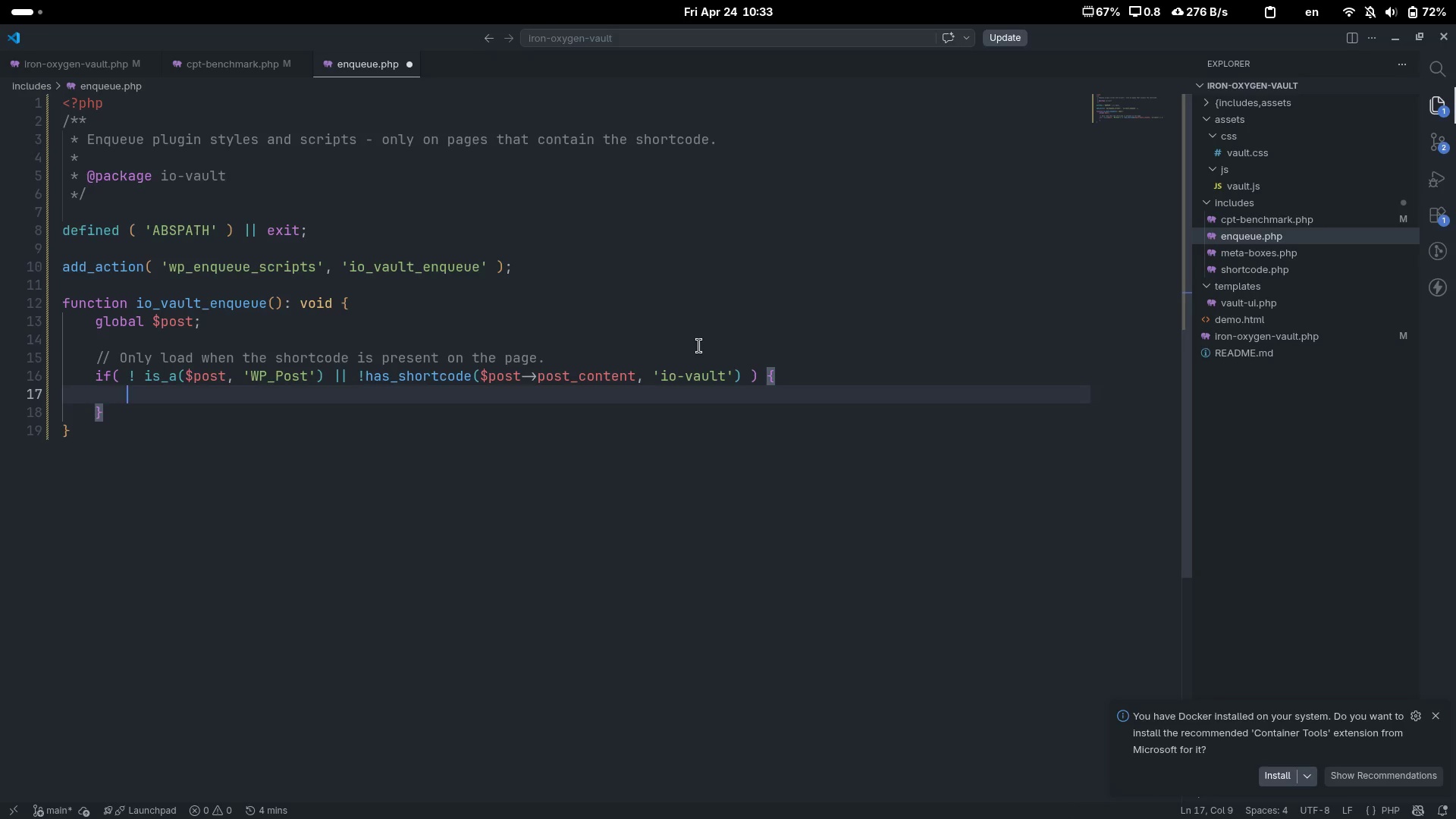 
type(return;)
 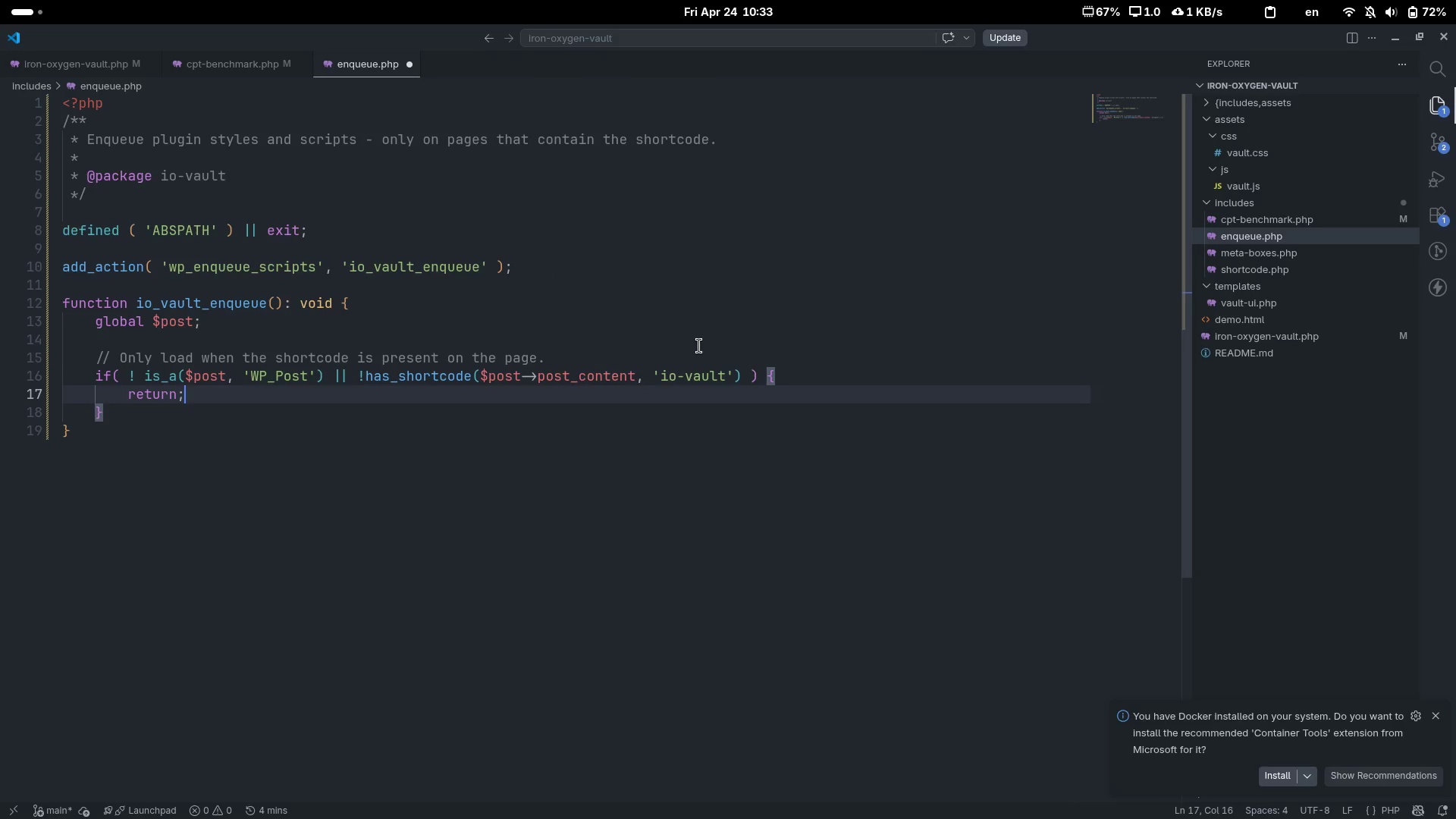 
key(ArrowDown)
 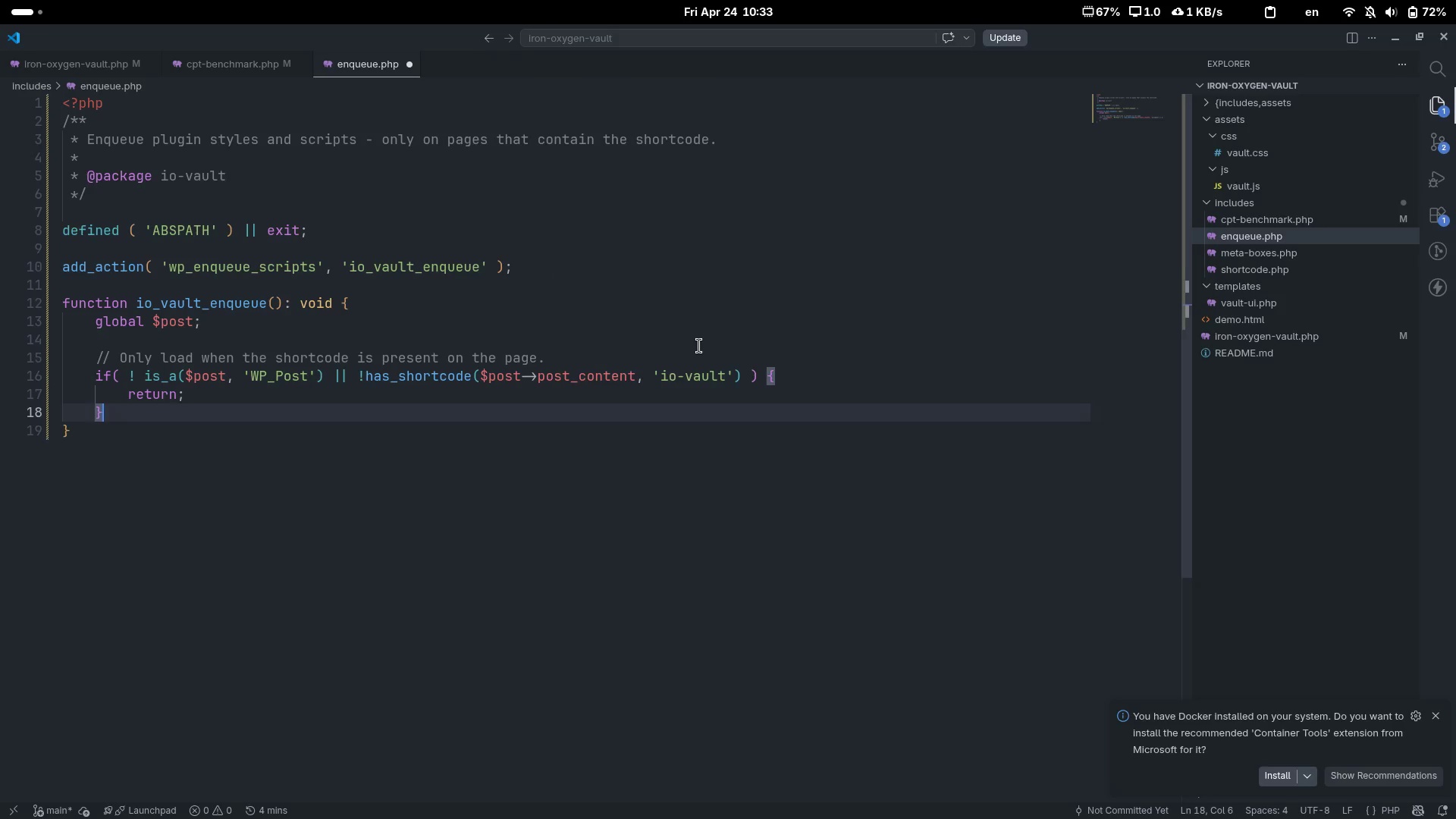 
key(Enter)
 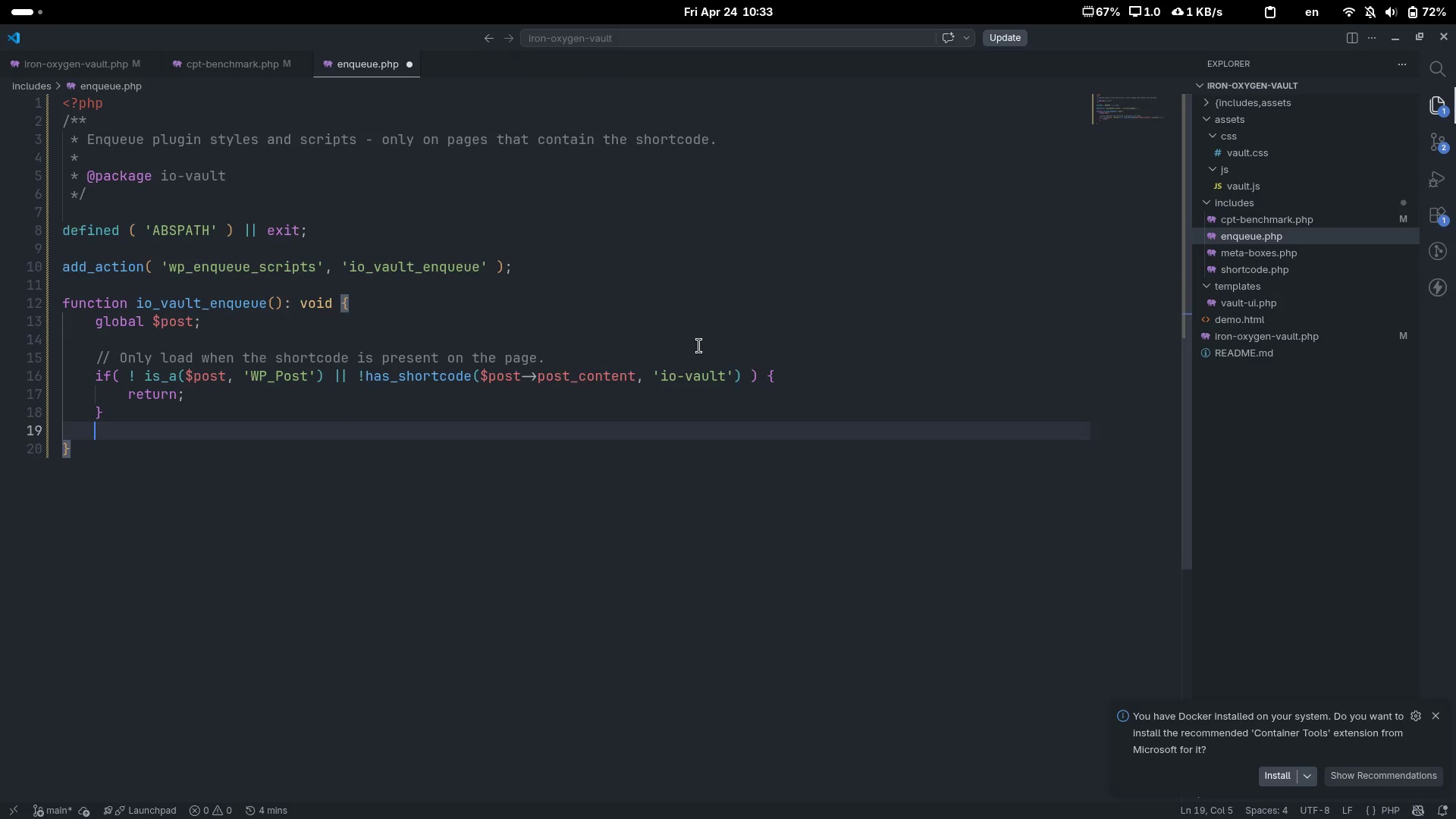 
key(Enter)
 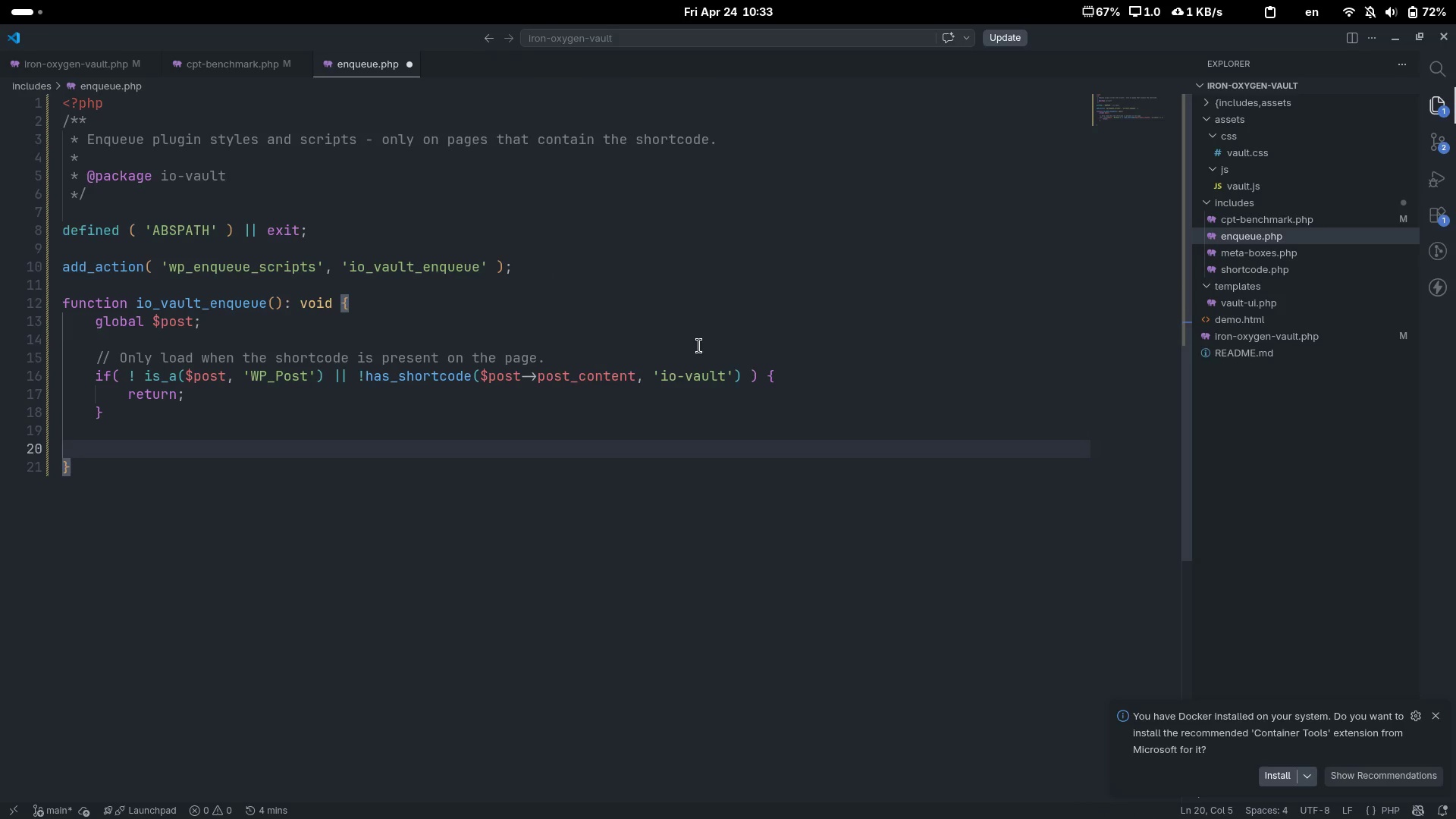 
type(wp_enqueue_stype)
key(Backspace)
key(Backspace)
type(le()
 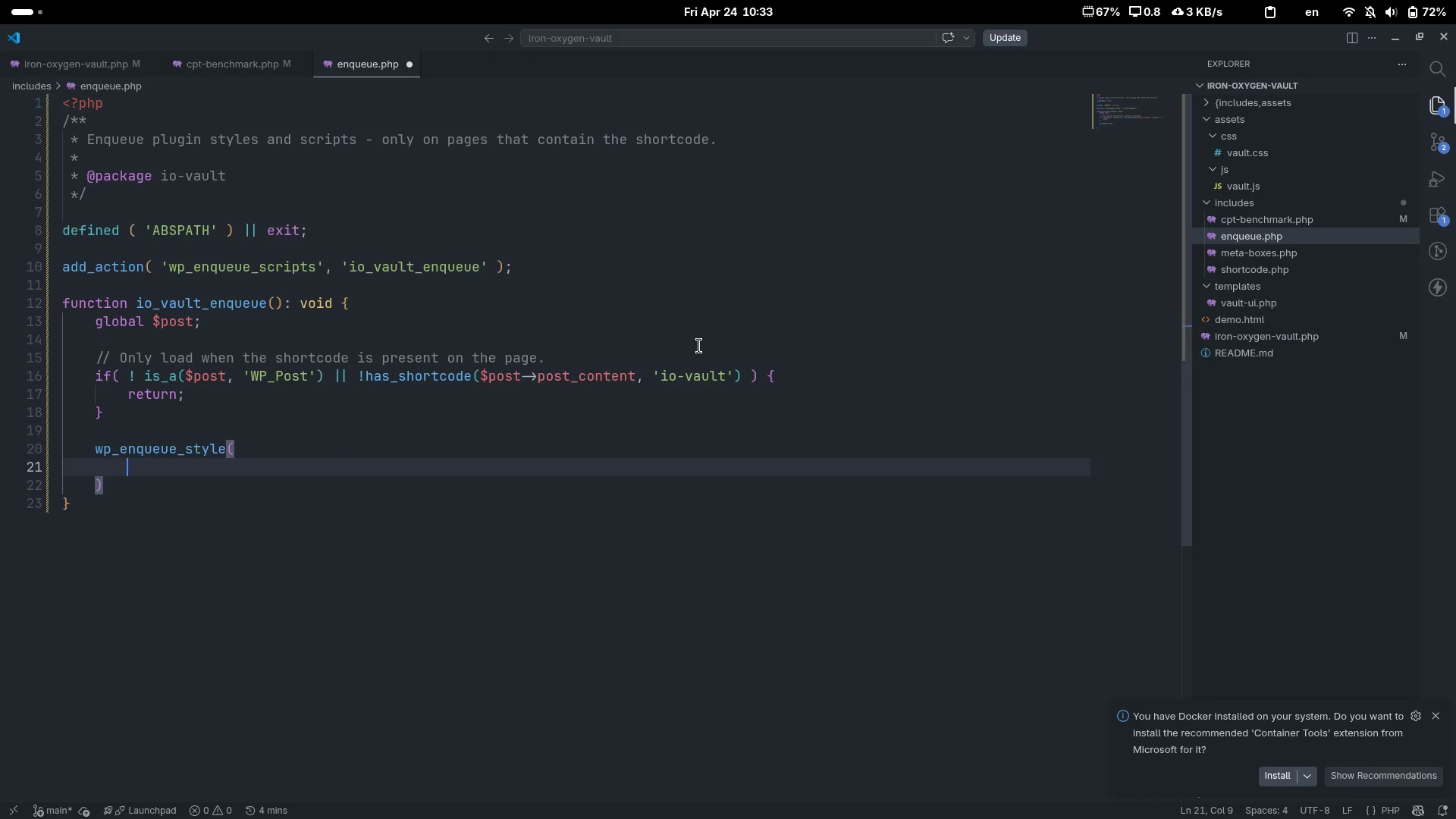 
 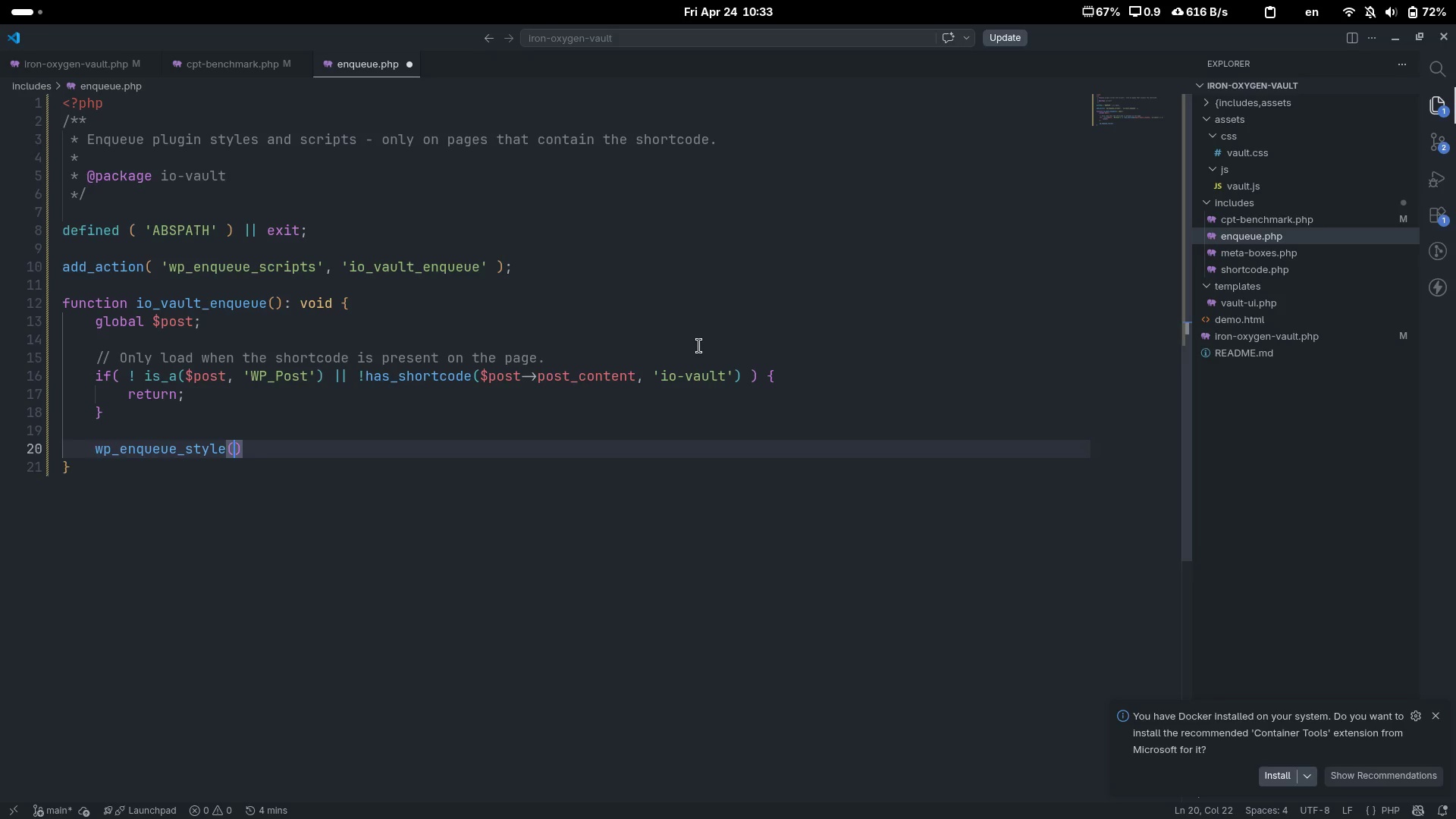 
key(Enter)
 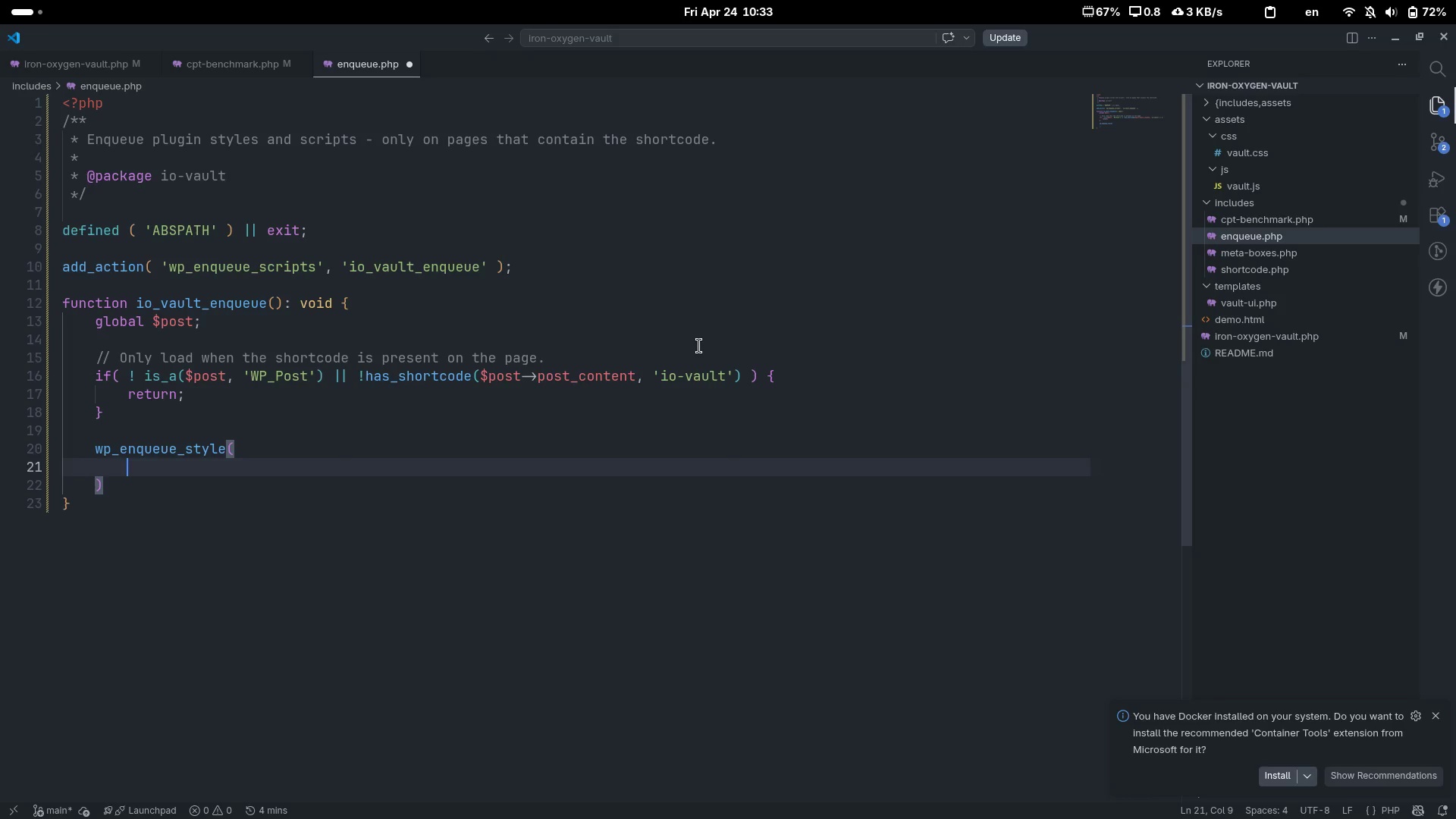 
type('io-vault-sy)
key(Backspace)
type(types)
 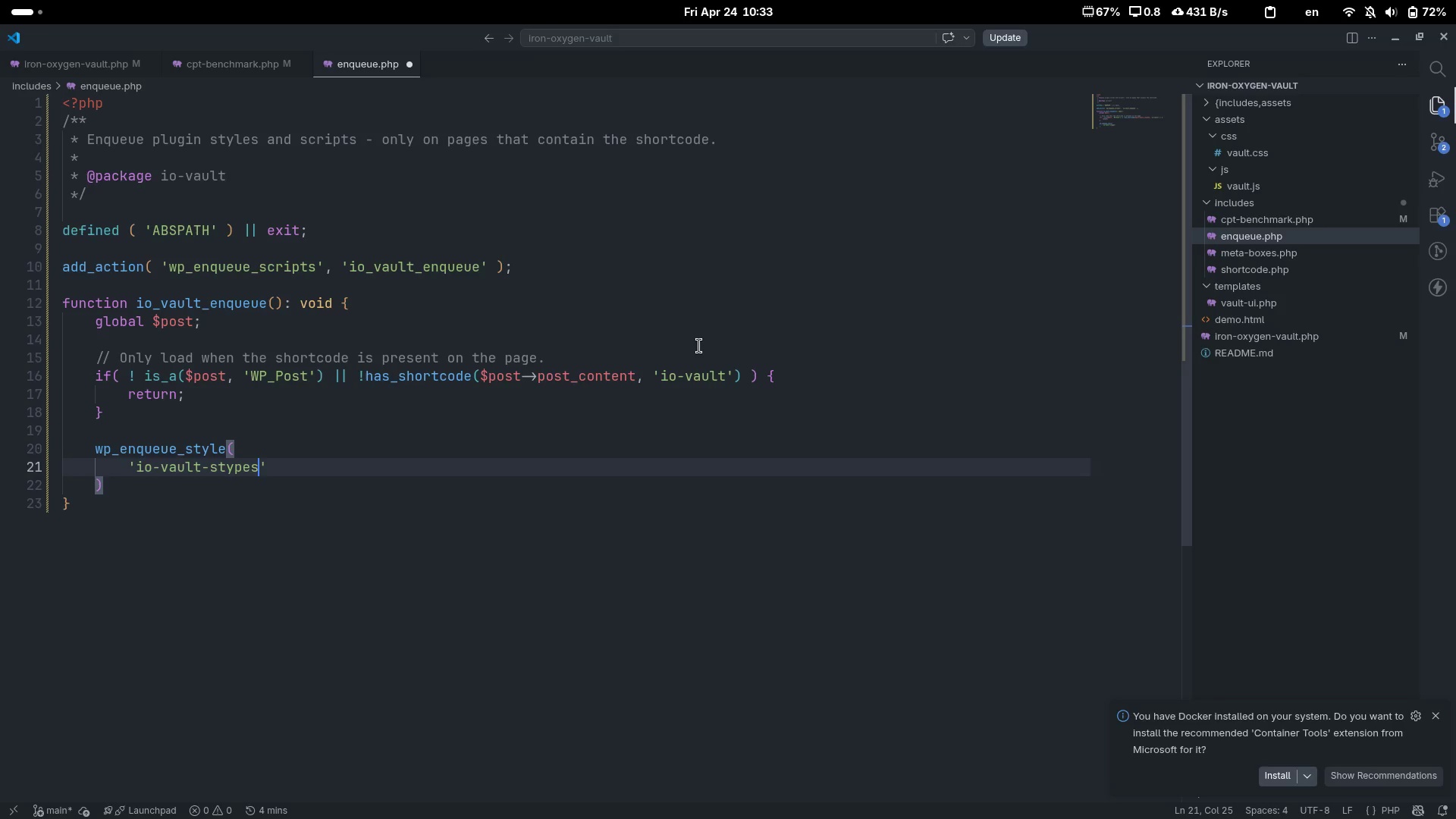 
key(ArrowRight)
 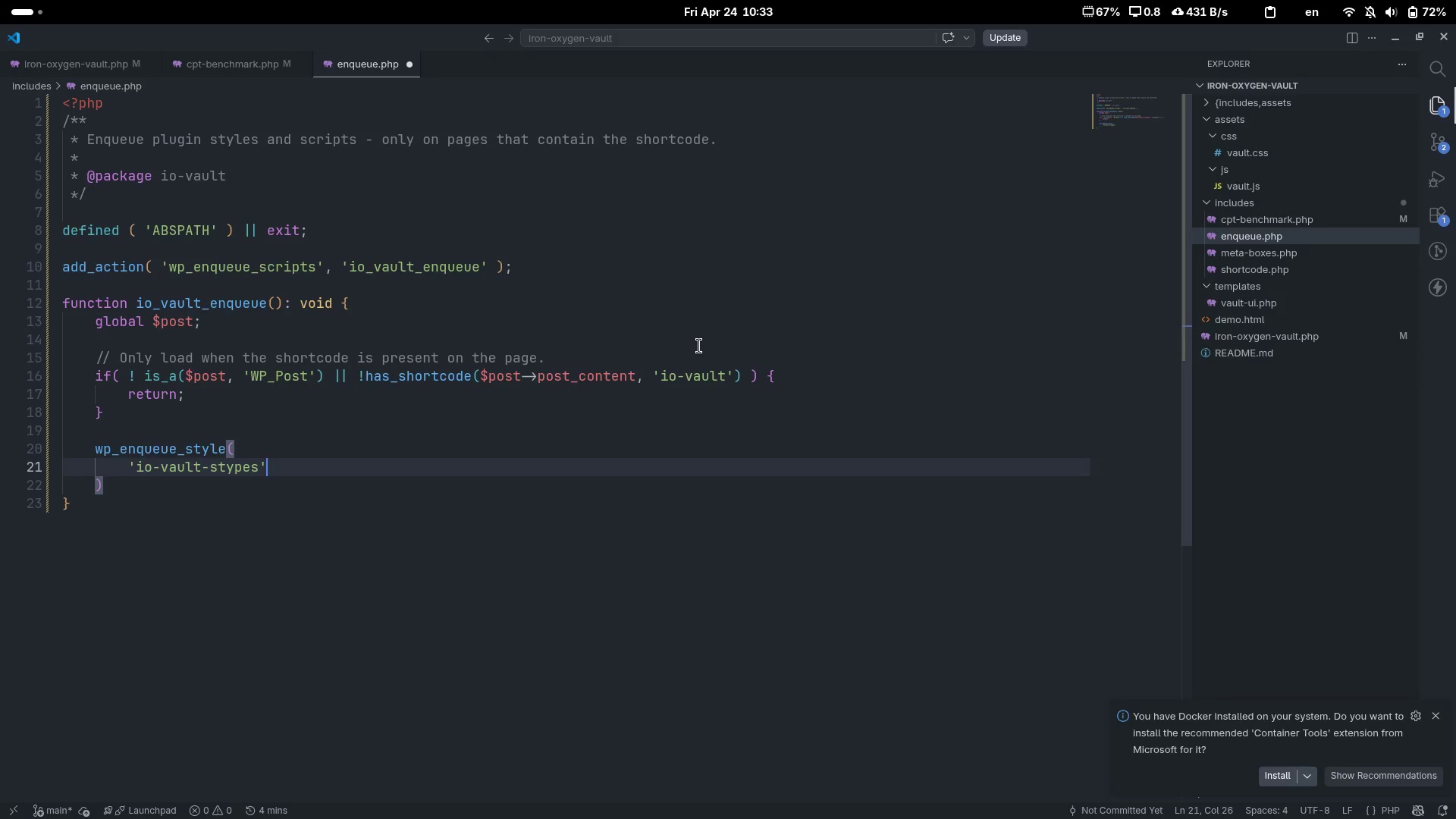 
key(Comma)
 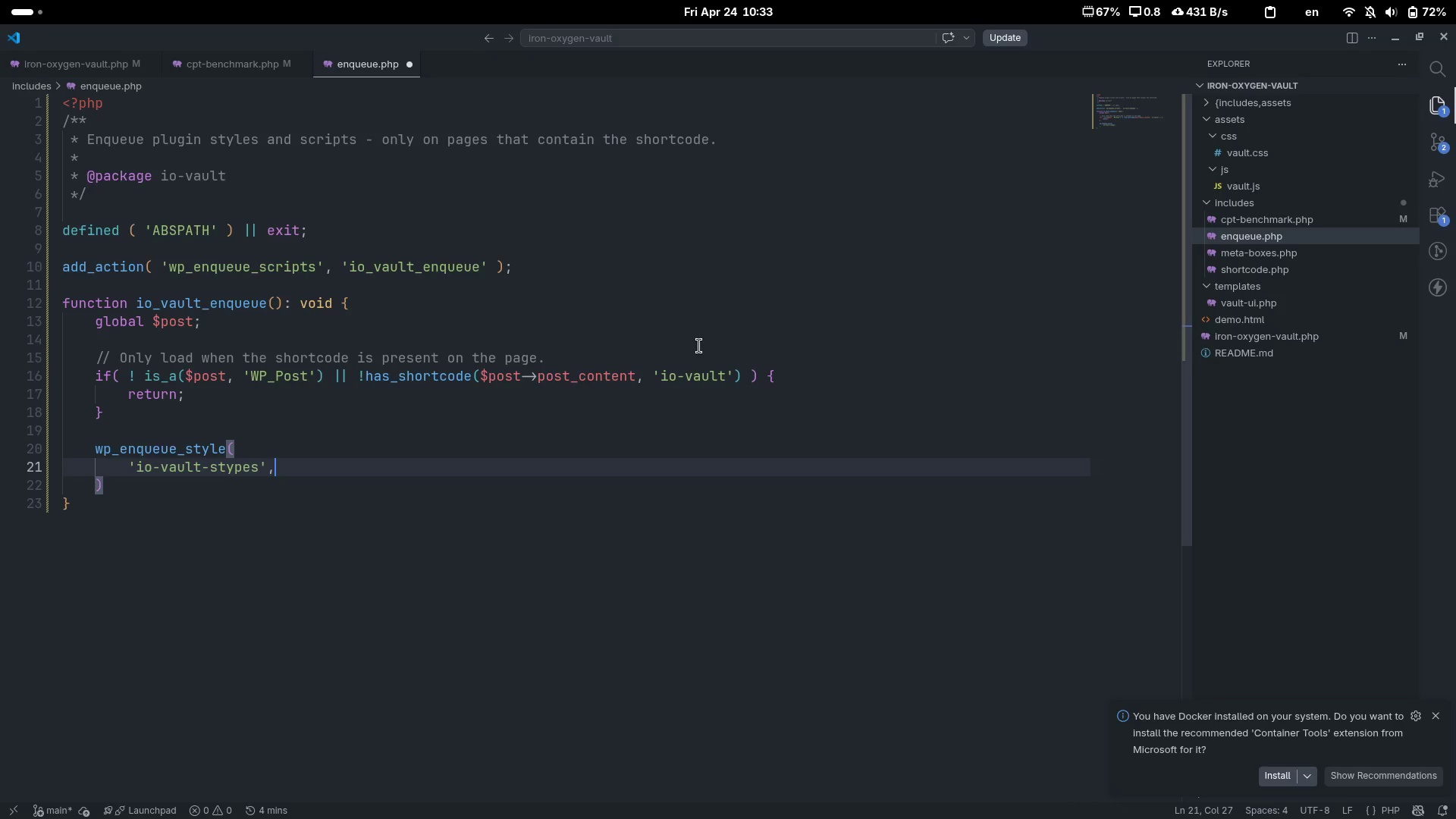 
key(ArrowLeft)
 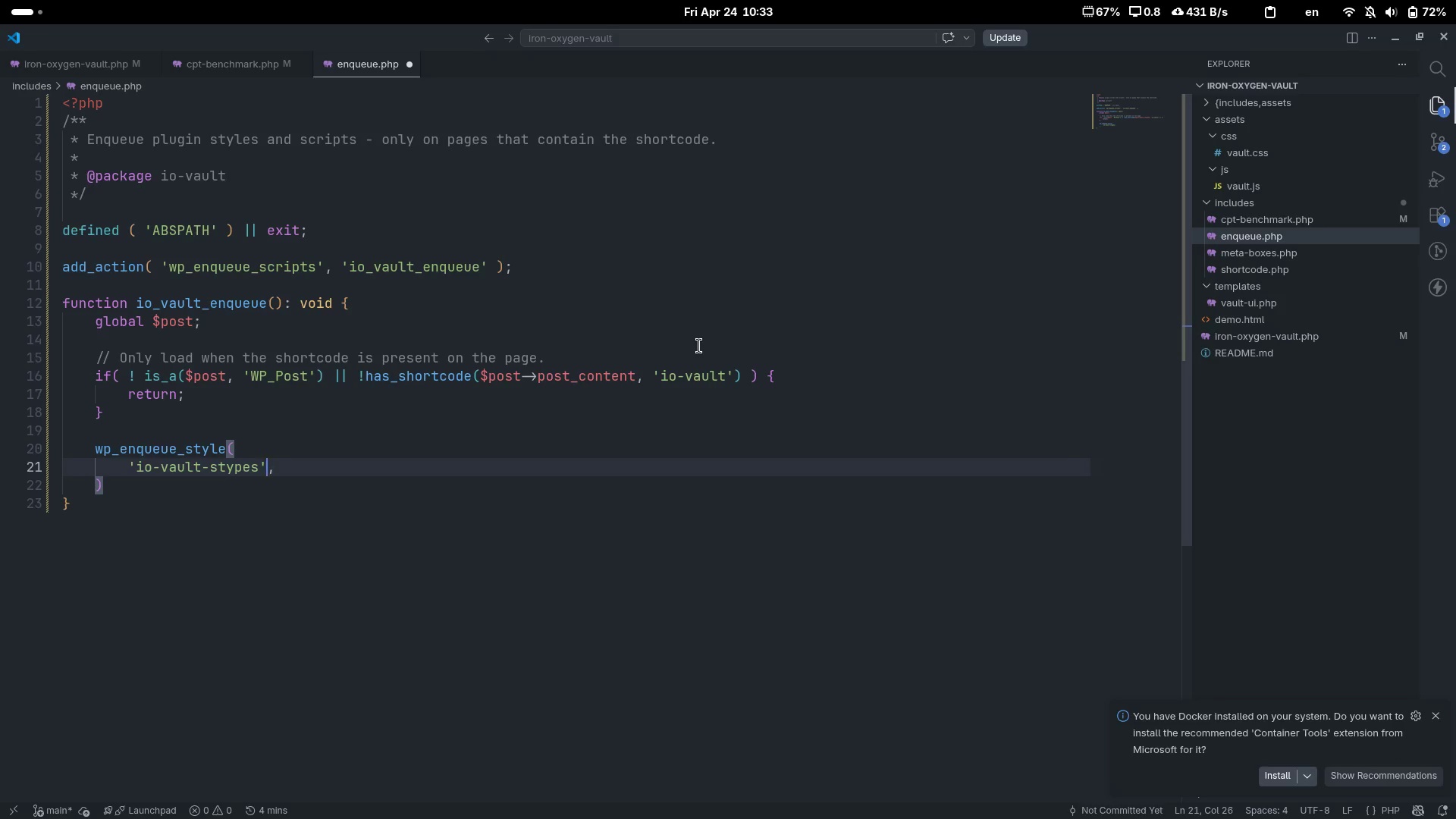 
key(ArrowLeft)
 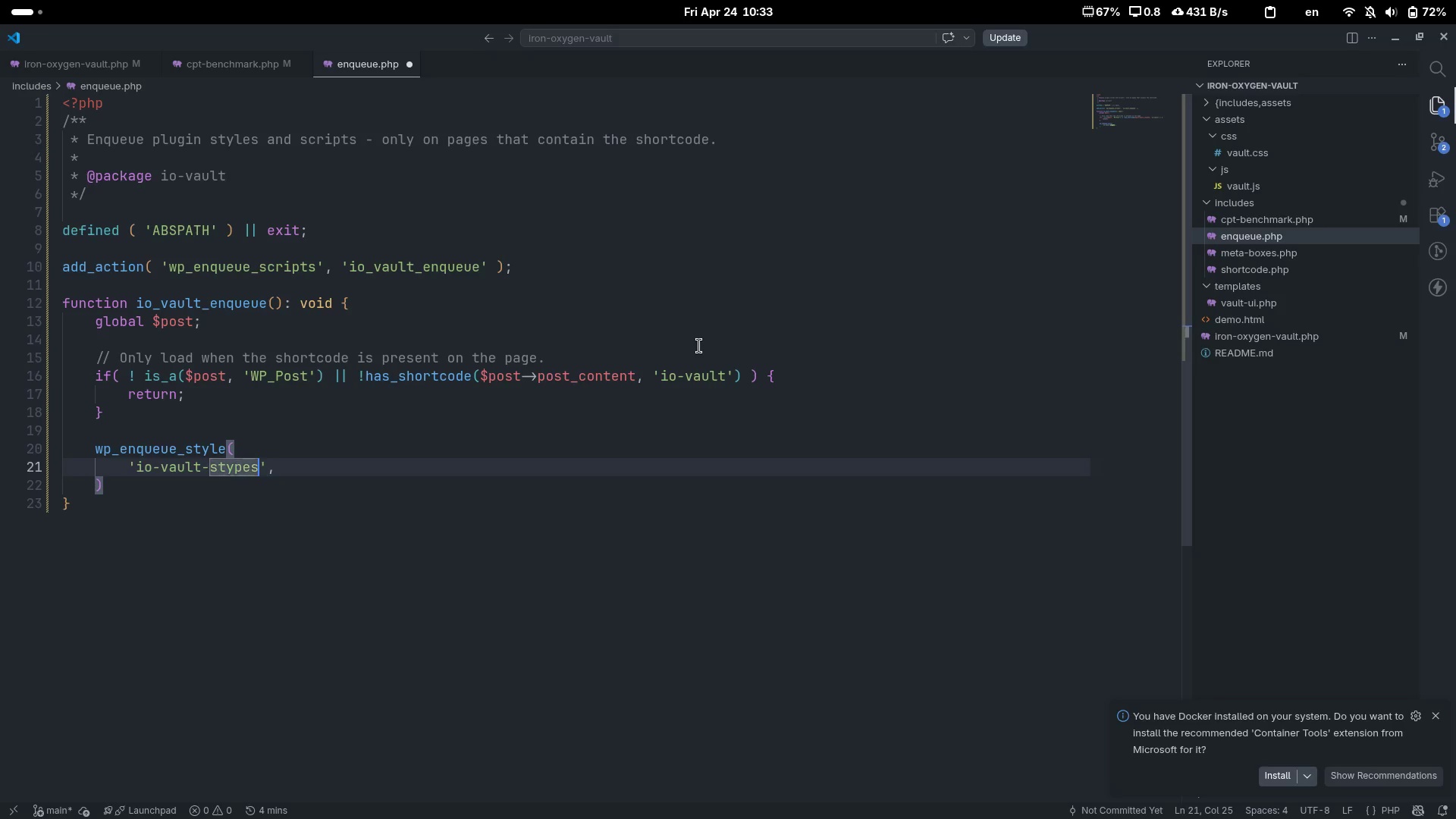 
key(ArrowLeft)
 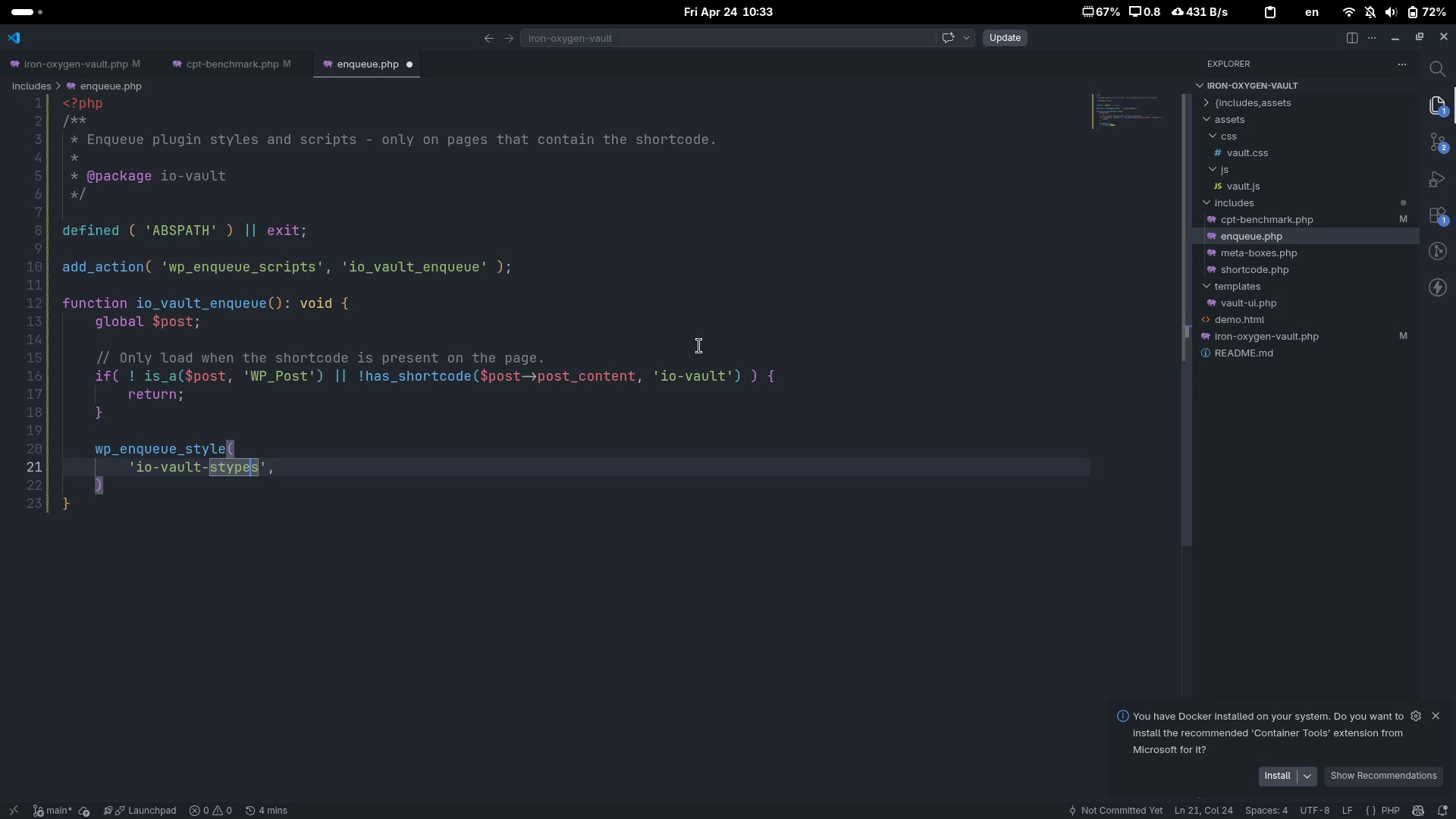 
key(ArrowLeft)
 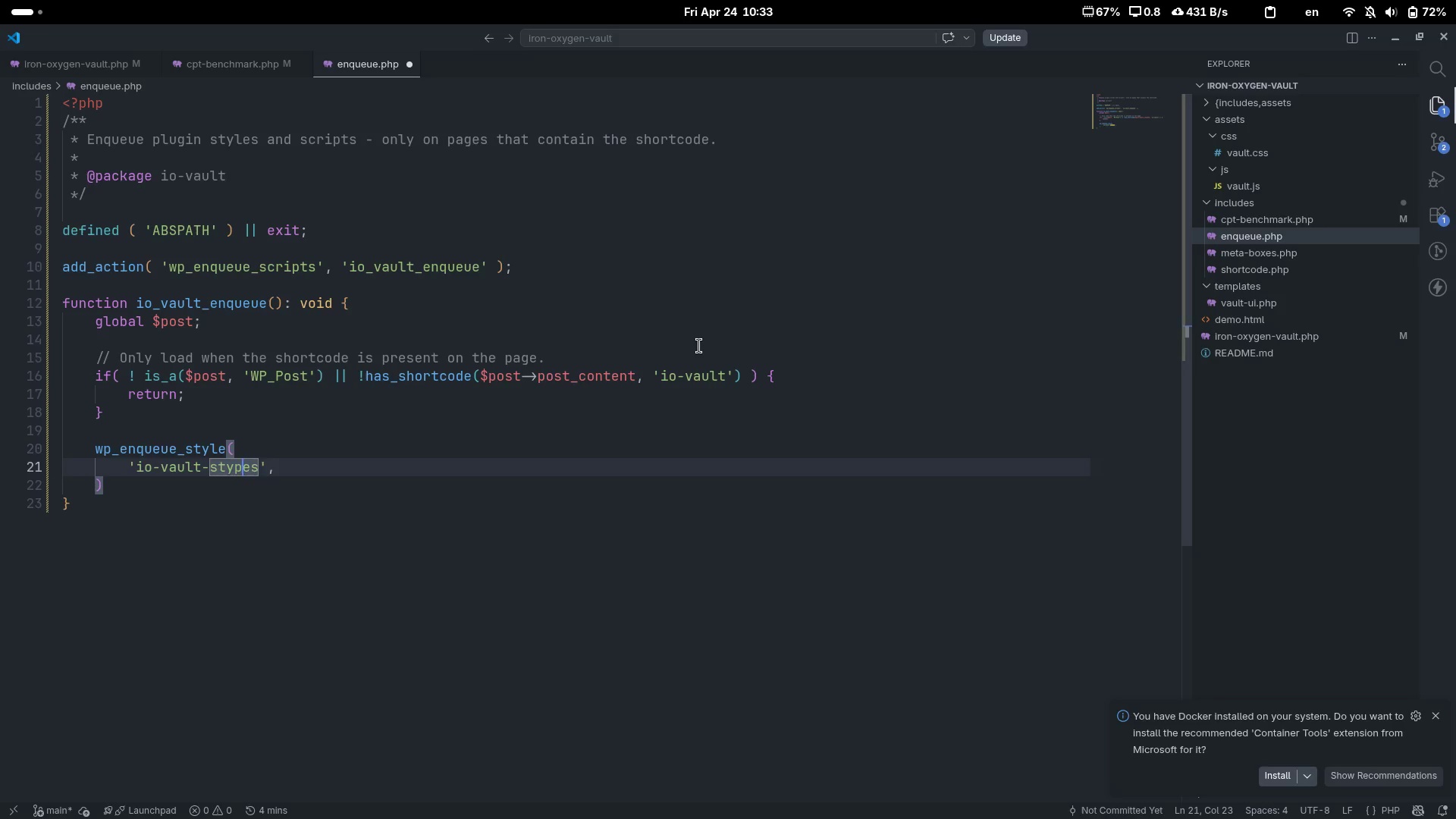 
key(Backspace)
 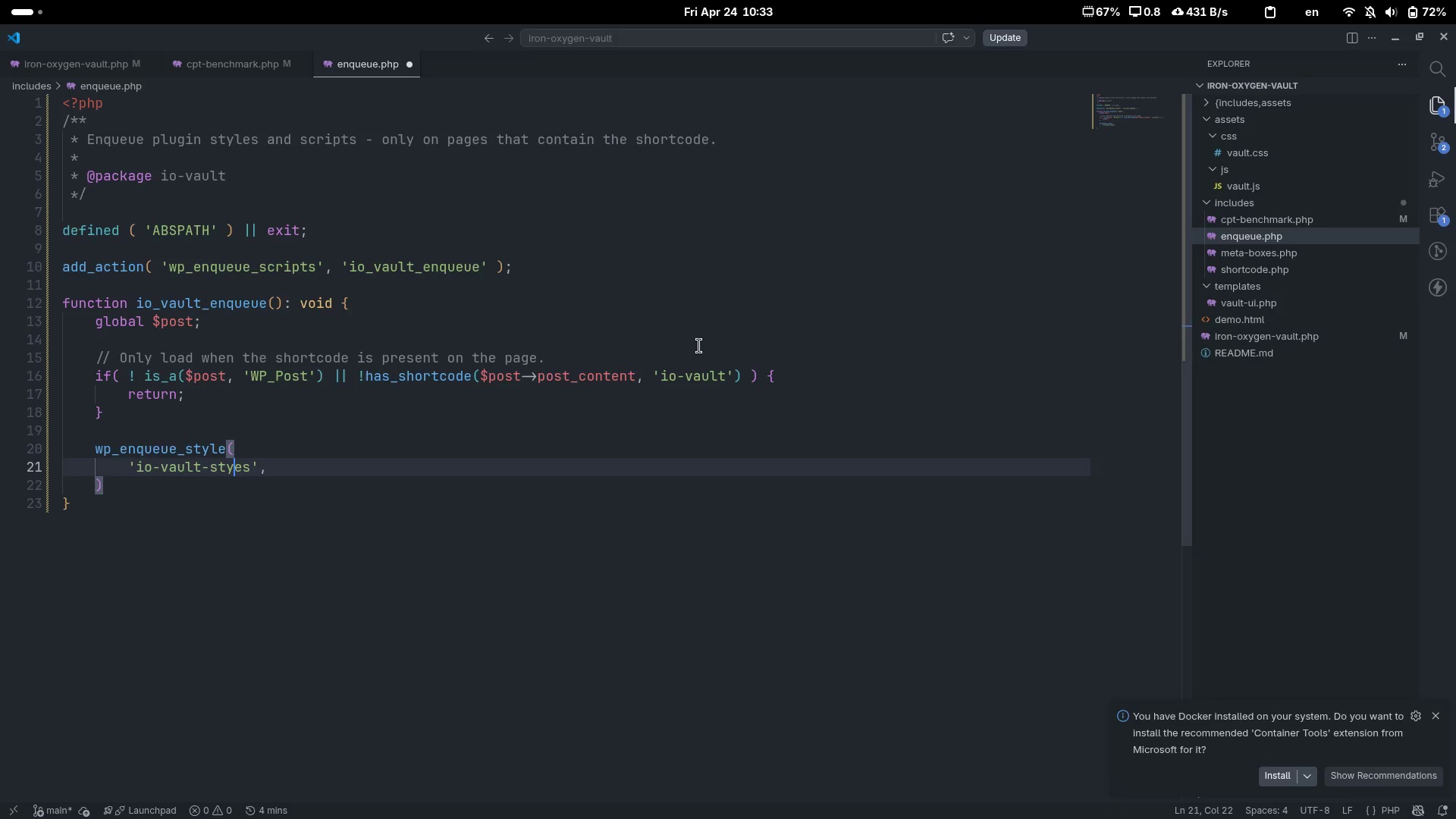 
key(L)
 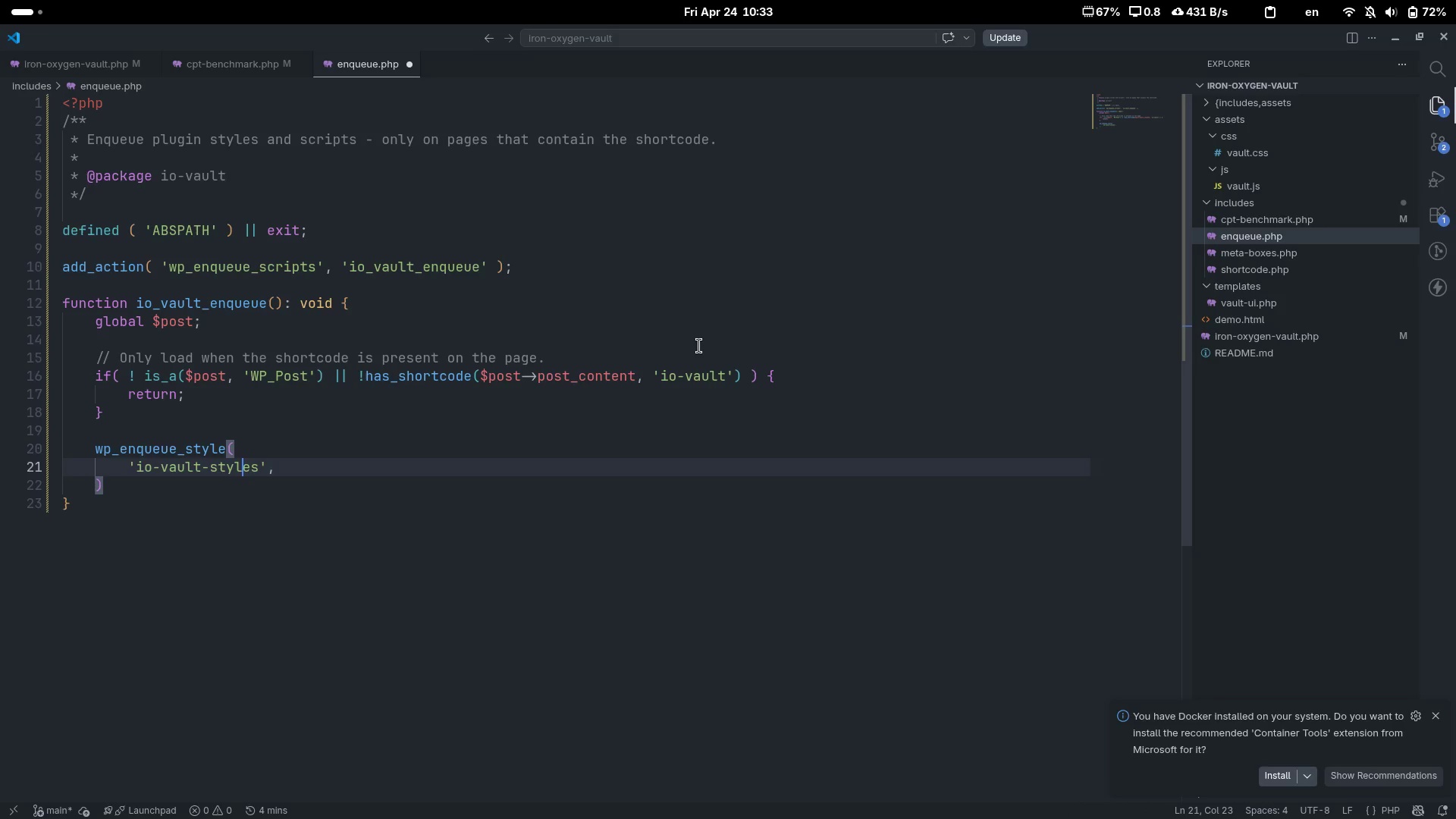 
key(End)
 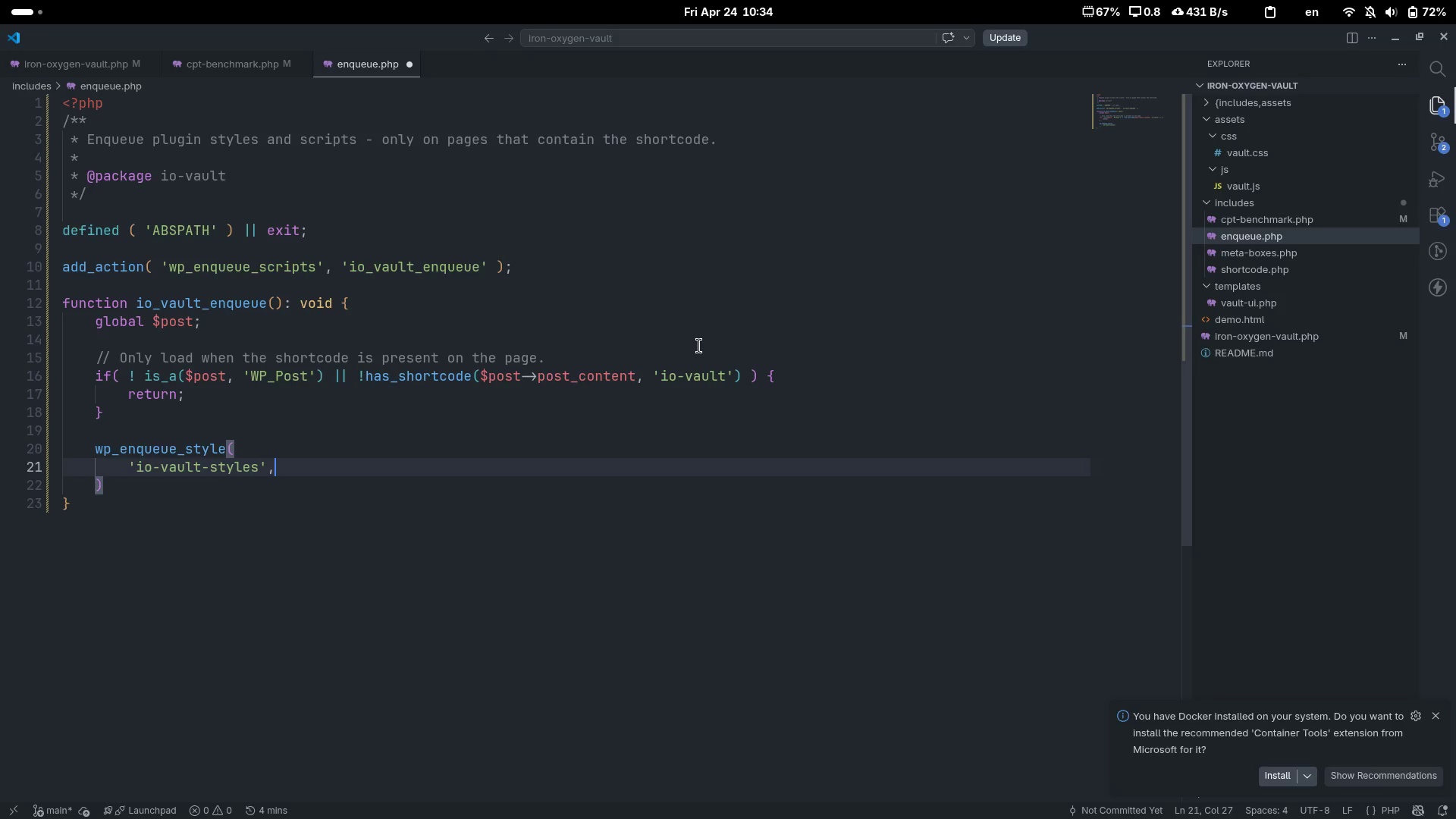 
key(Enter)
 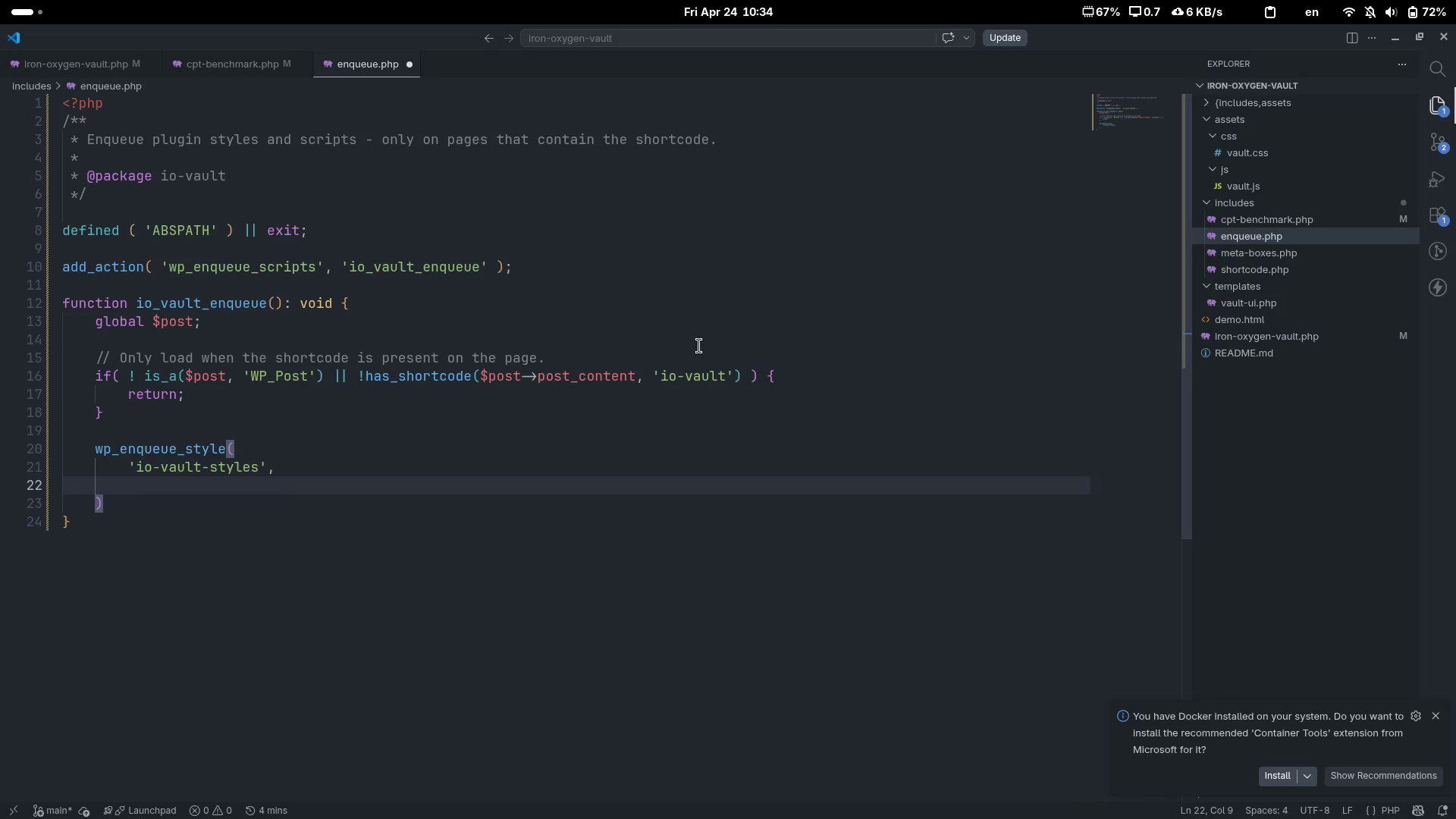 
type(IO_VAULT_DIT)
key(Backspace)
key(Backspace)
key(Backspace)
type(URL . 'asss)
key(Backspace)
type(ets/vss/vault.css)
 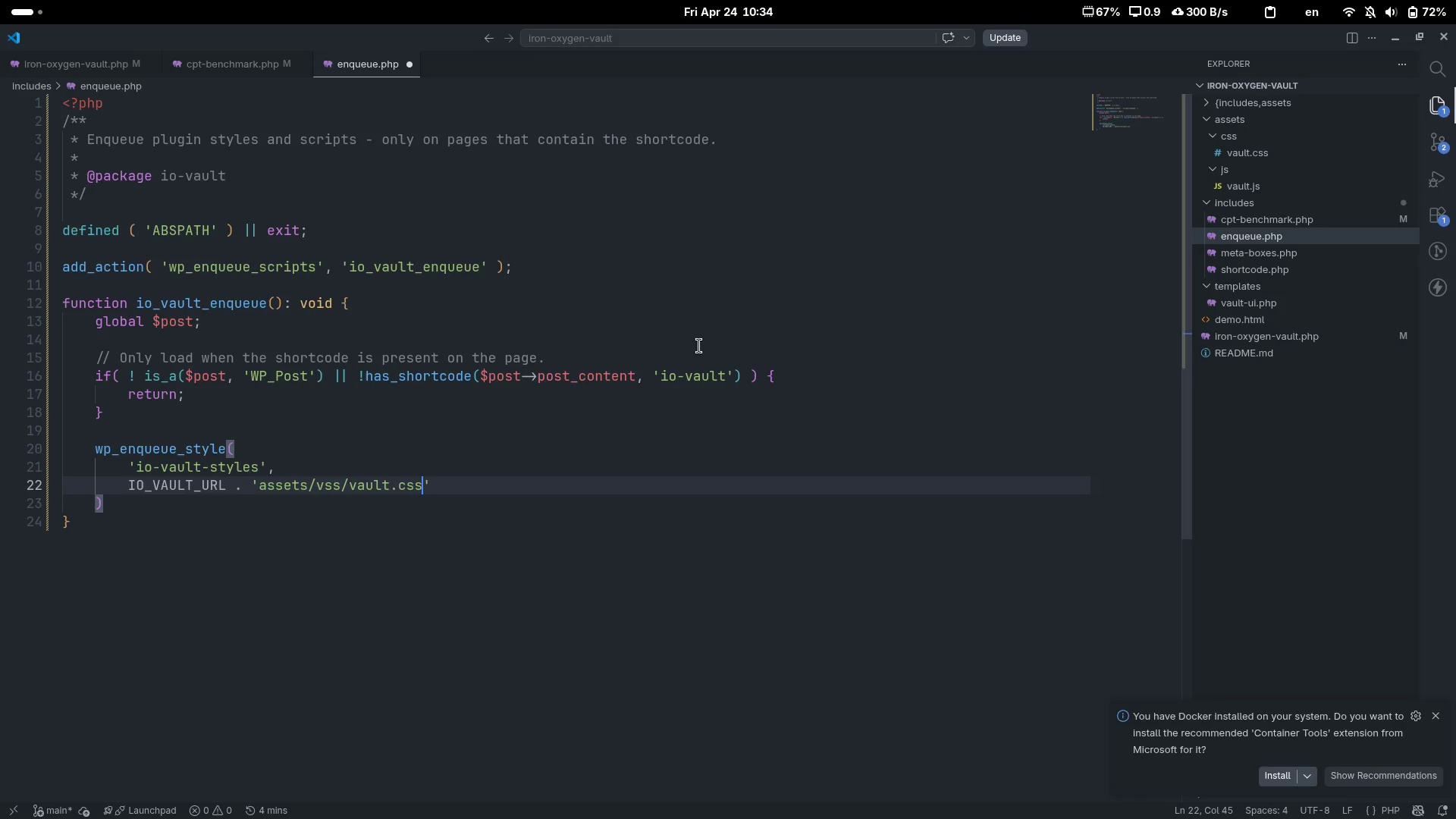 
 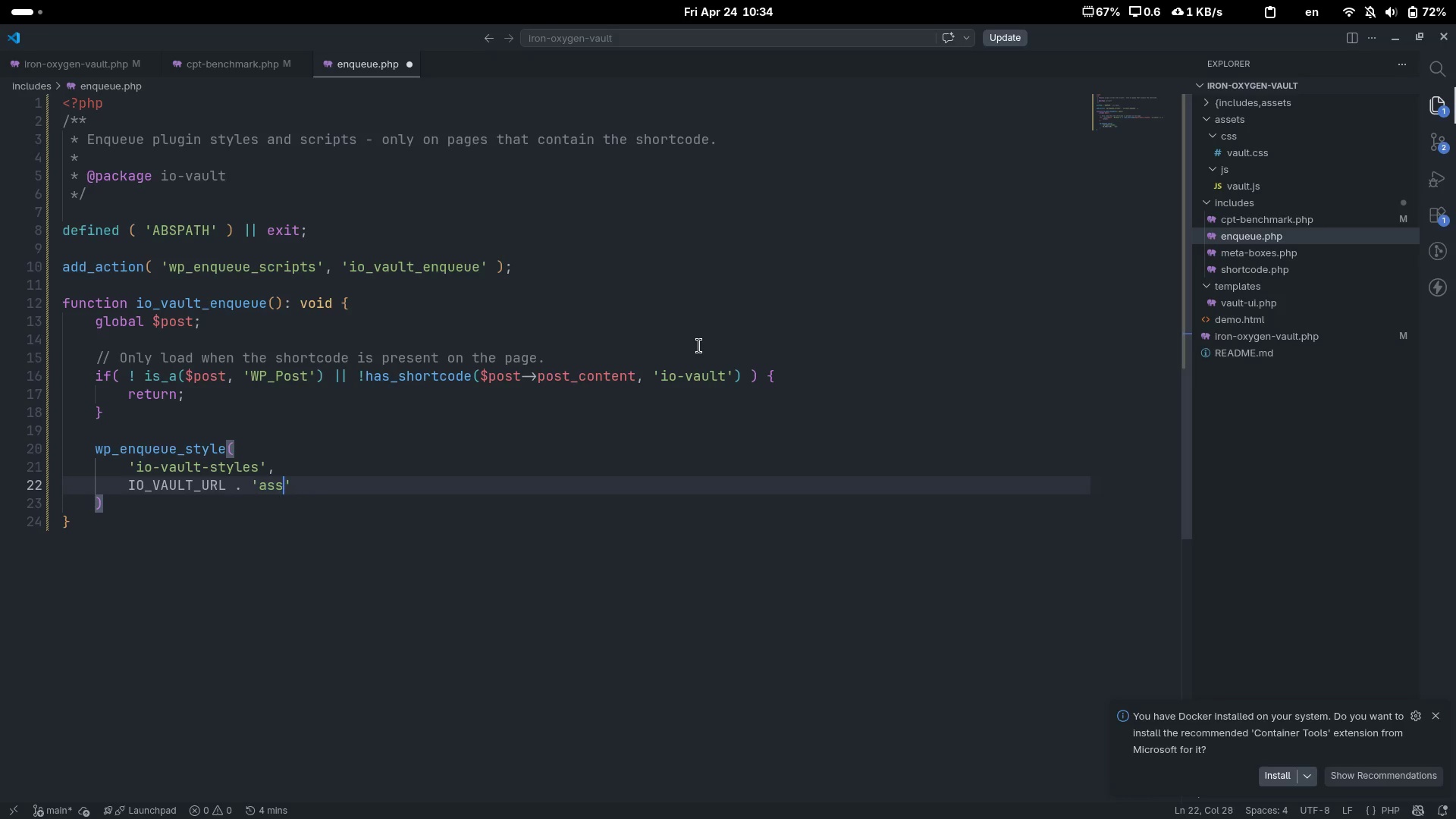 
key(Control+ControlLeft)
 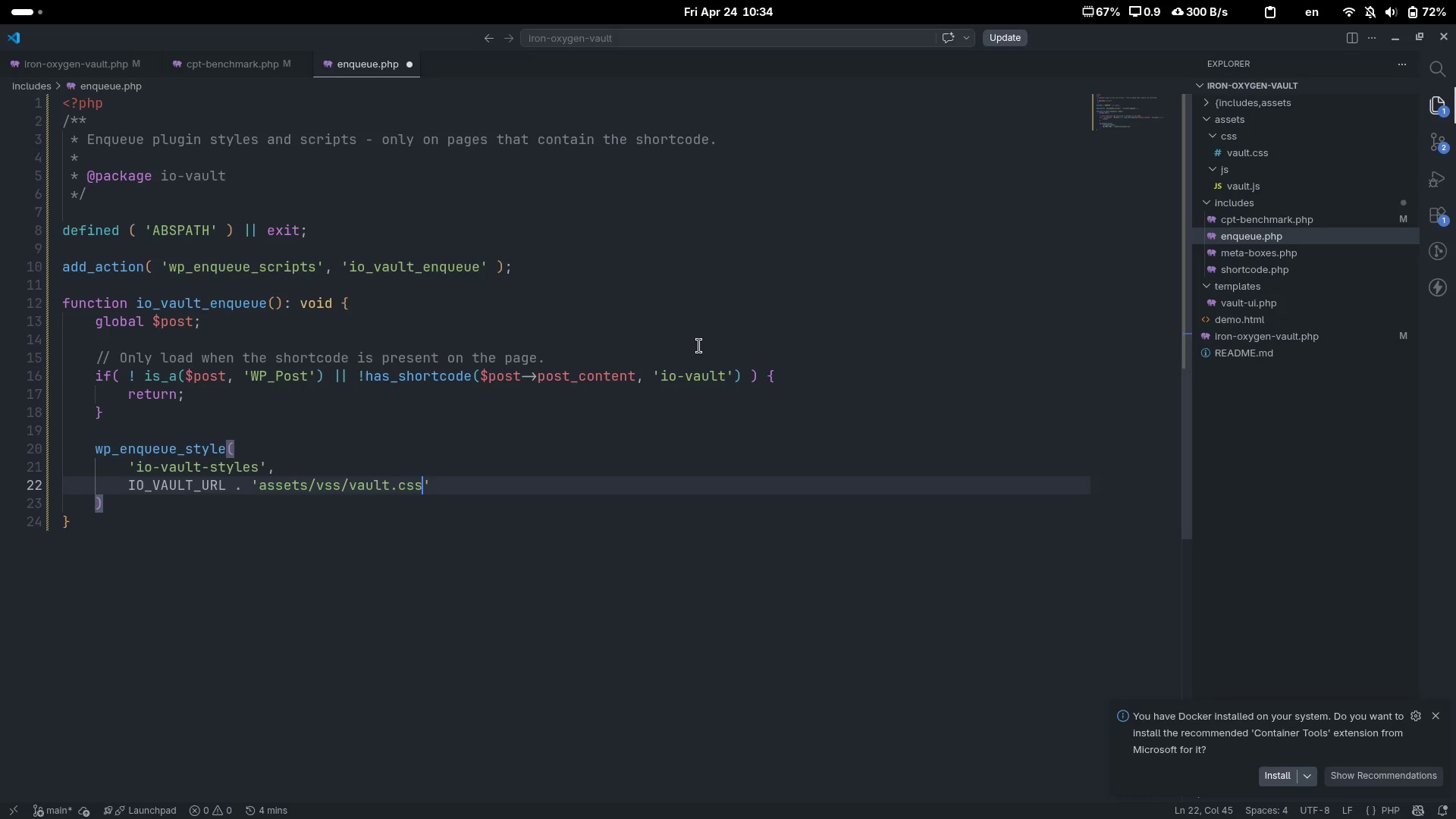 
key(Control+ArrowRight)
 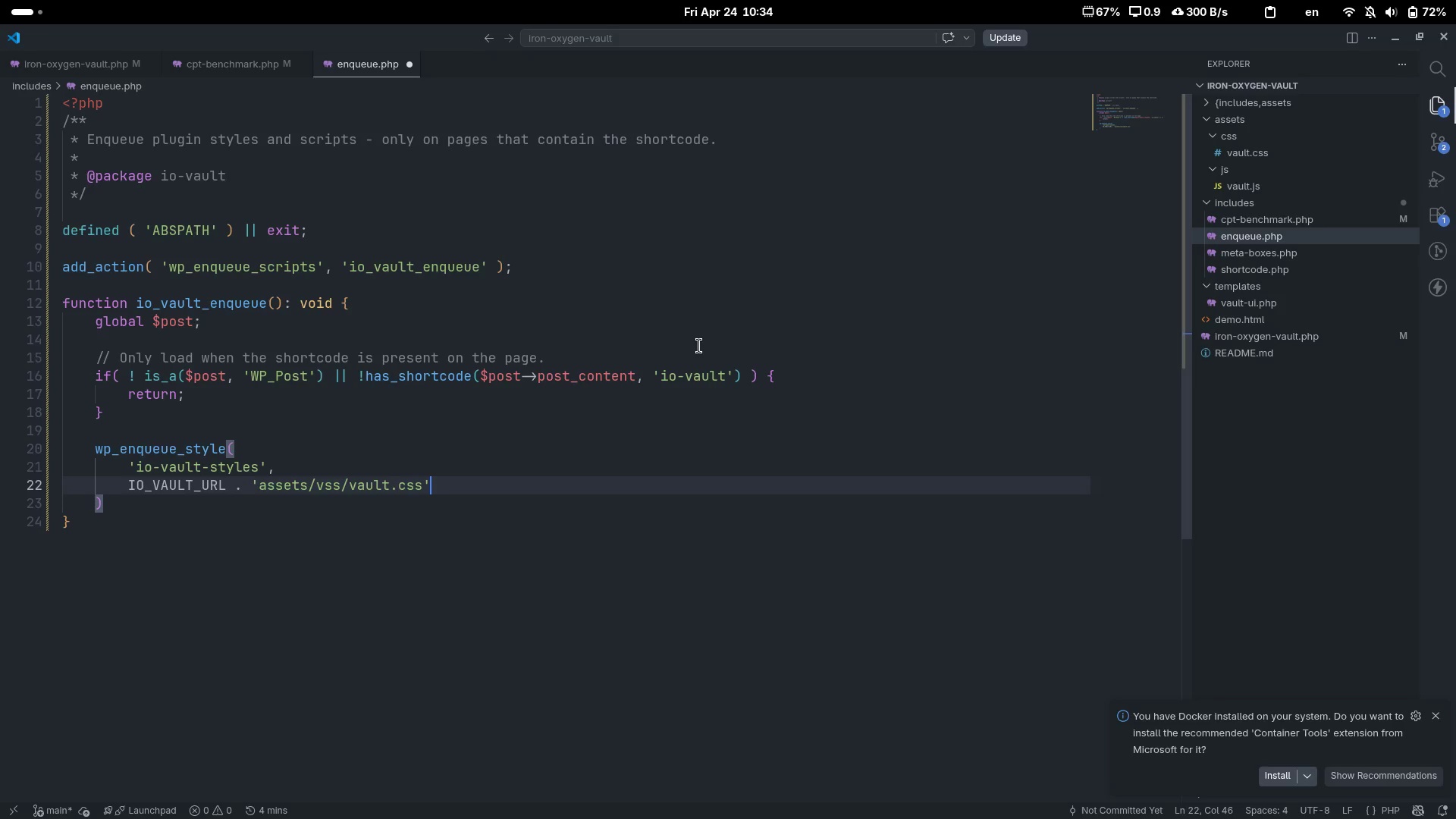 
key(Comma)
 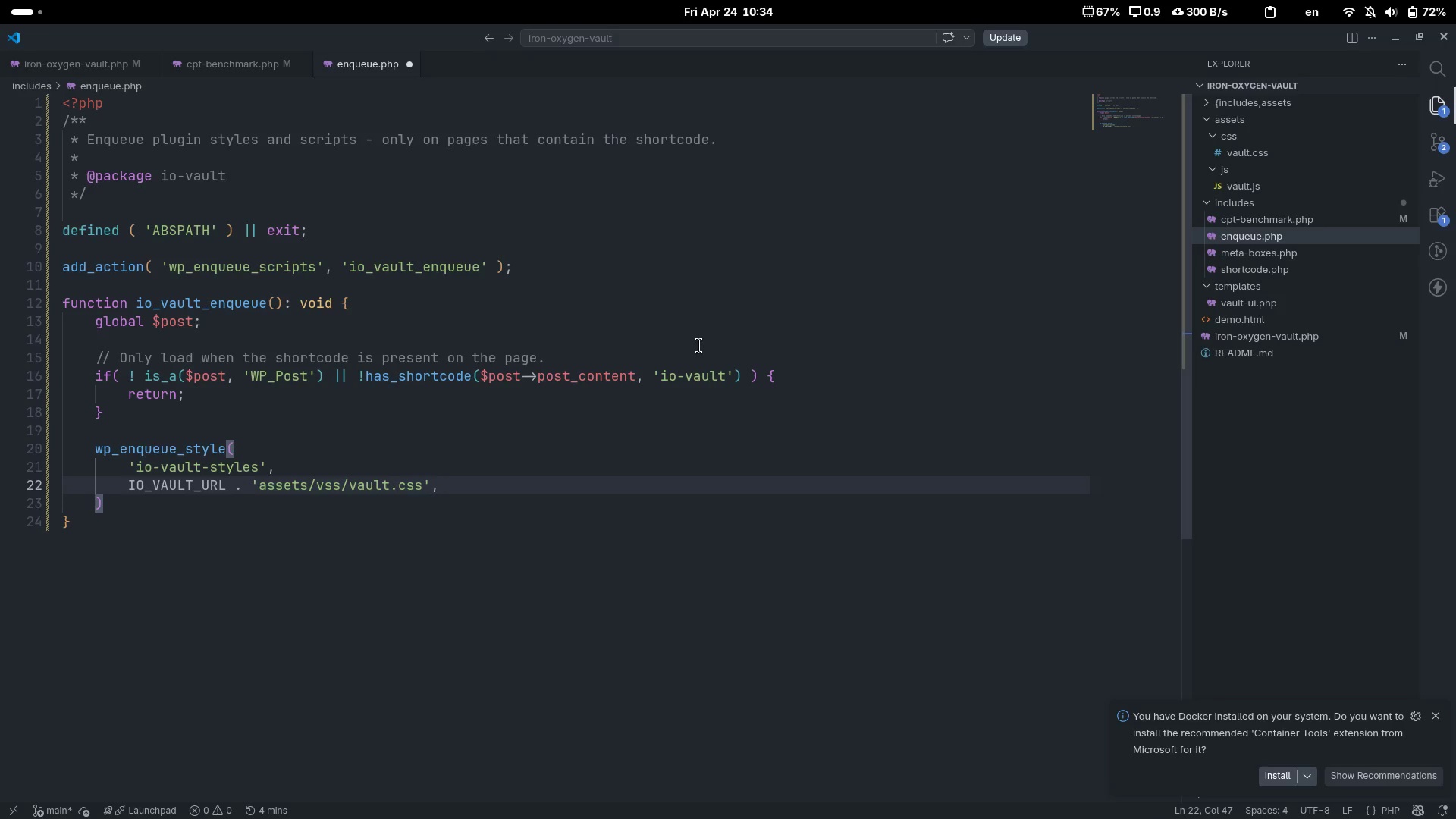 
key(Enter)
 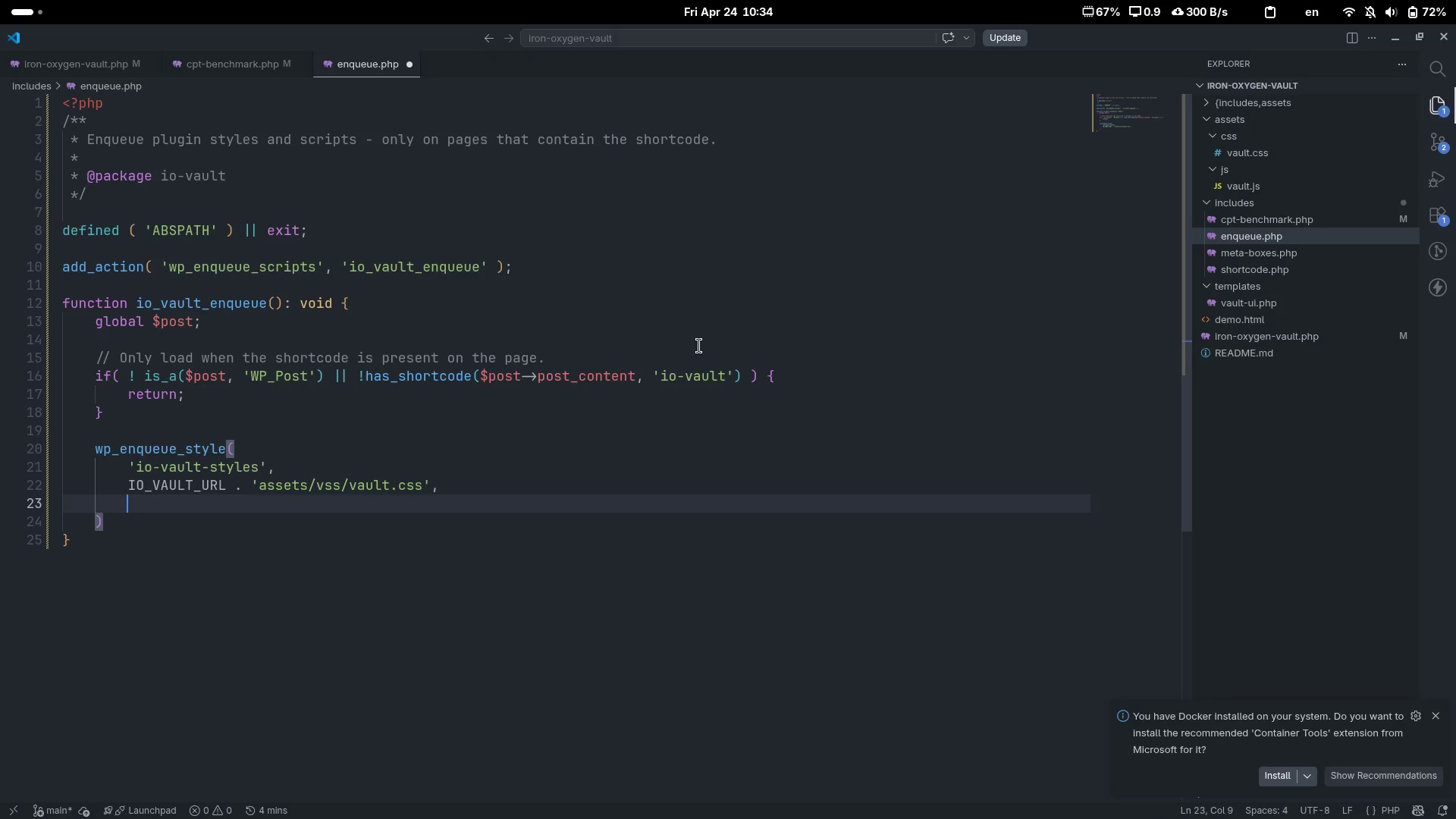 
key(BracketLeft)
 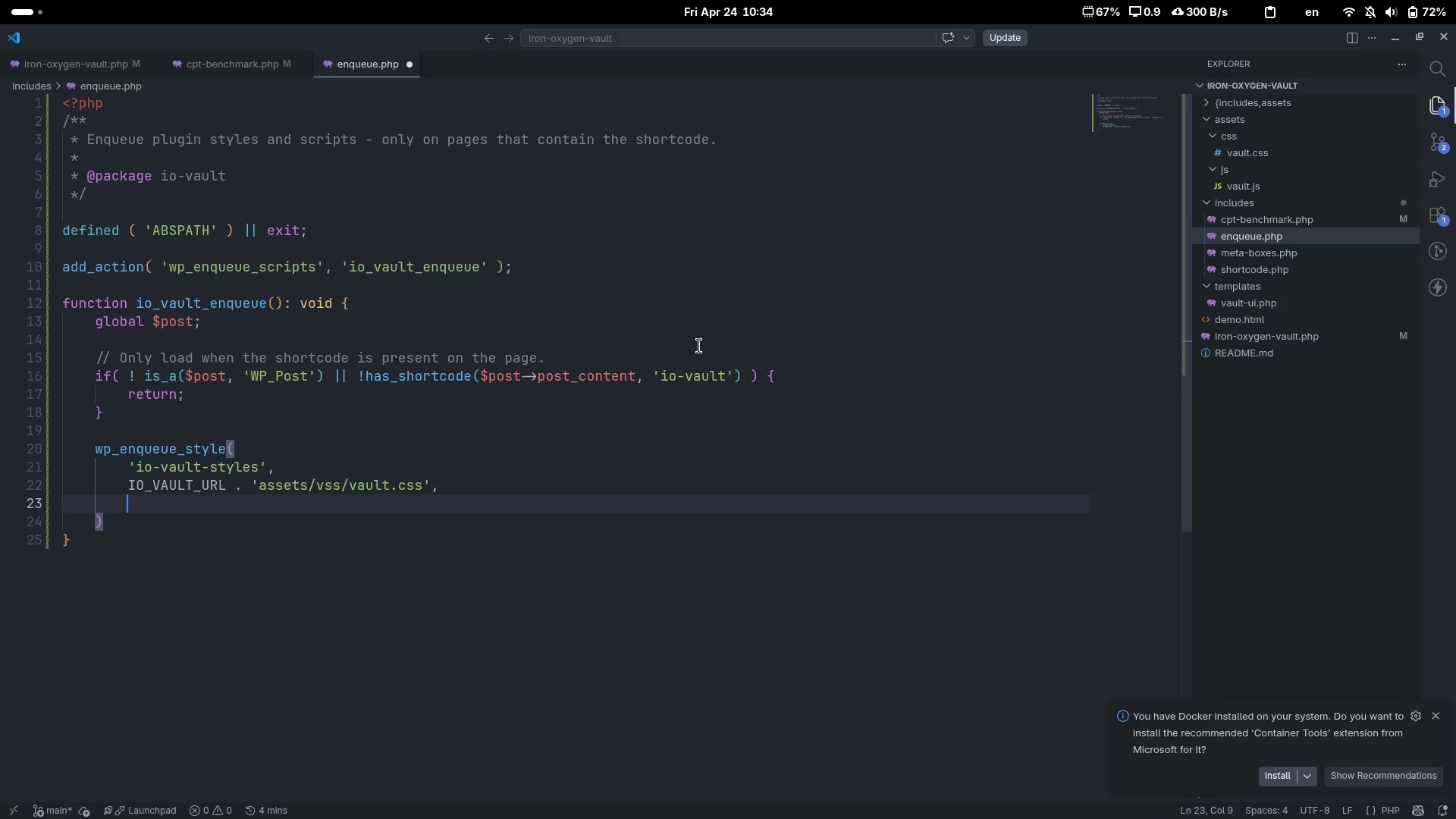 
key(BracketRight)
 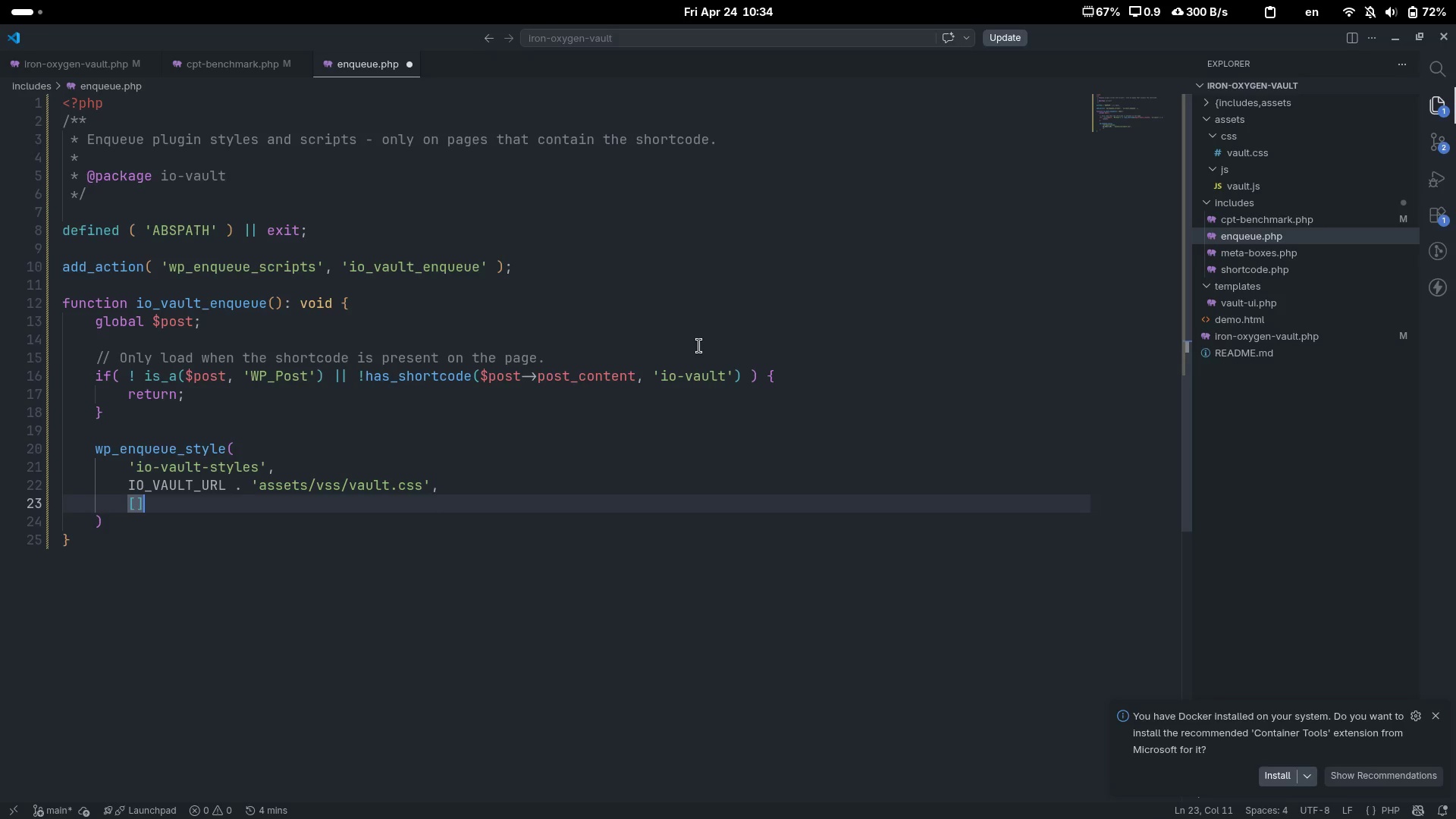 
key(Comma)
 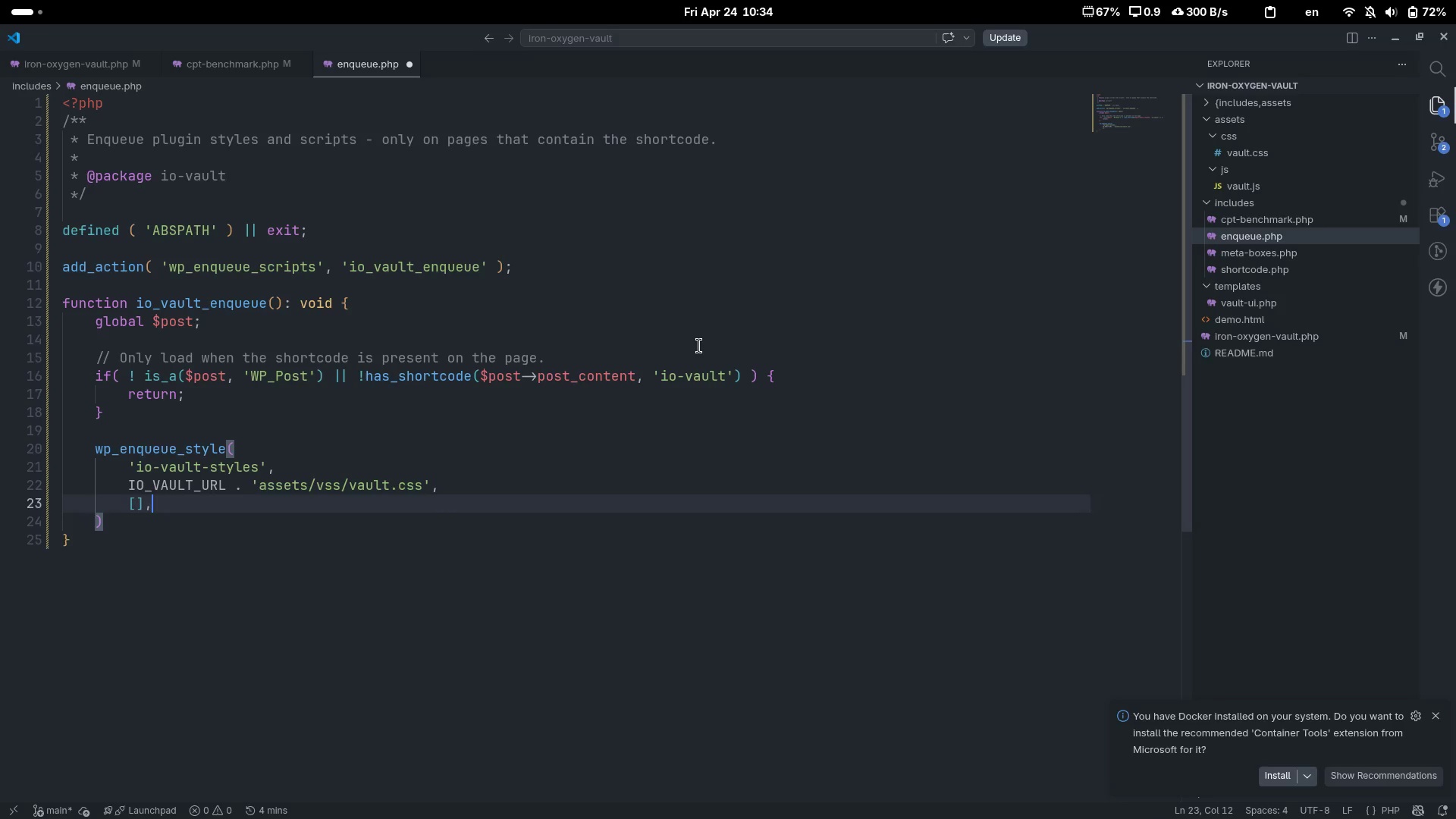 
key(Enter)
 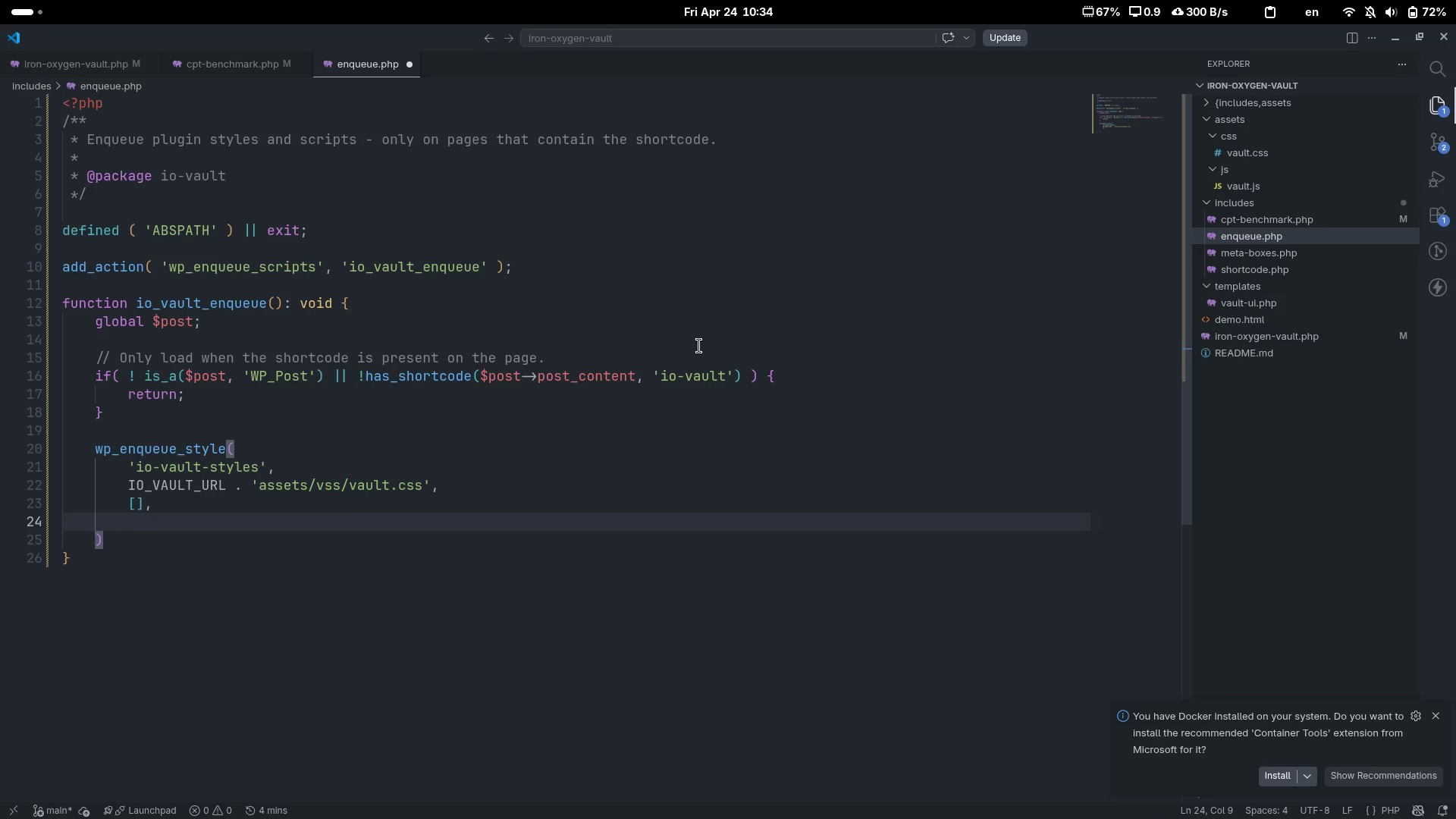 
type(IO_A)
key(Backspace)
type(VAULT_VERSION)
 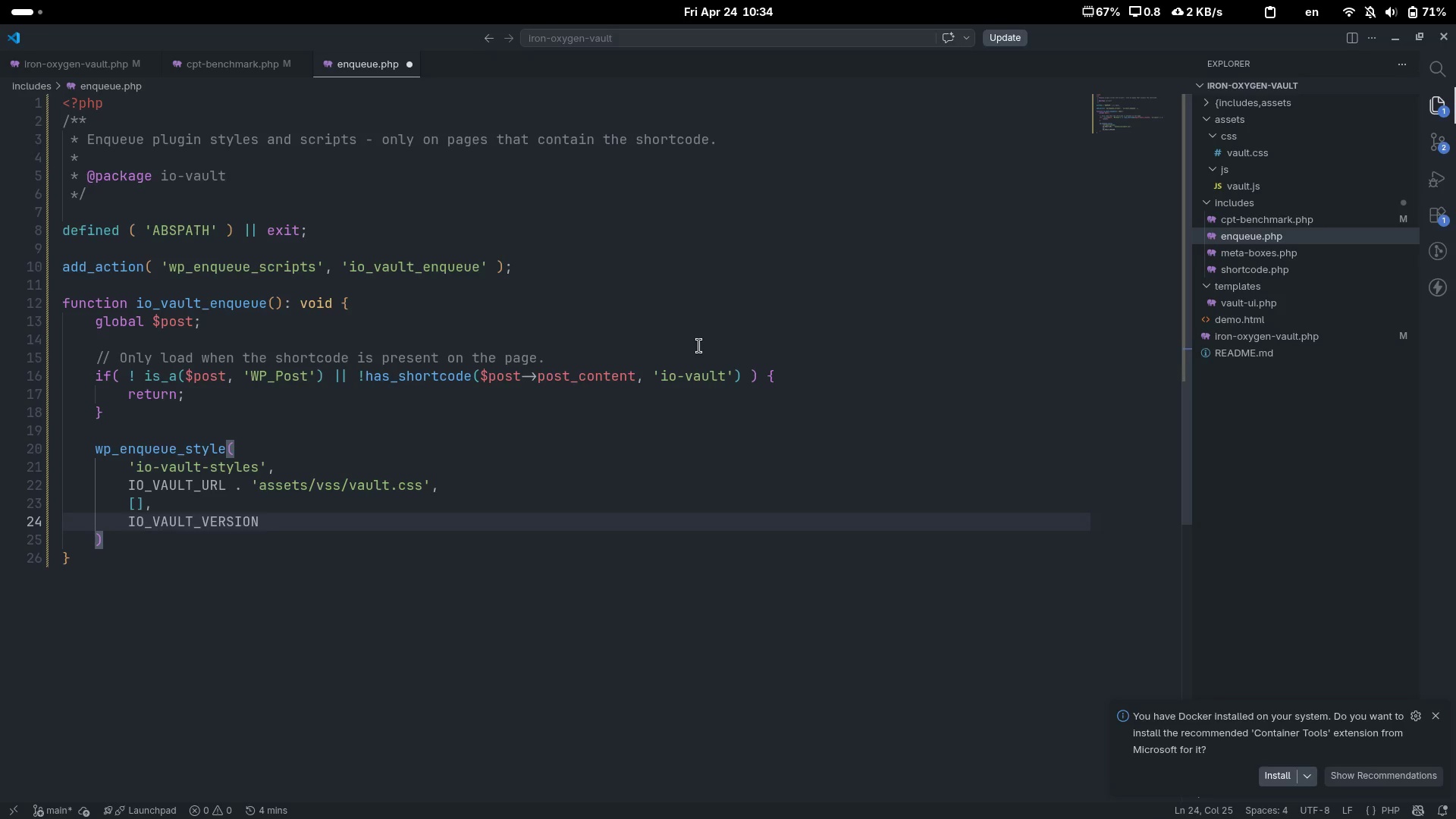 
key(ArrowDown)
 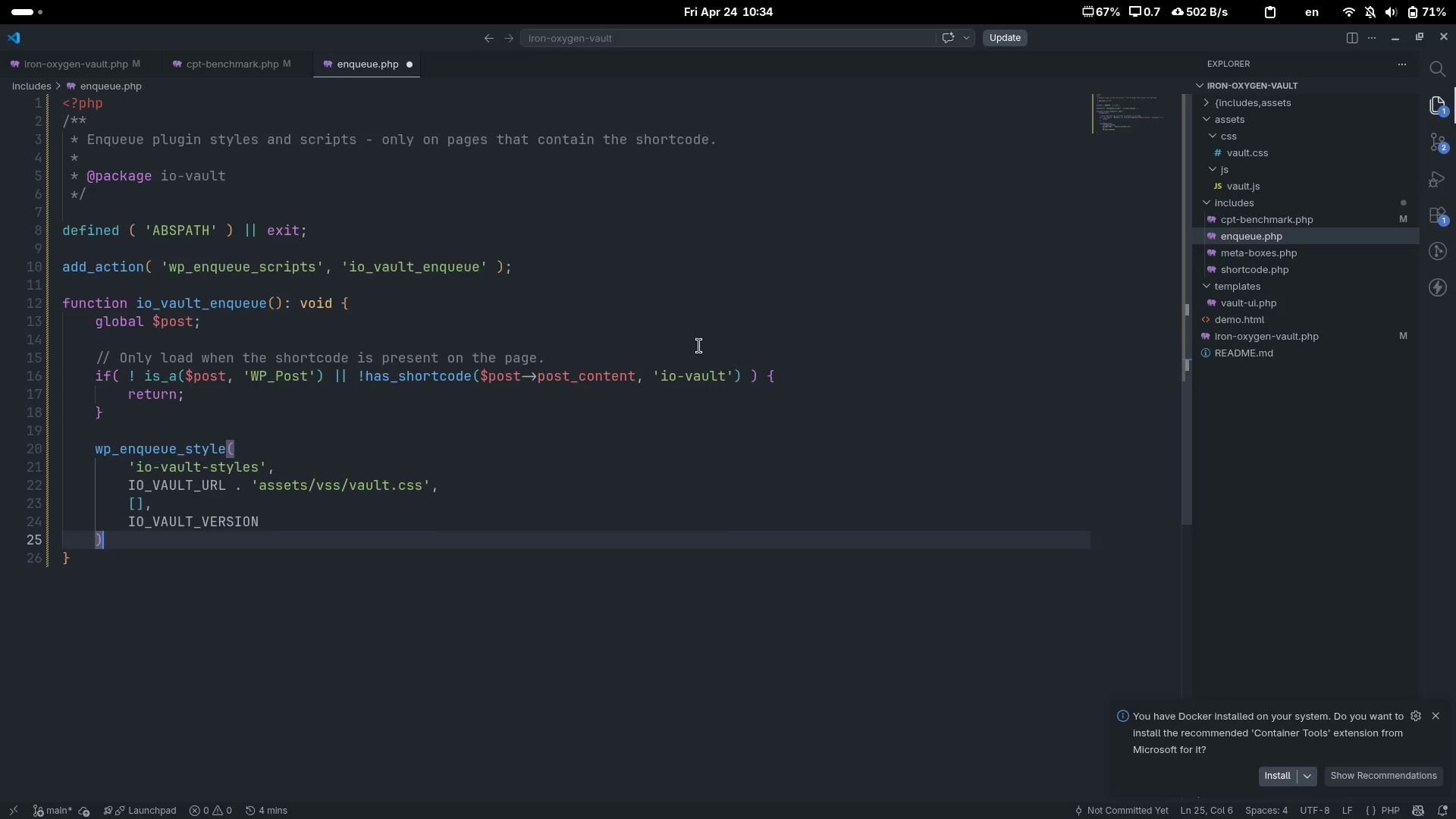 
key(Semicolon)
 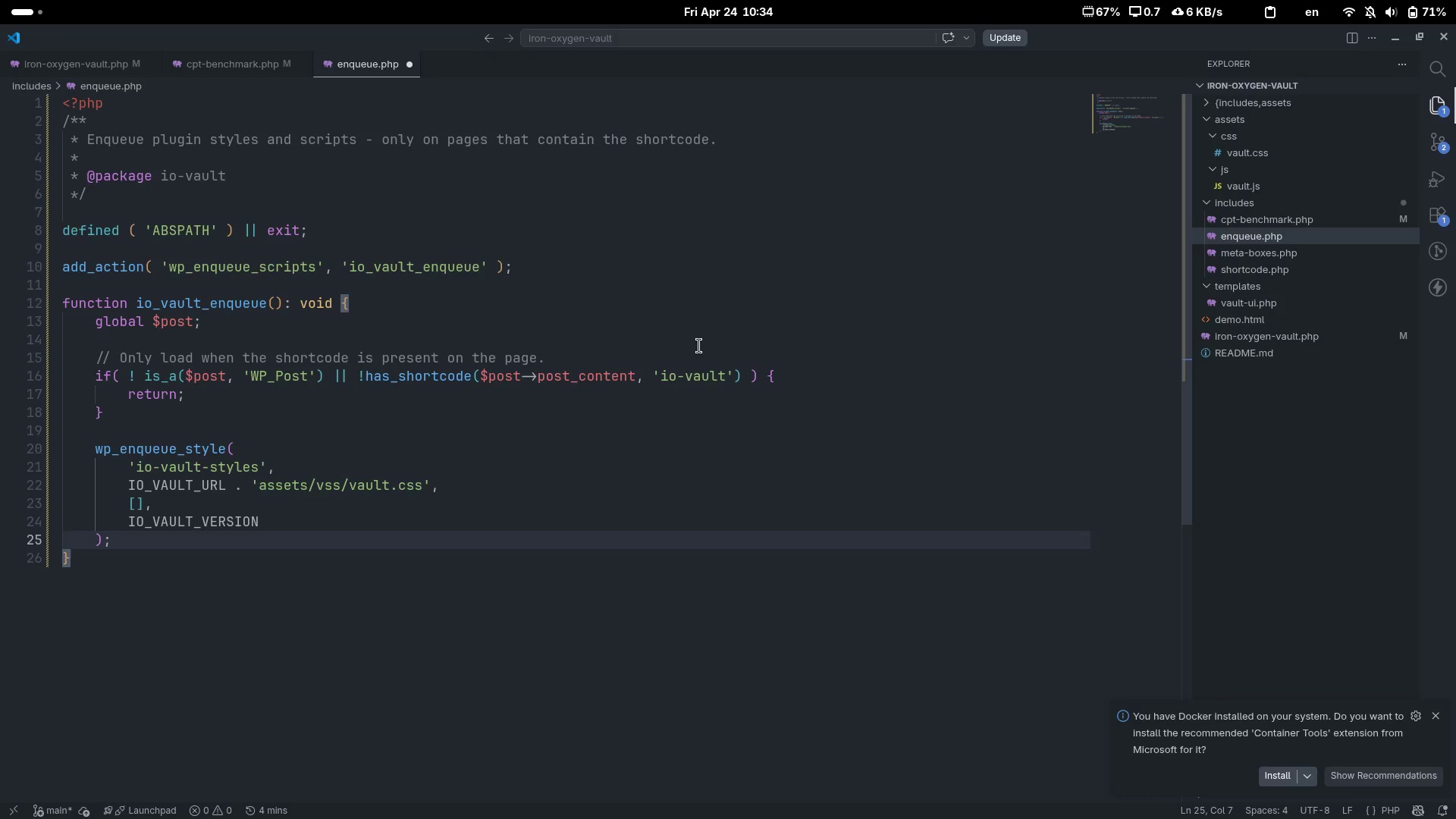 
wait(14.71)
 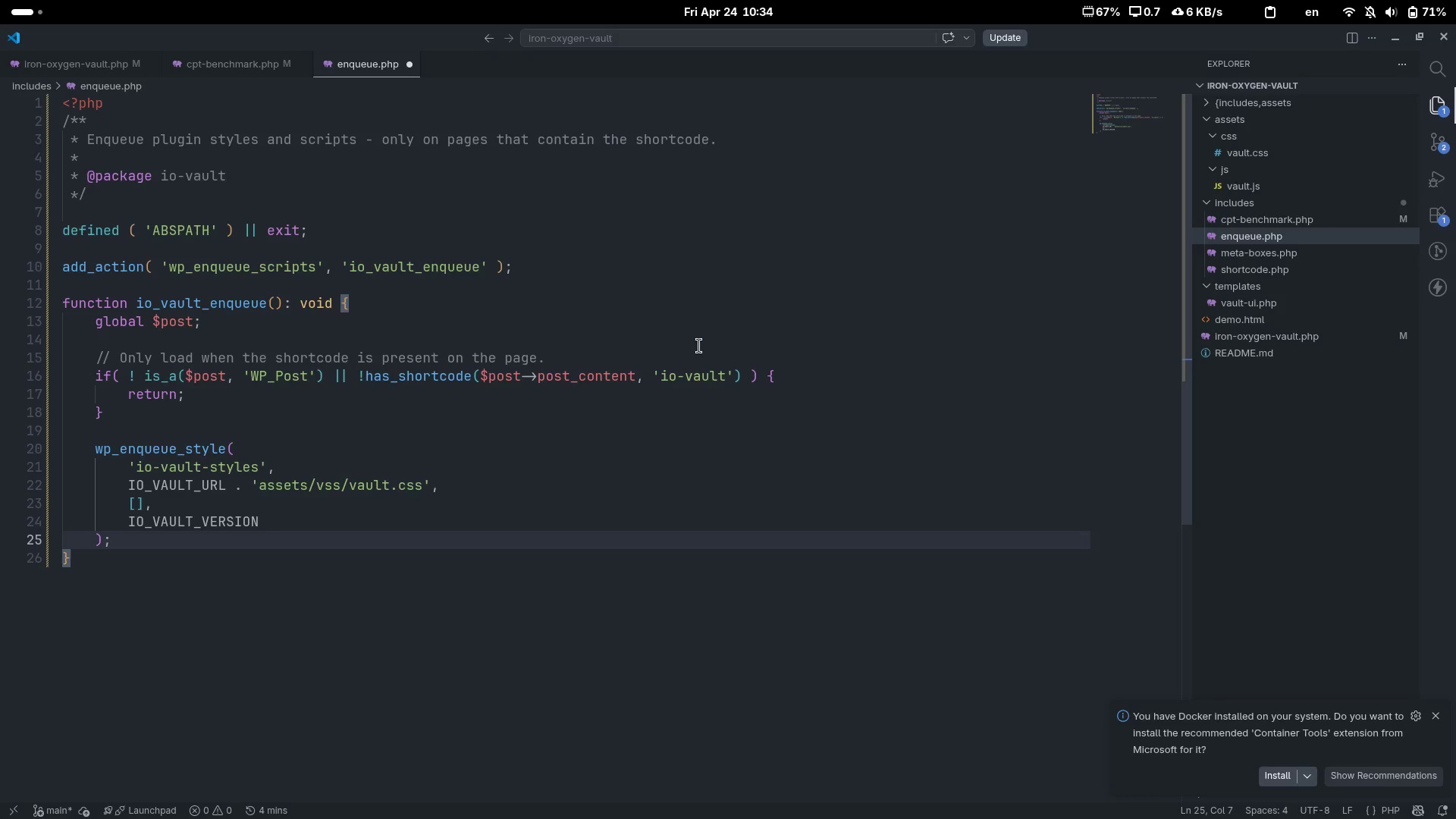 
left_click([322, 484])
 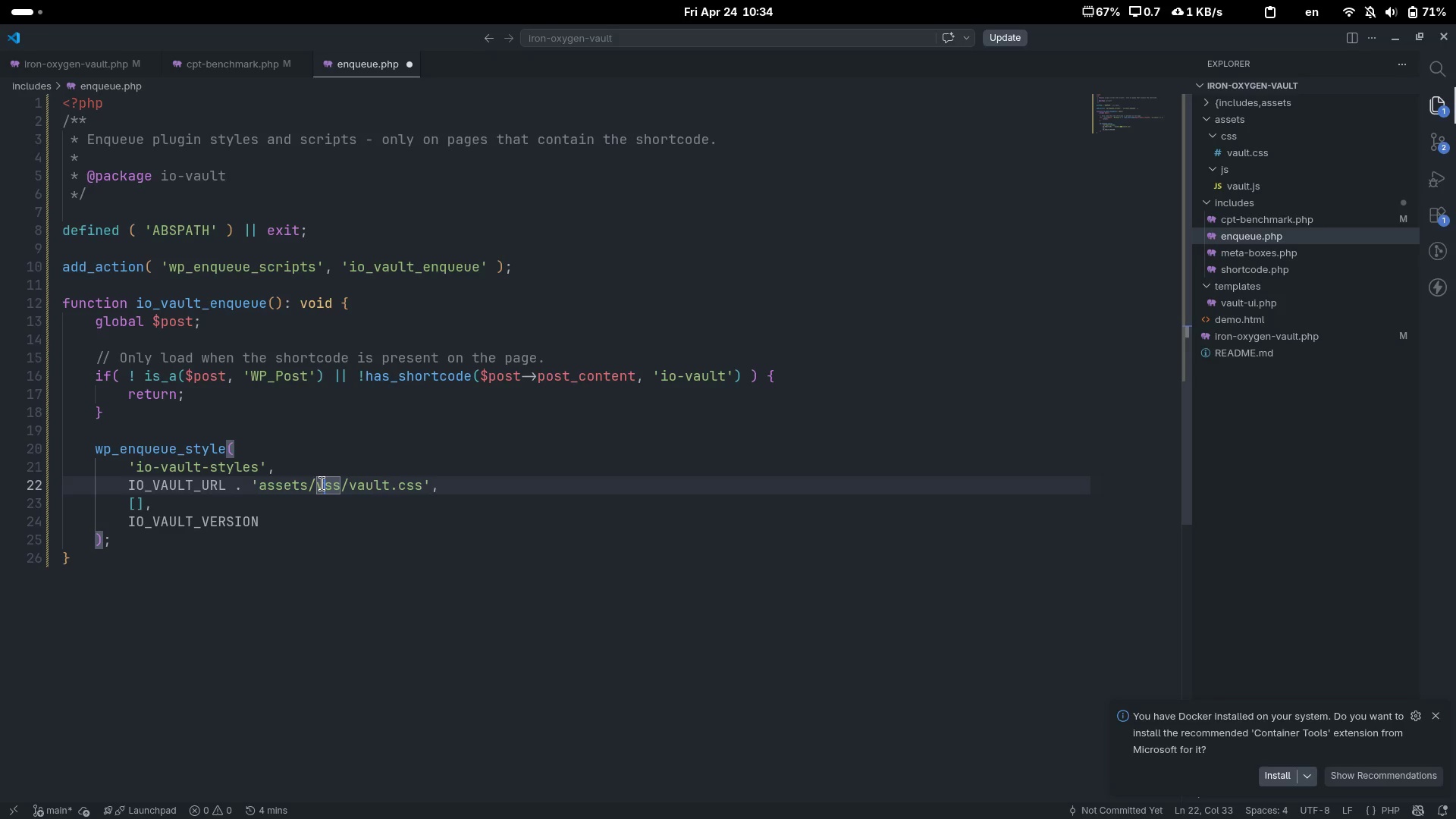 
key(Backspace)
 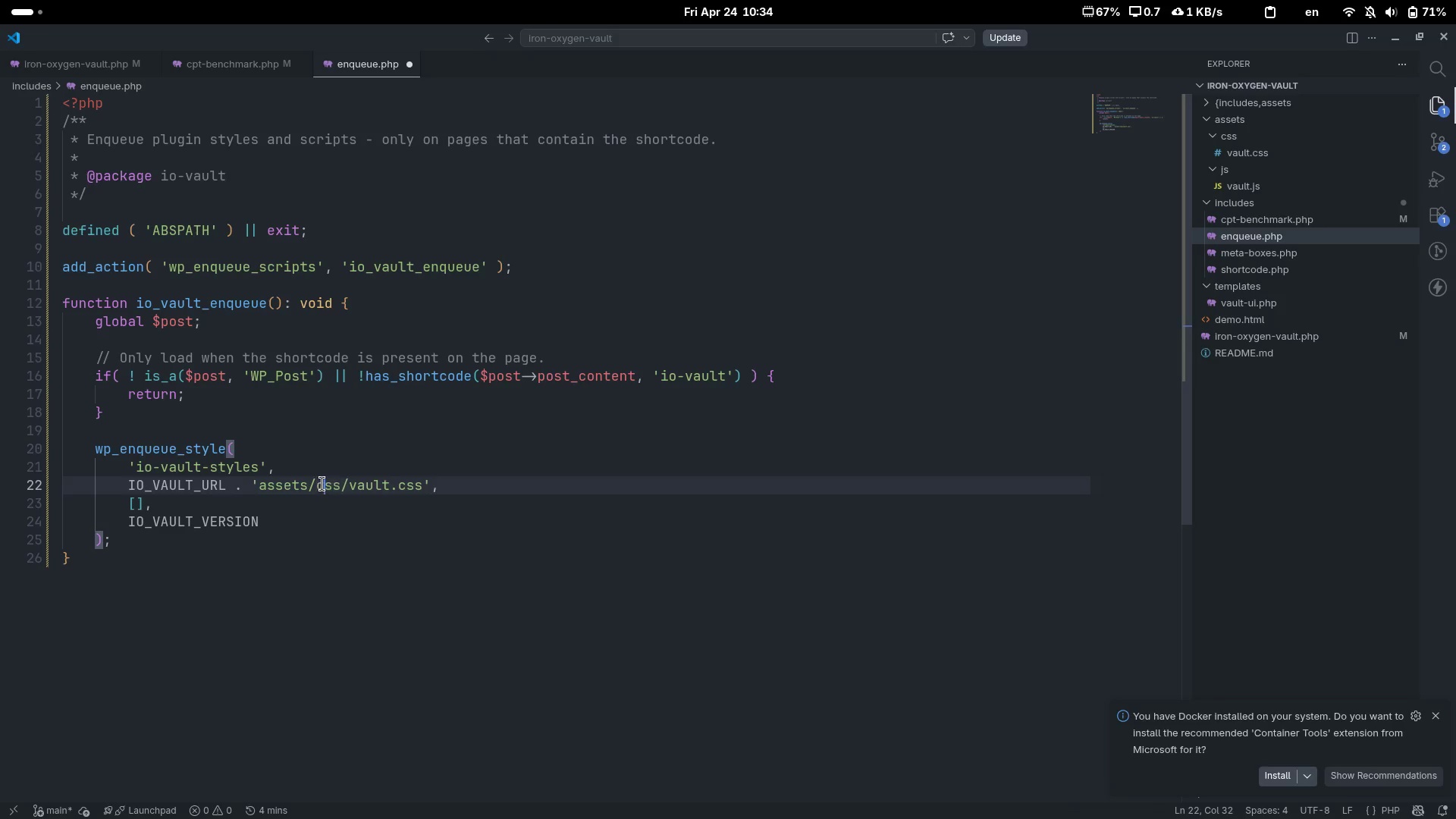 
key(C)
 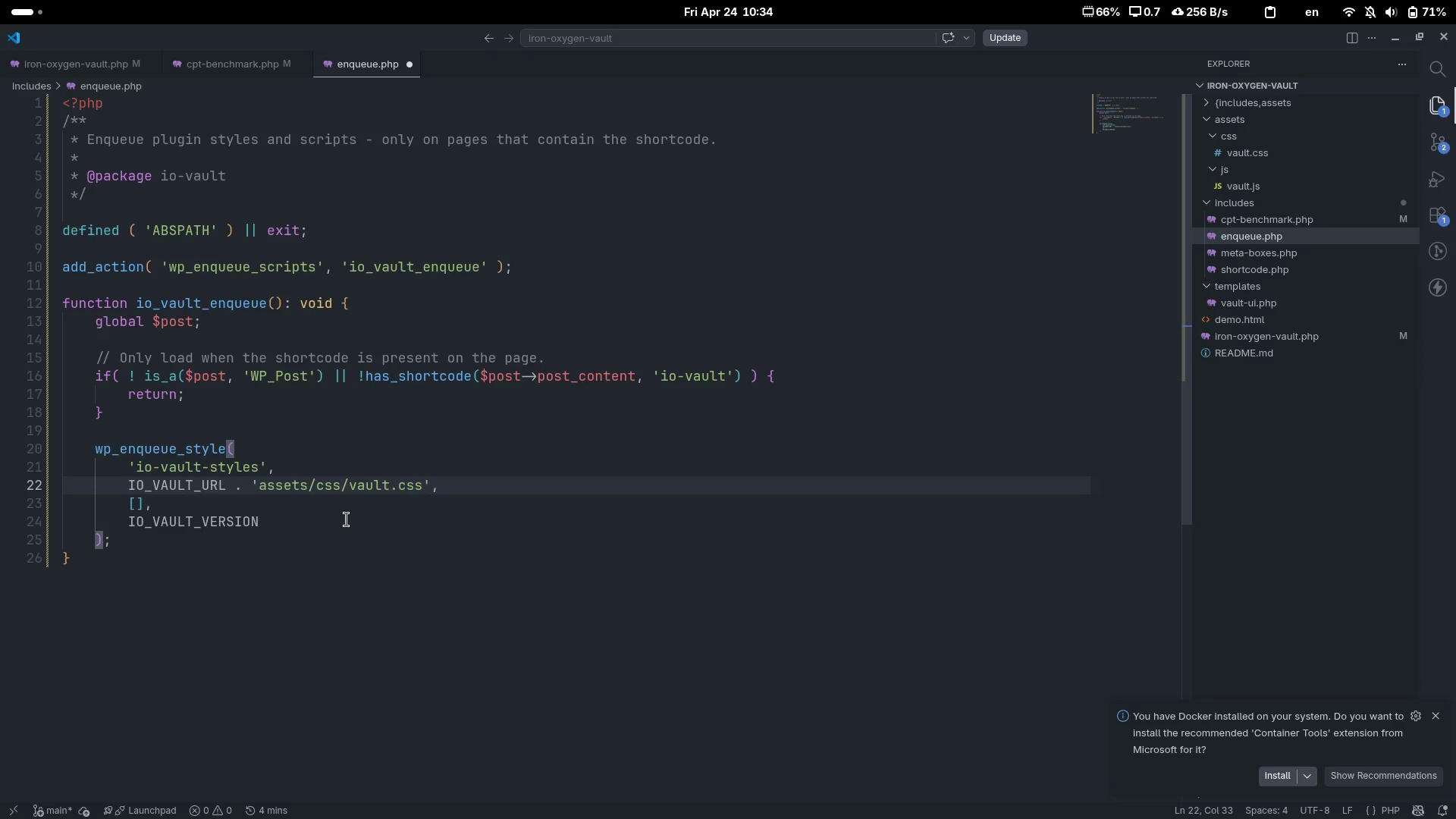 
wait(6.68)
 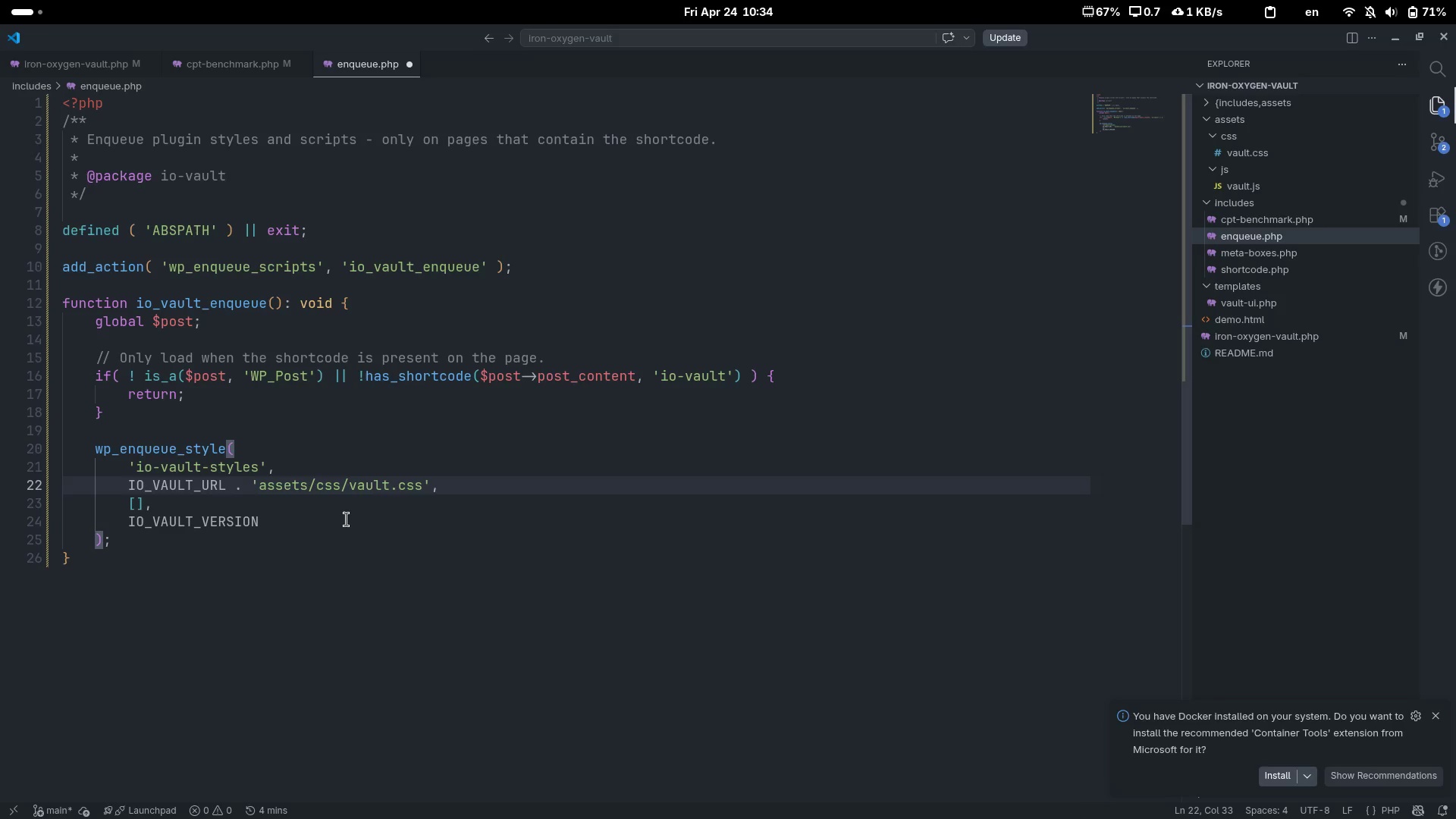 
left_click([215, 536])
 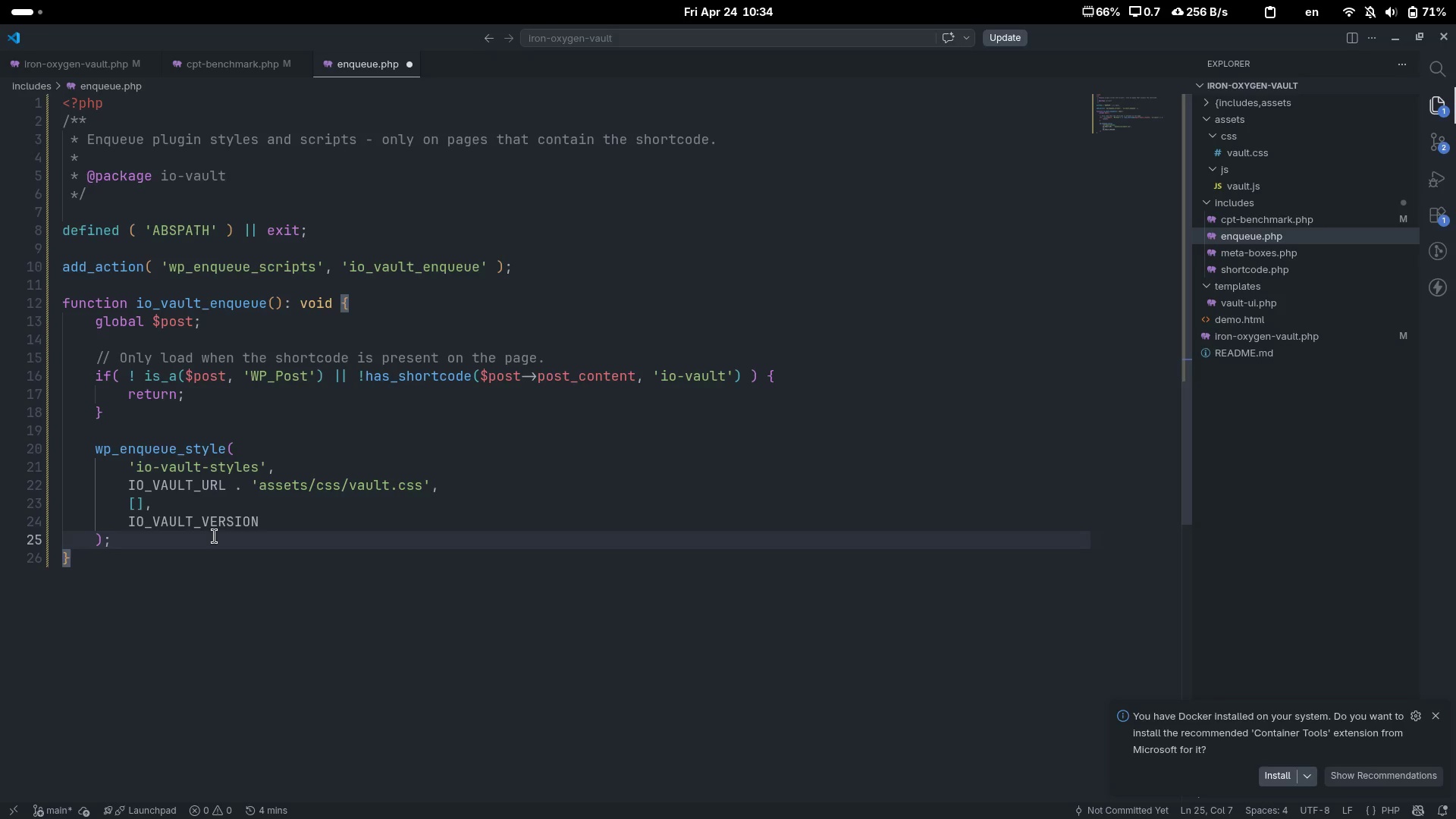 
key(Enter)
 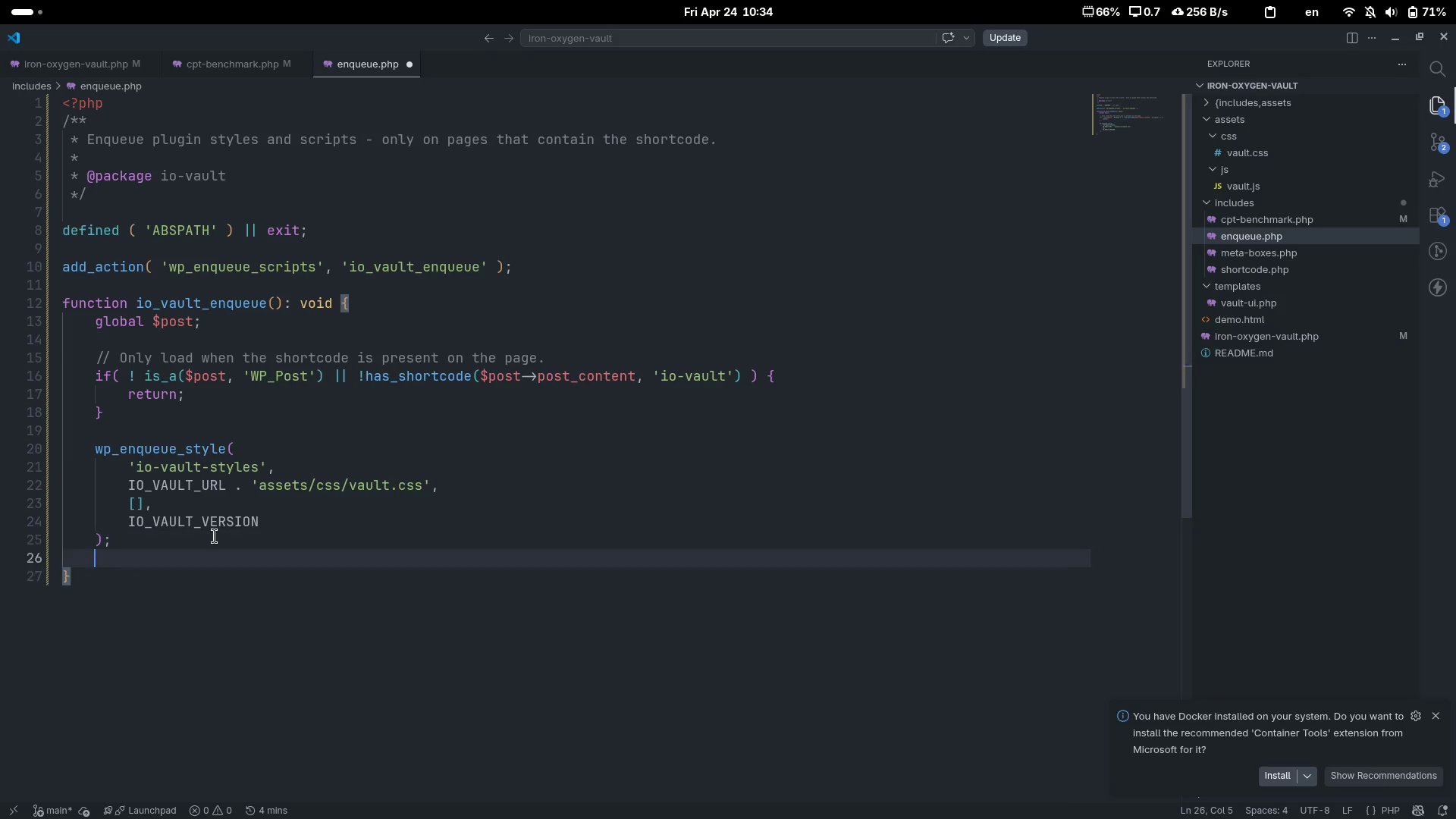 
key(Enter)
 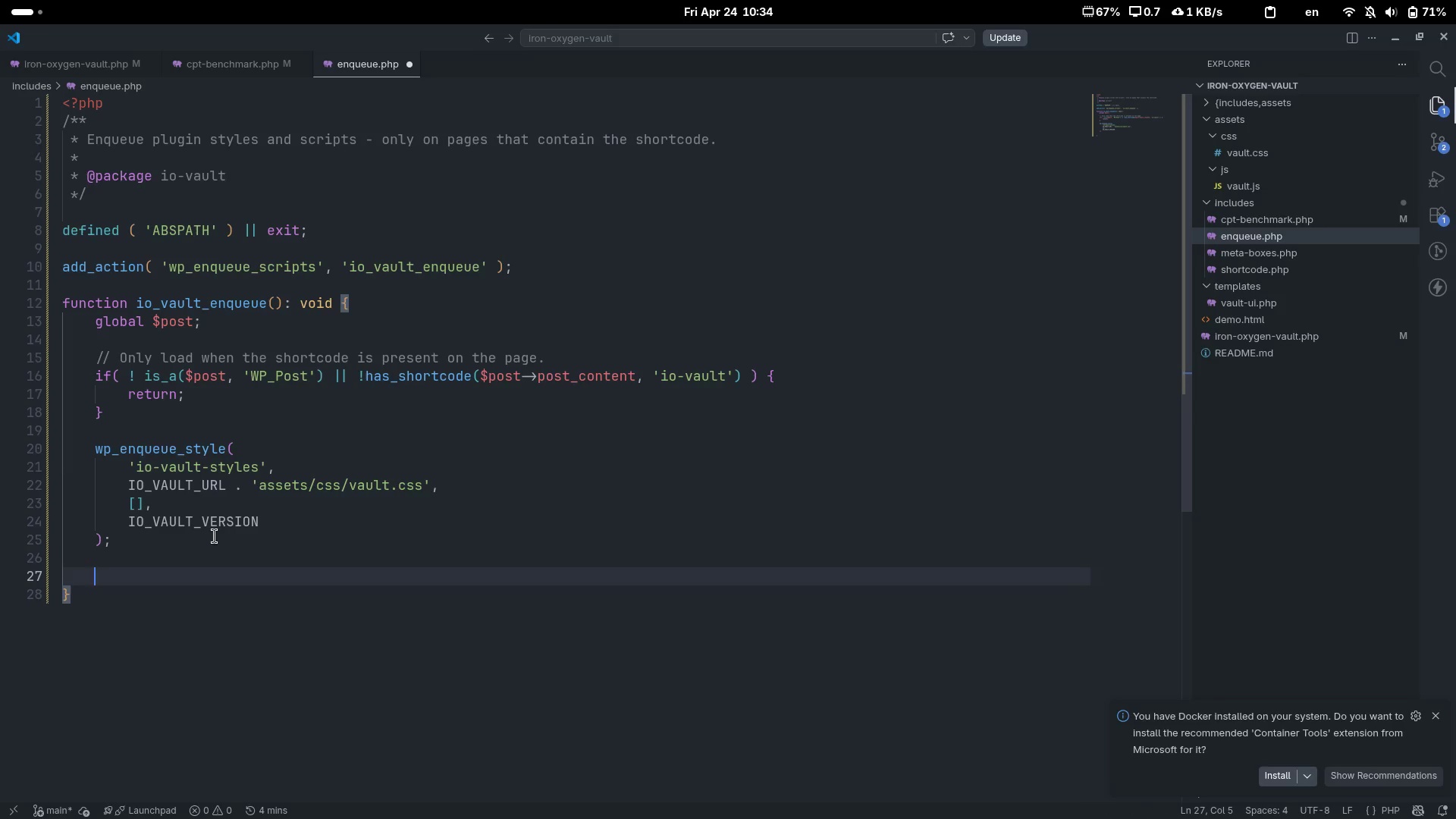 
type(p)
key(Backspace)
type(wp_enqueue_script()
 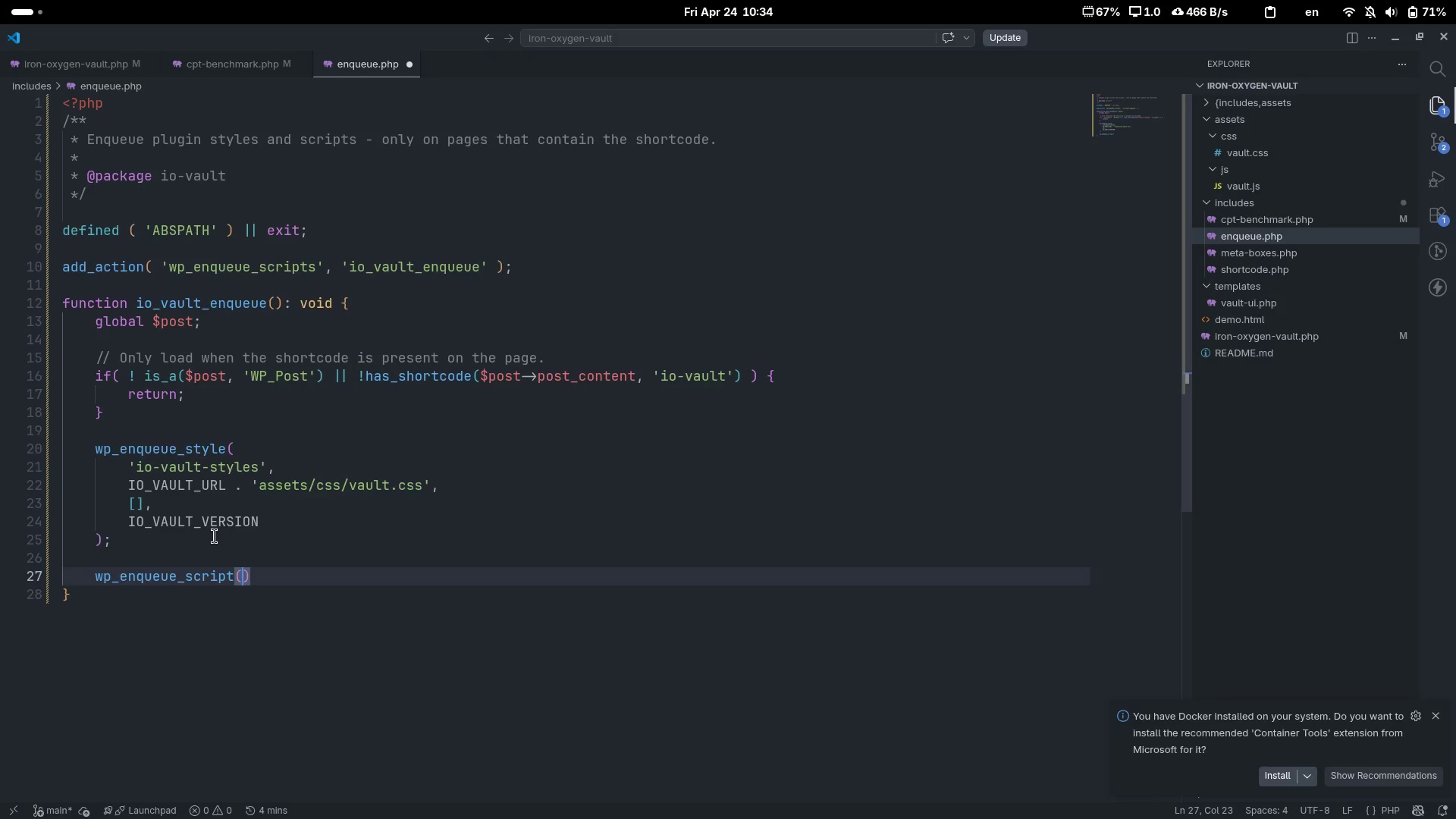 
key(Enter)
 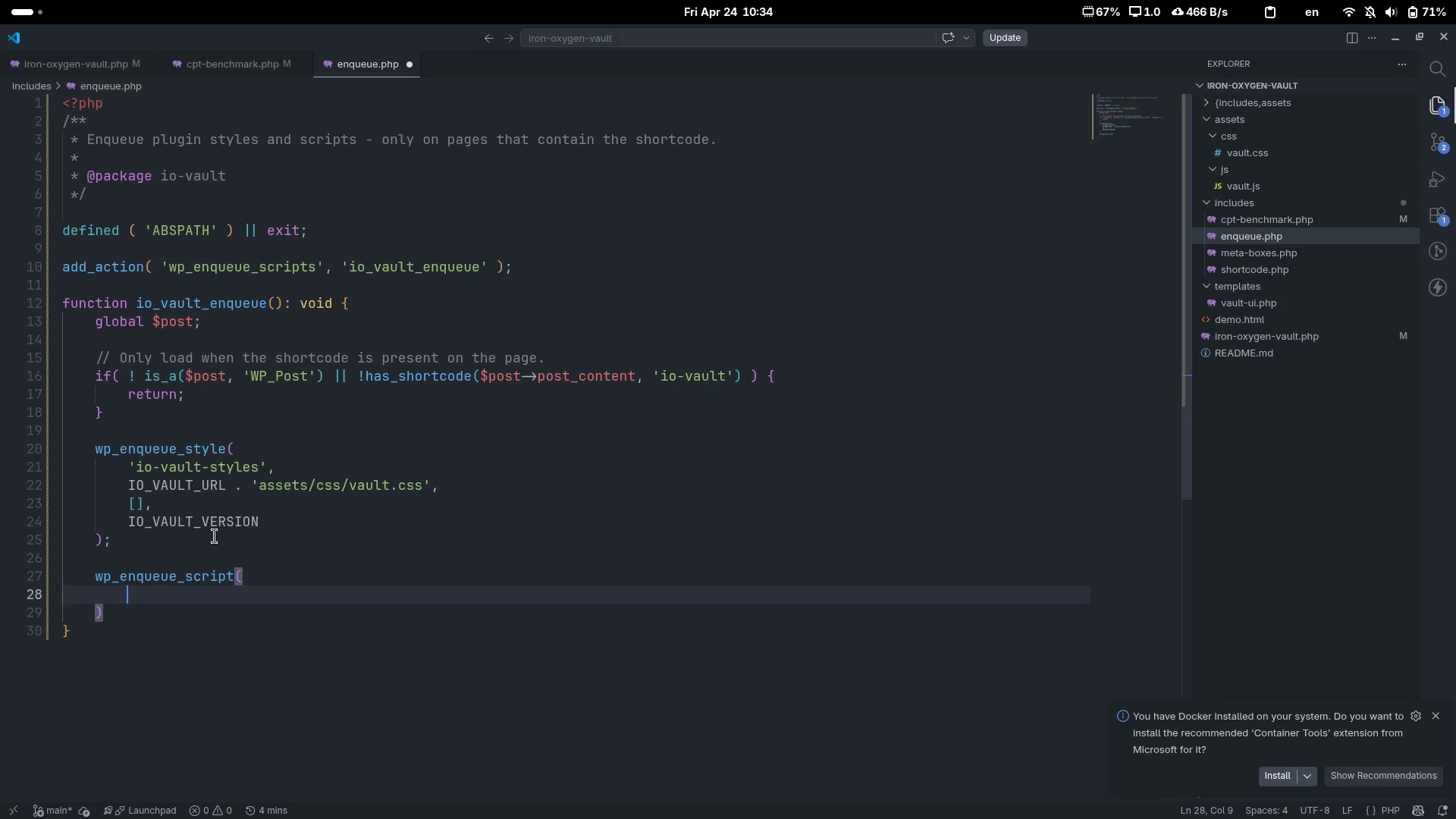 
type('io-vault-script)
 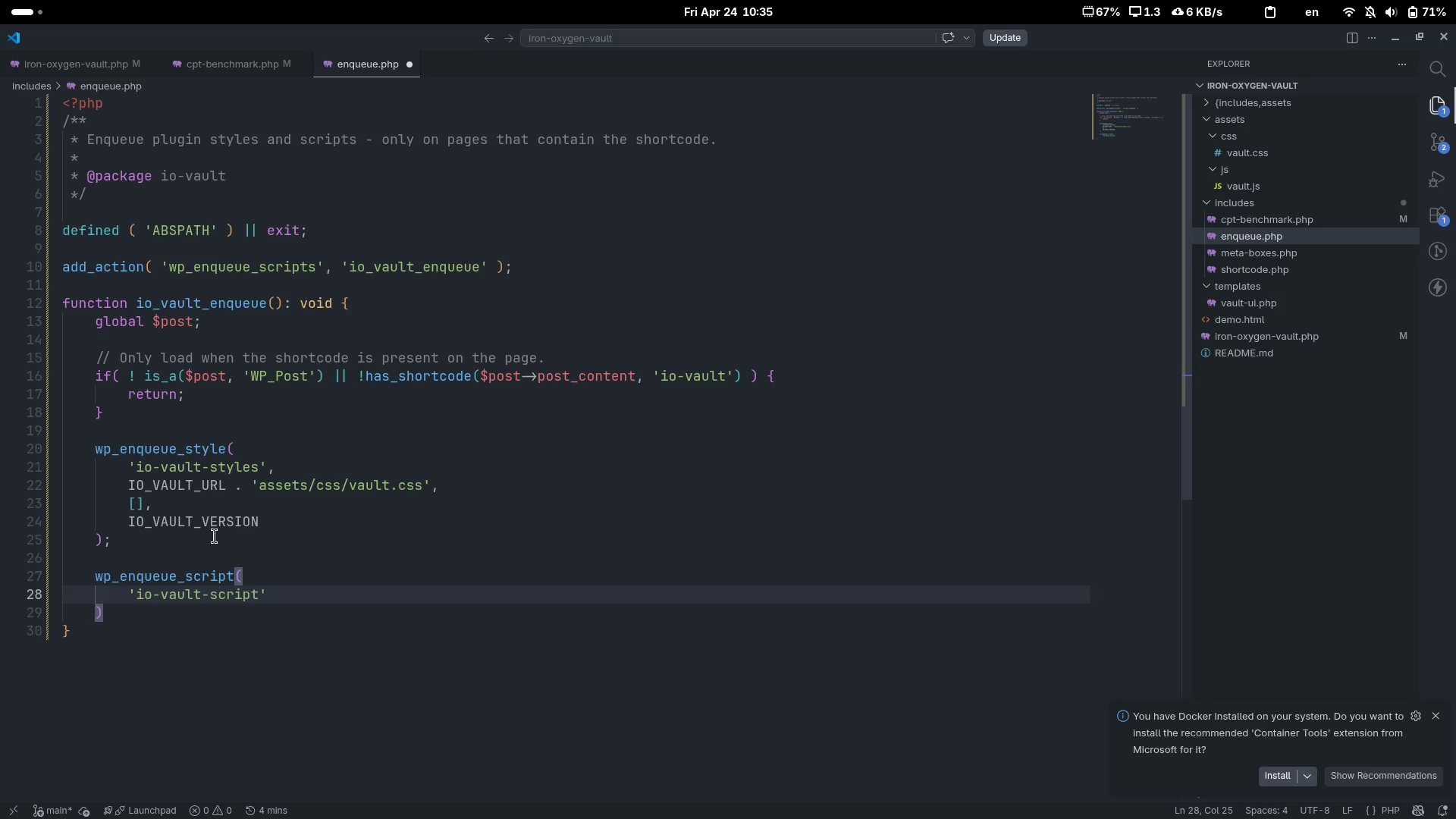 
key(ArrowRight)
 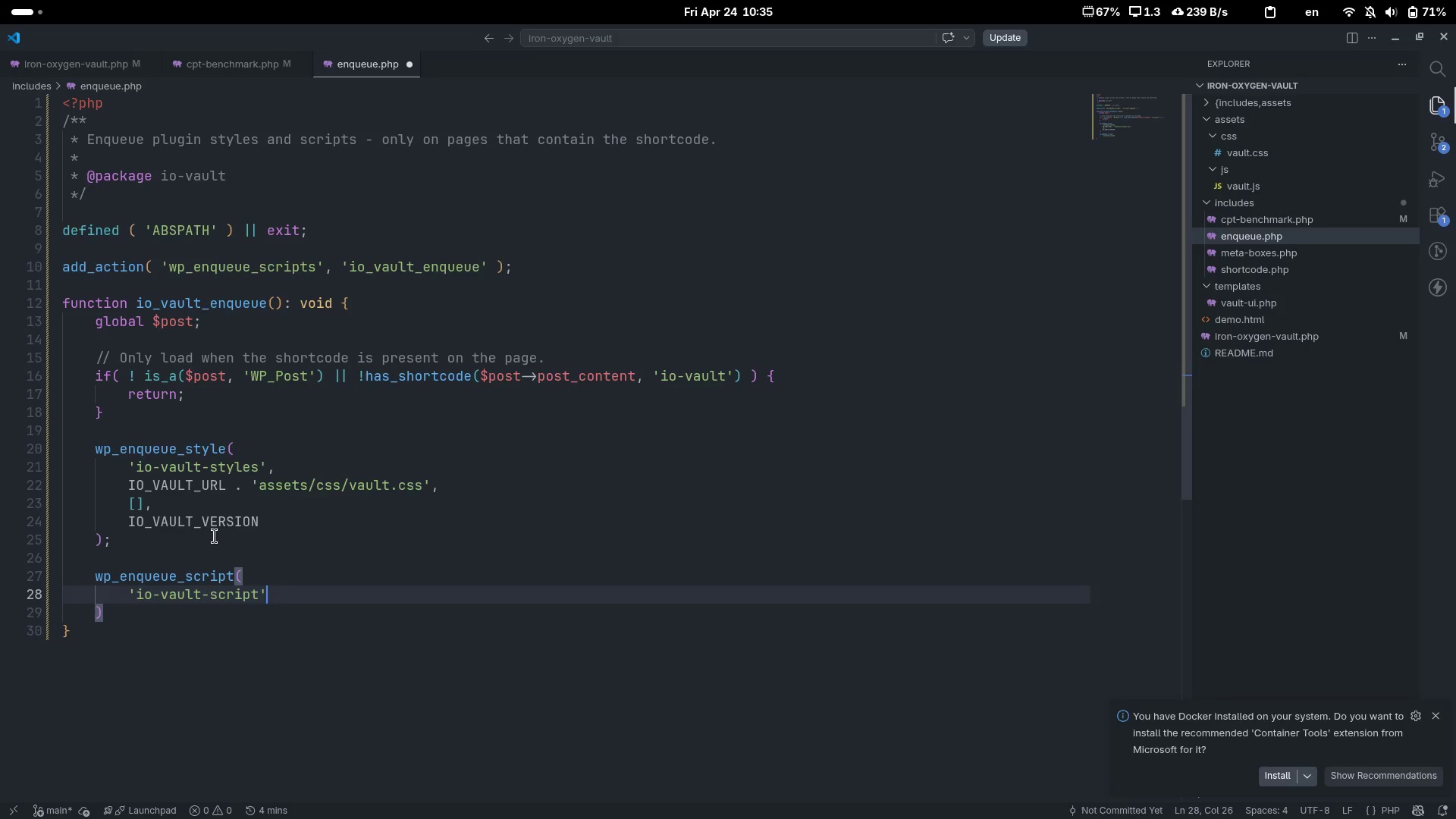 
key(Comma)
 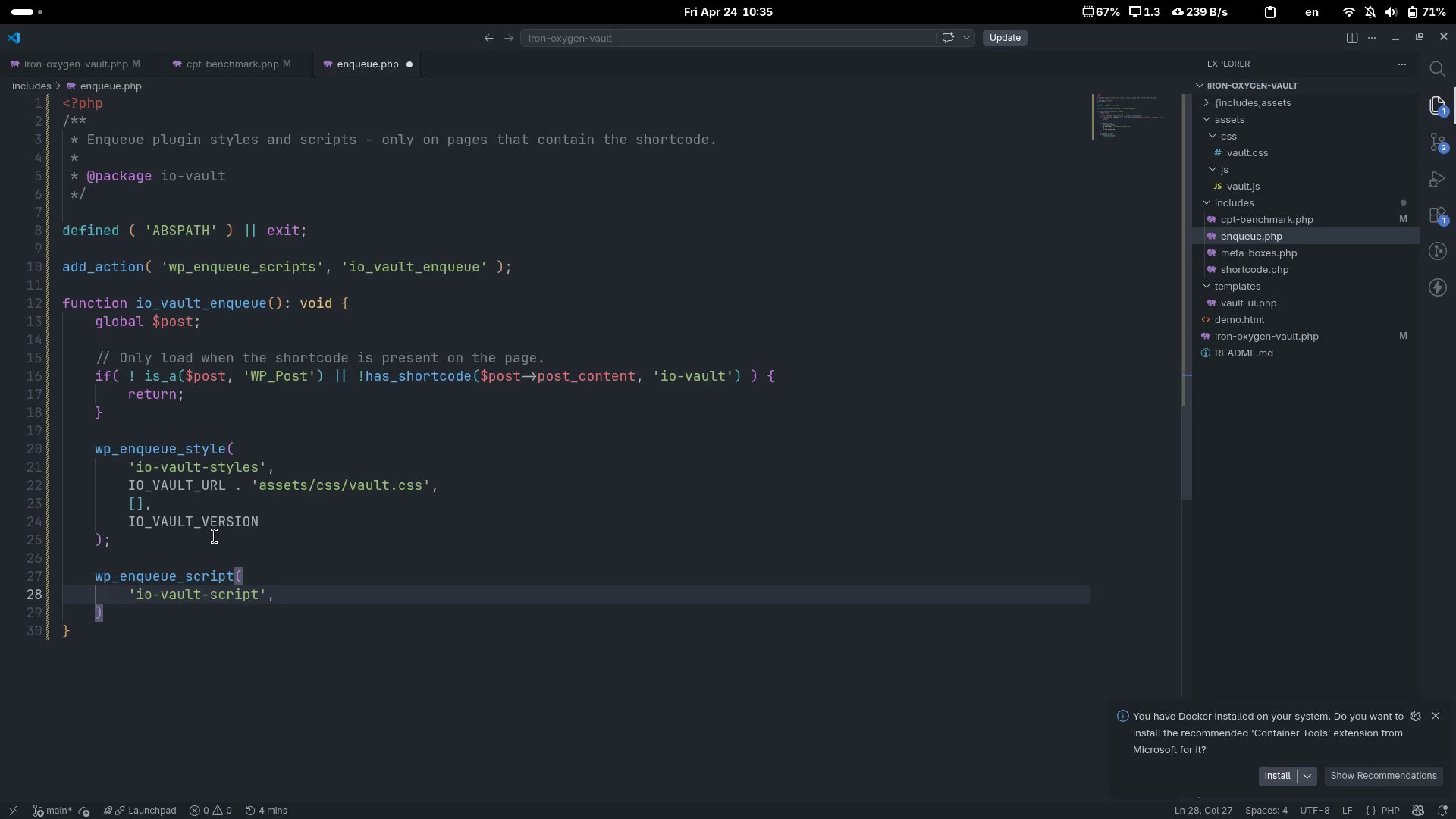 
key(Enter)
 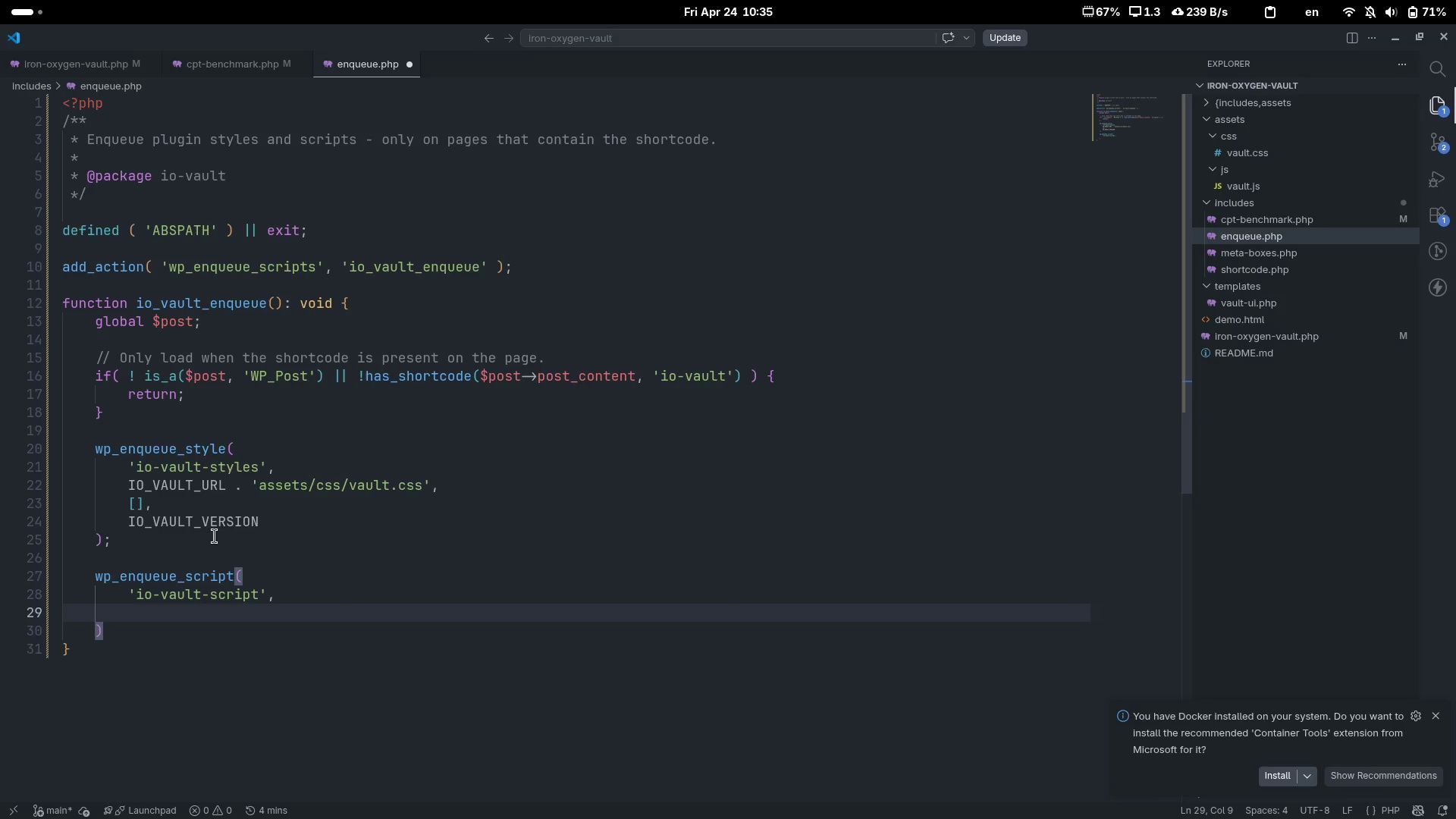 
type(IO_VAULT_URL . 'assets/js/vault.js)
 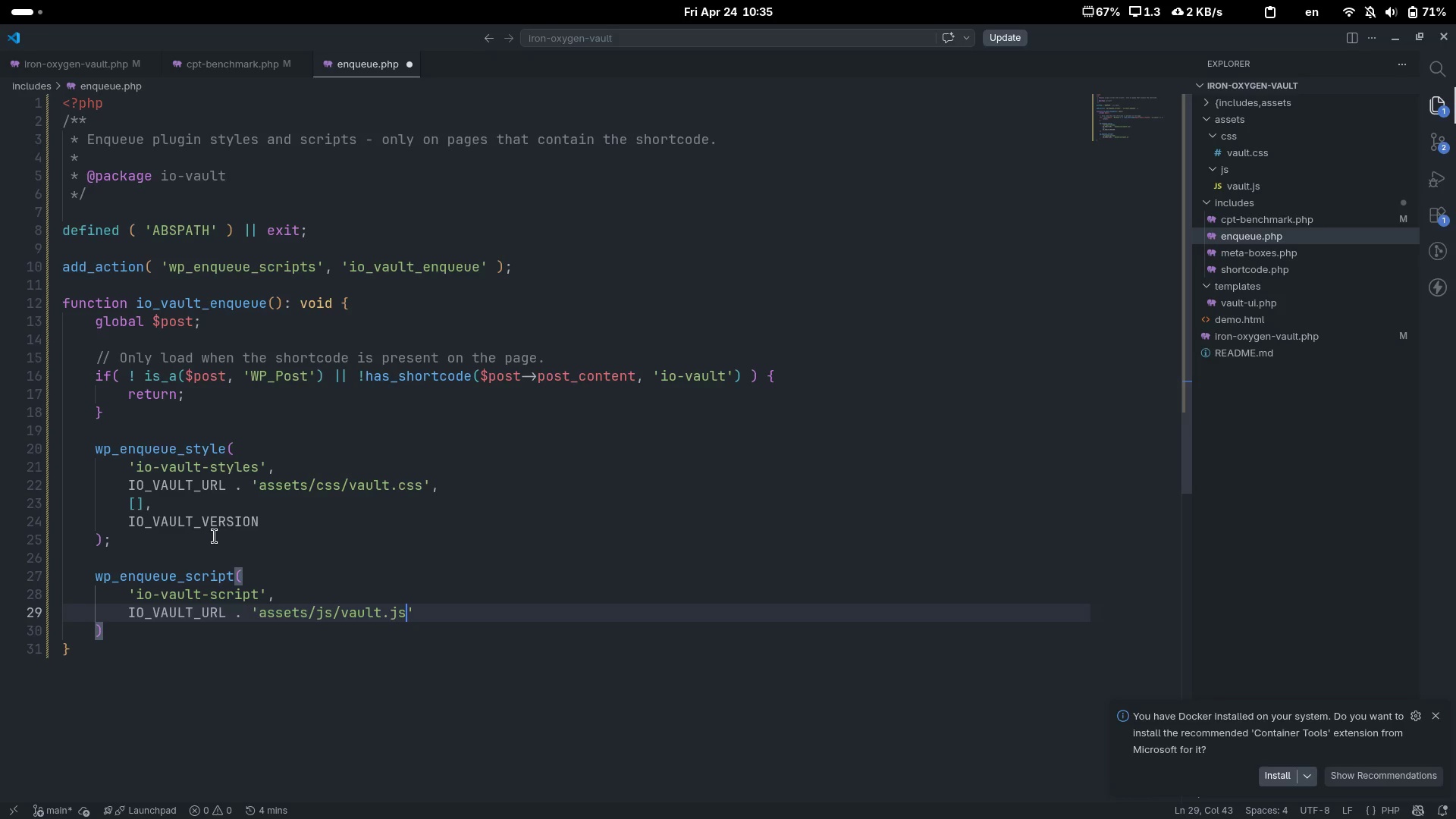 
key(ArrowRight)
 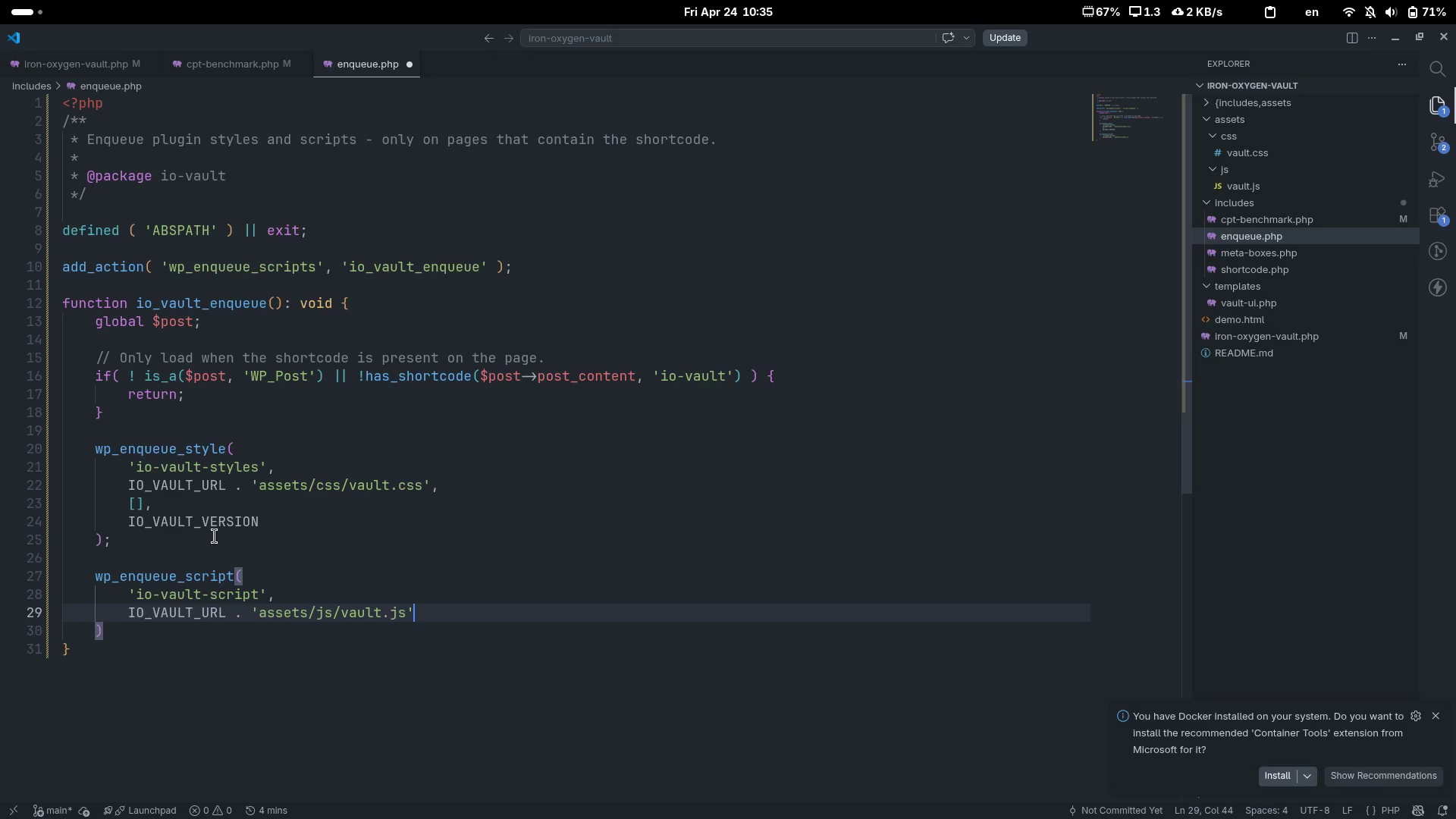 
key(Comma)
 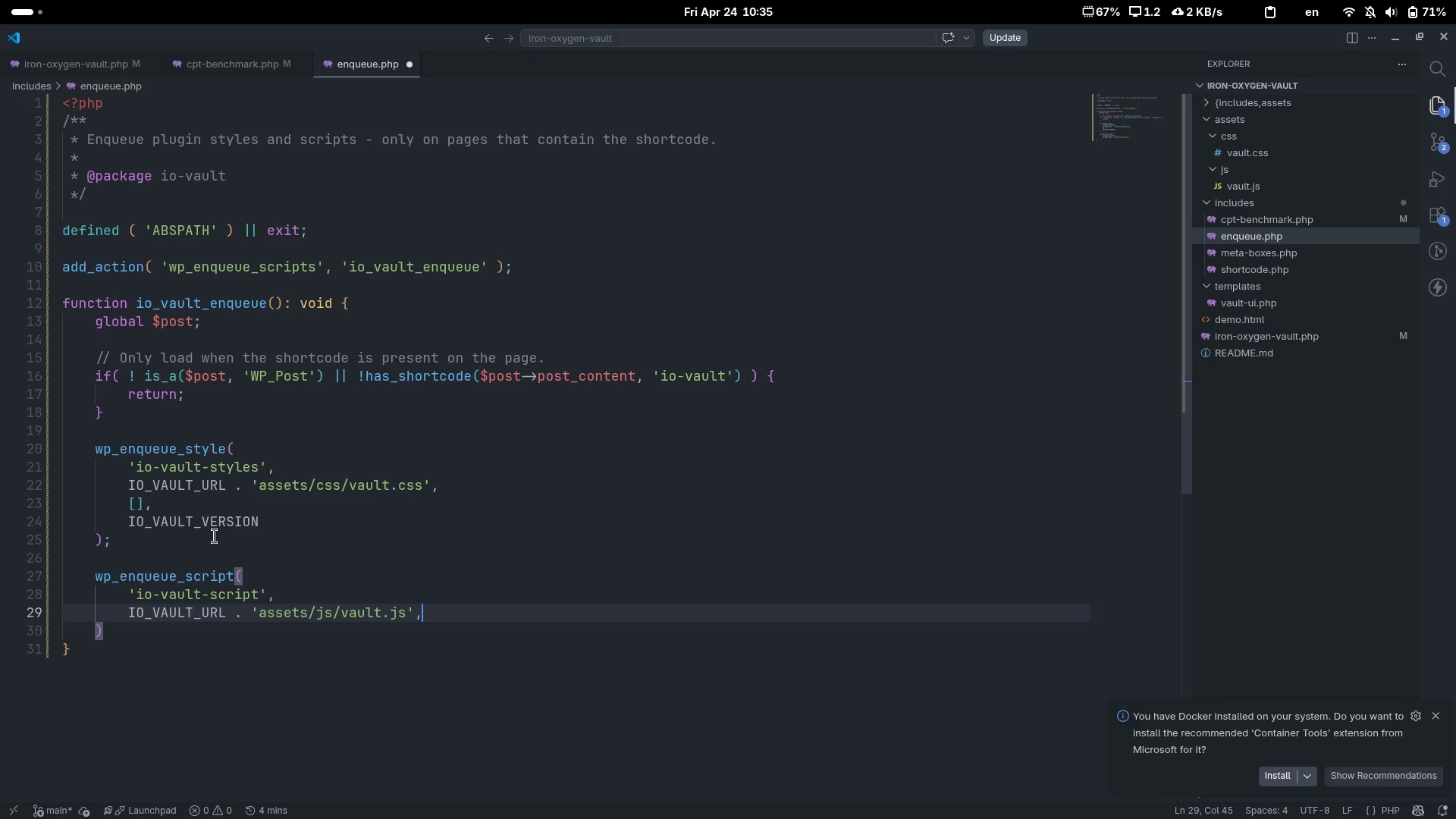 
key(Enter)
 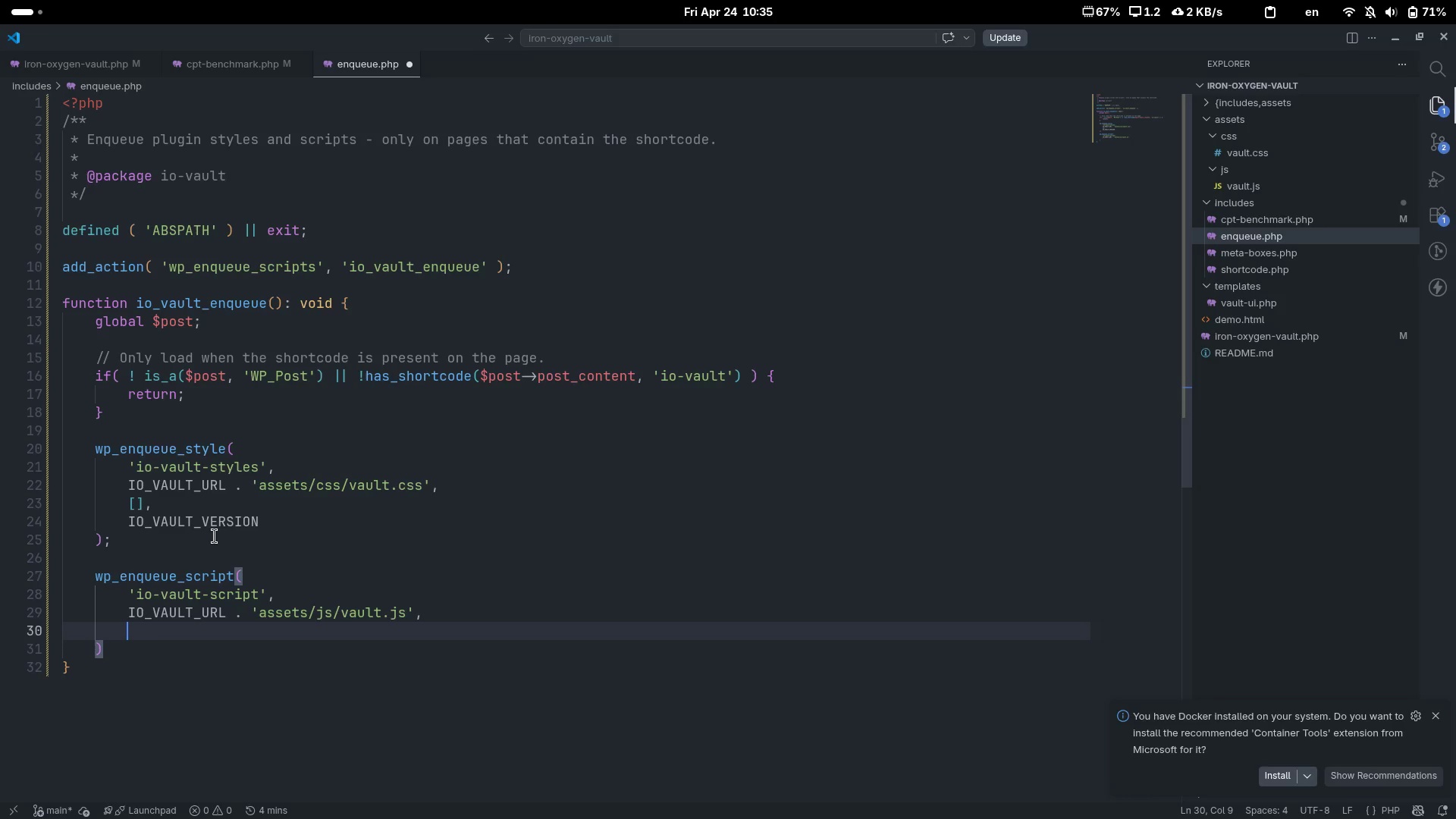 
key(BracketLeft)
 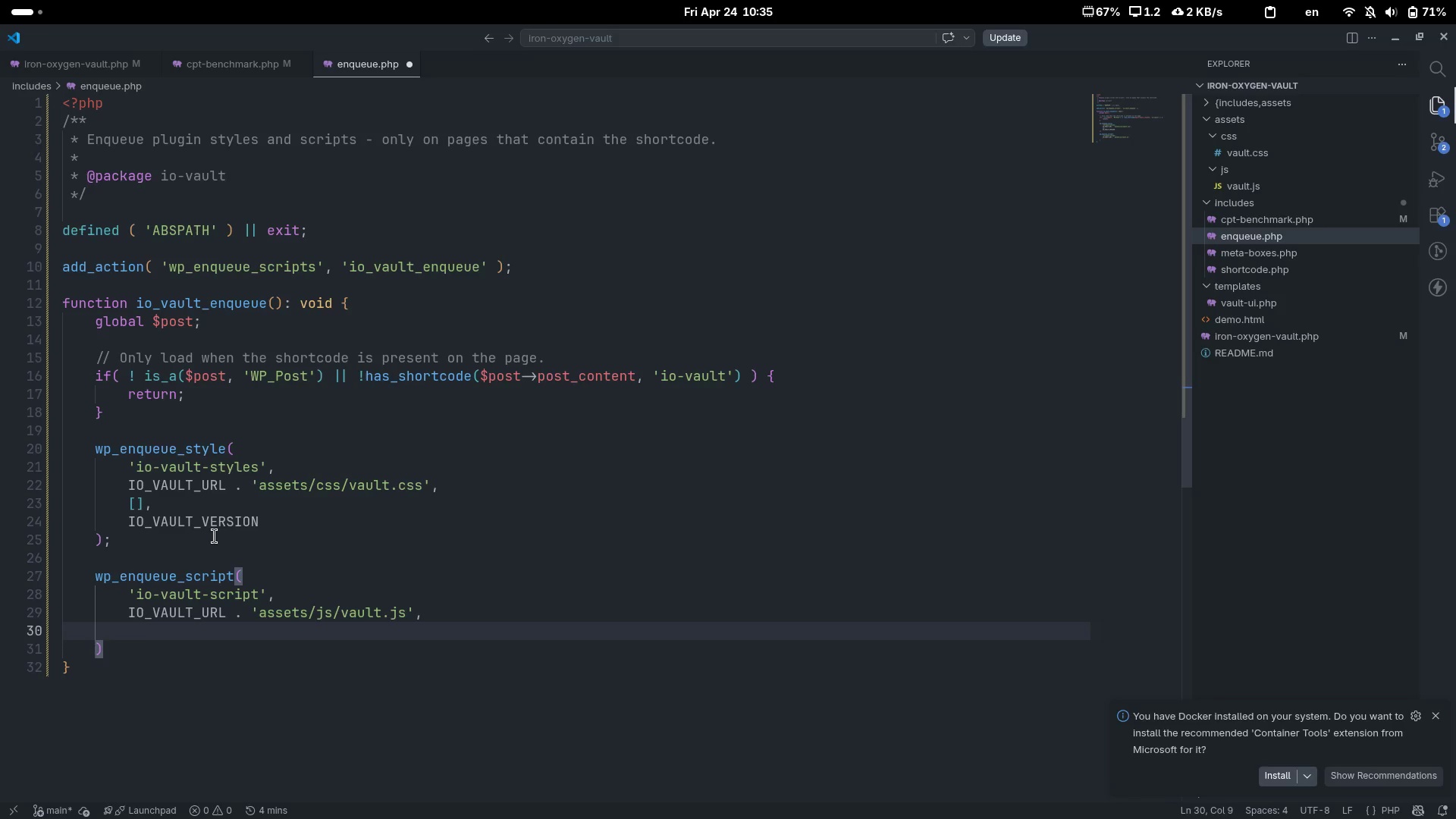 
key(BracketRight)
 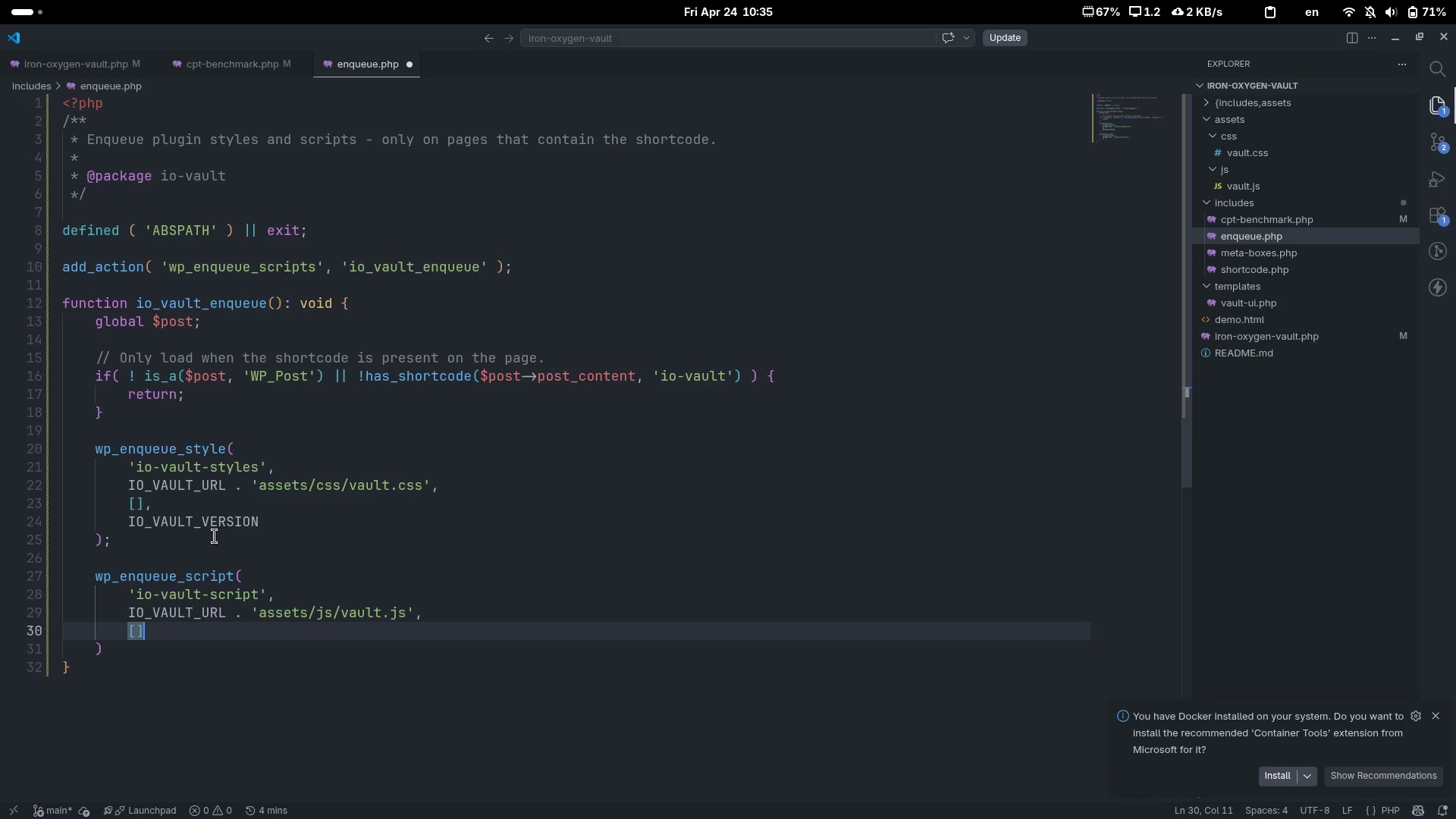 
key(Comma)
 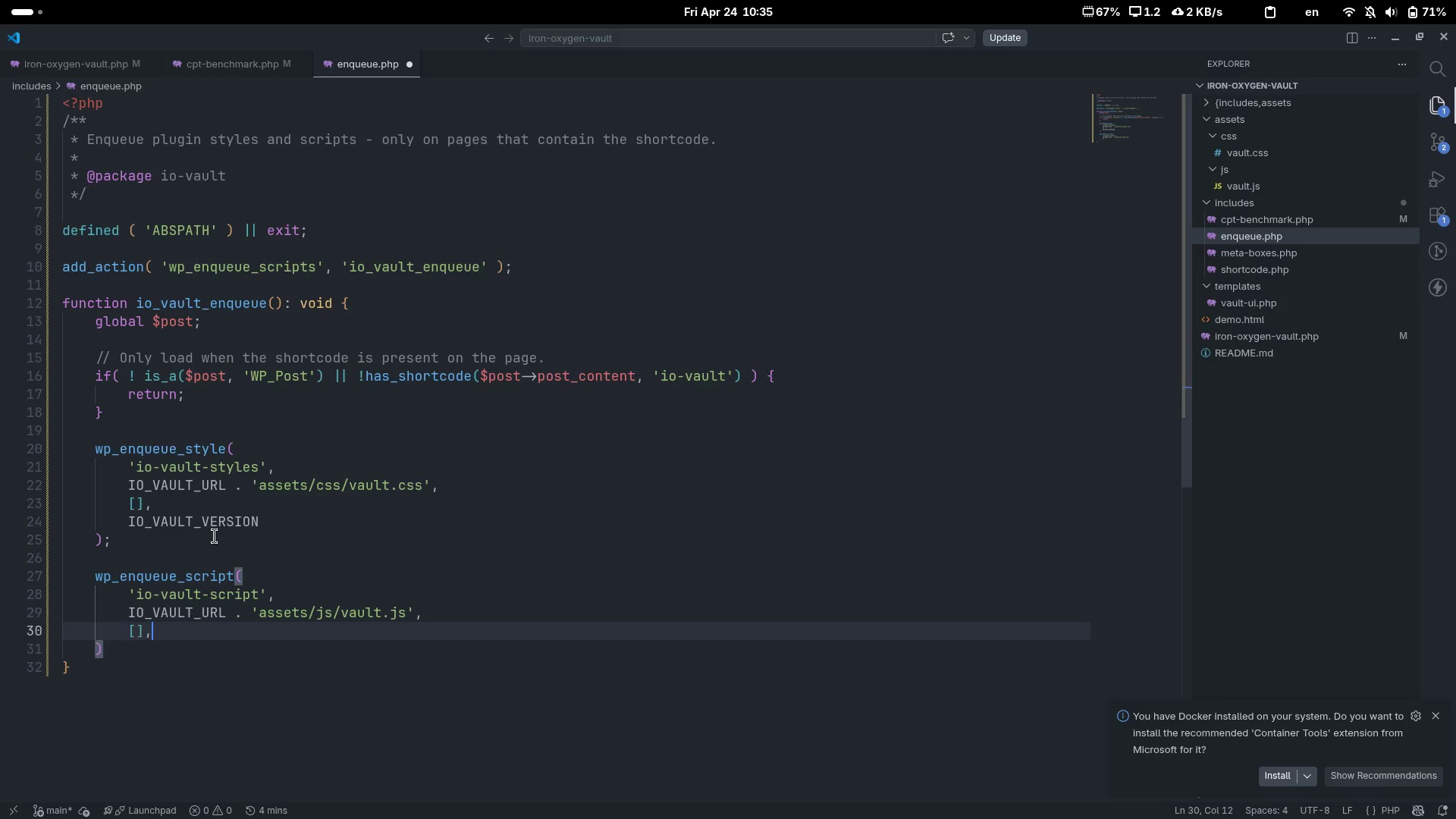 
key(Enter)
 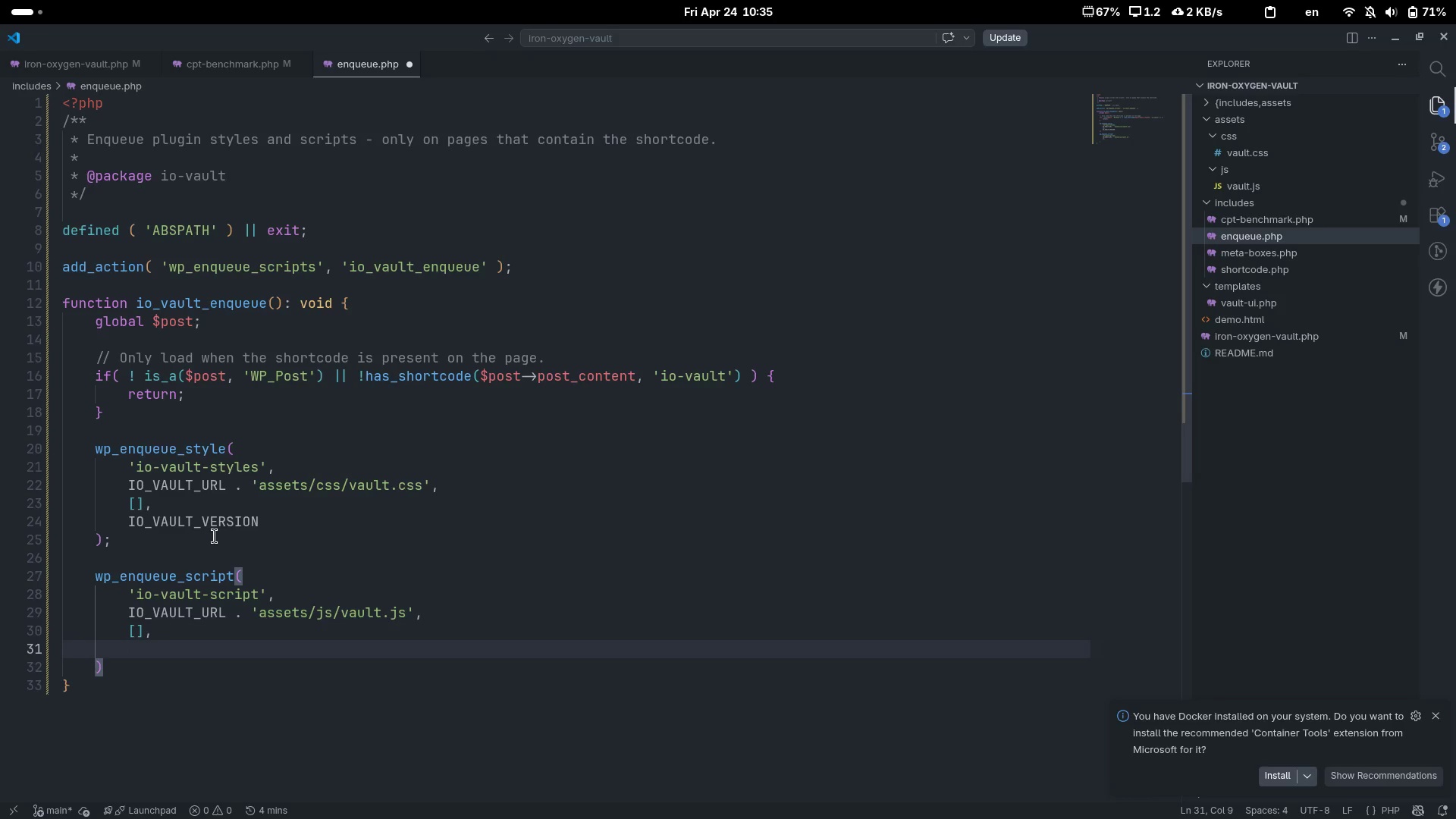 
type(IO_VAULT_VERSION,)
 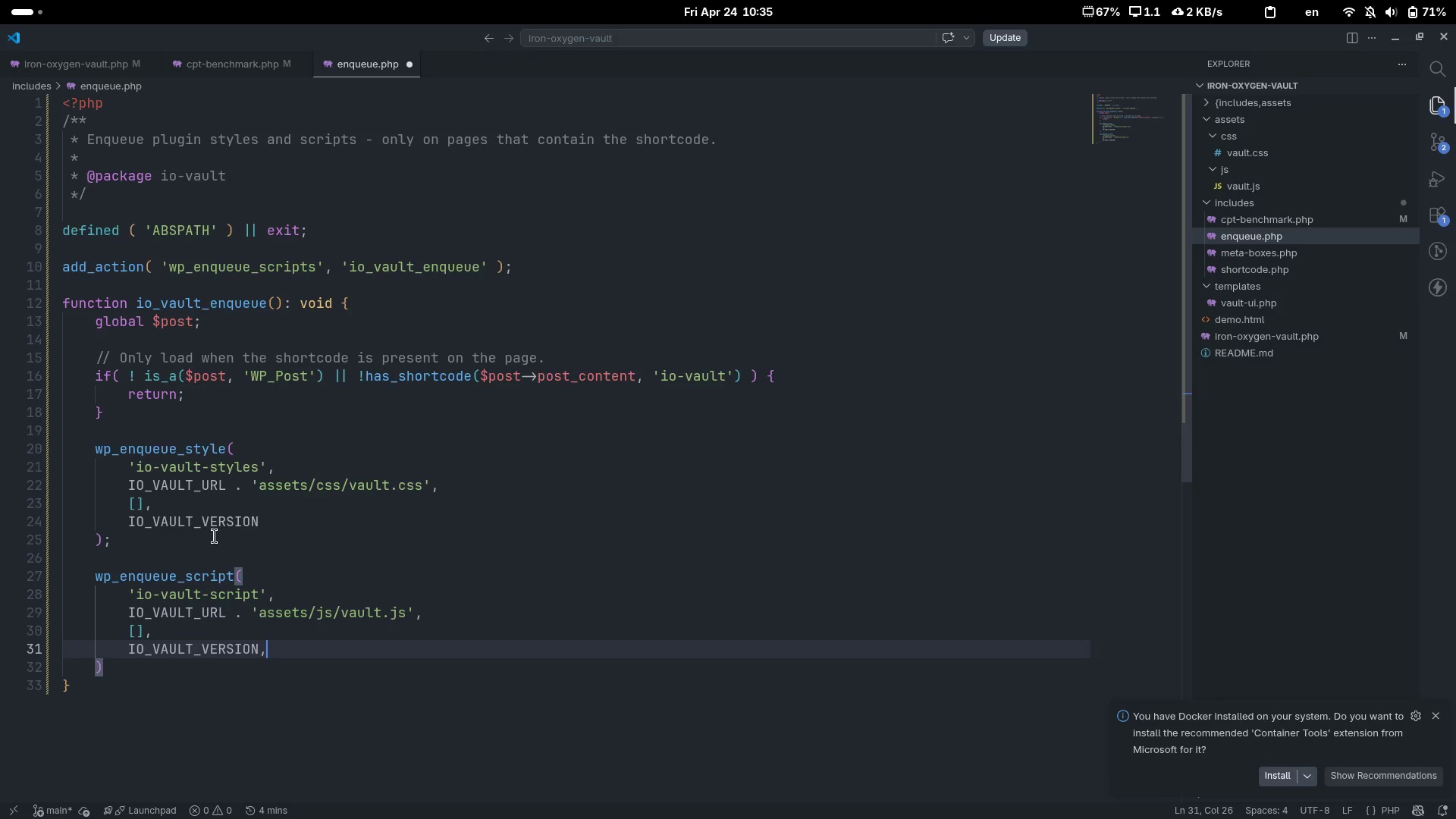 
key(Enter)
 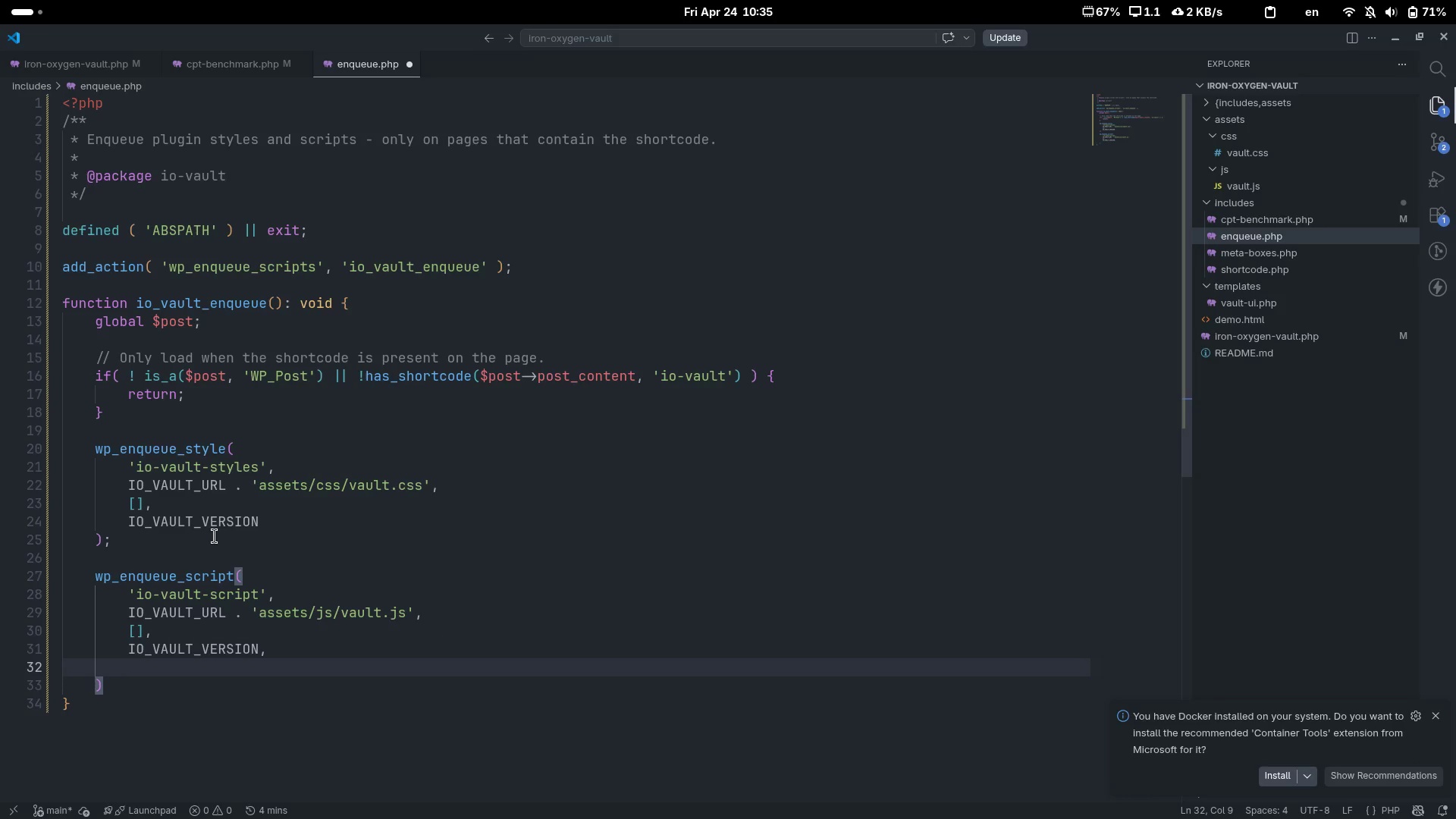 
type(true)
key(Tab)
 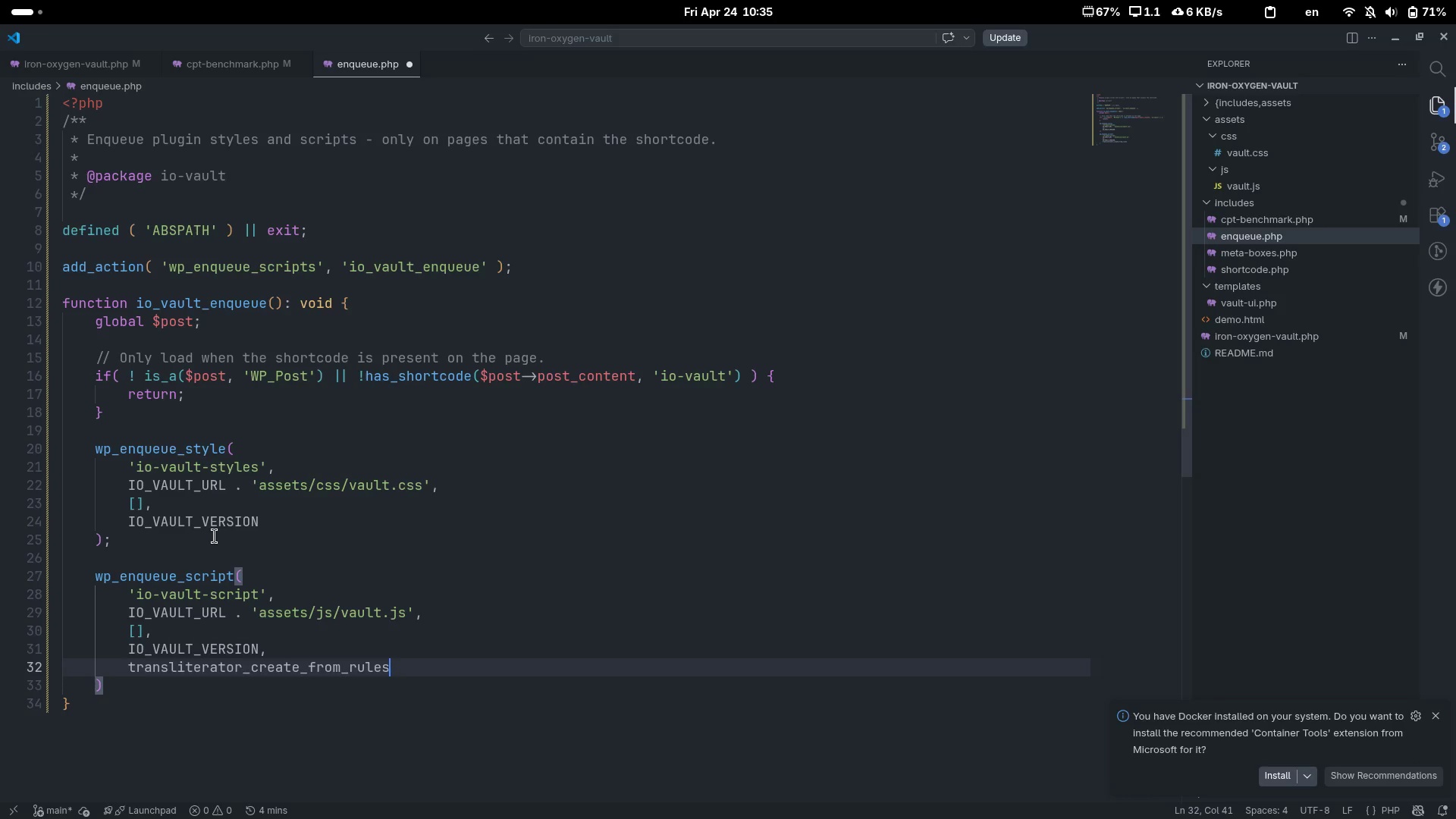 
key(Control+ControlLeft)
 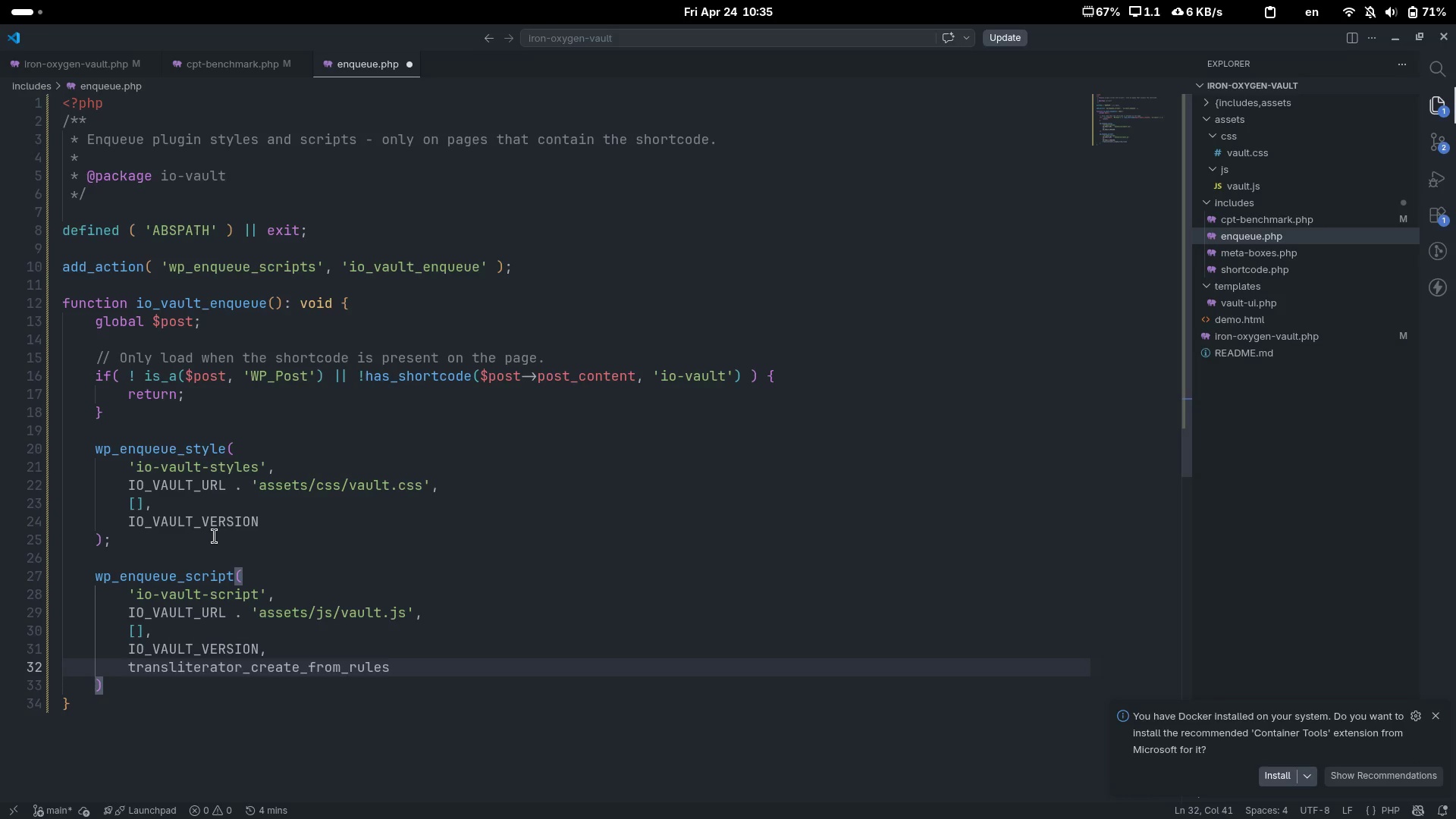 
key(Control+Z)
 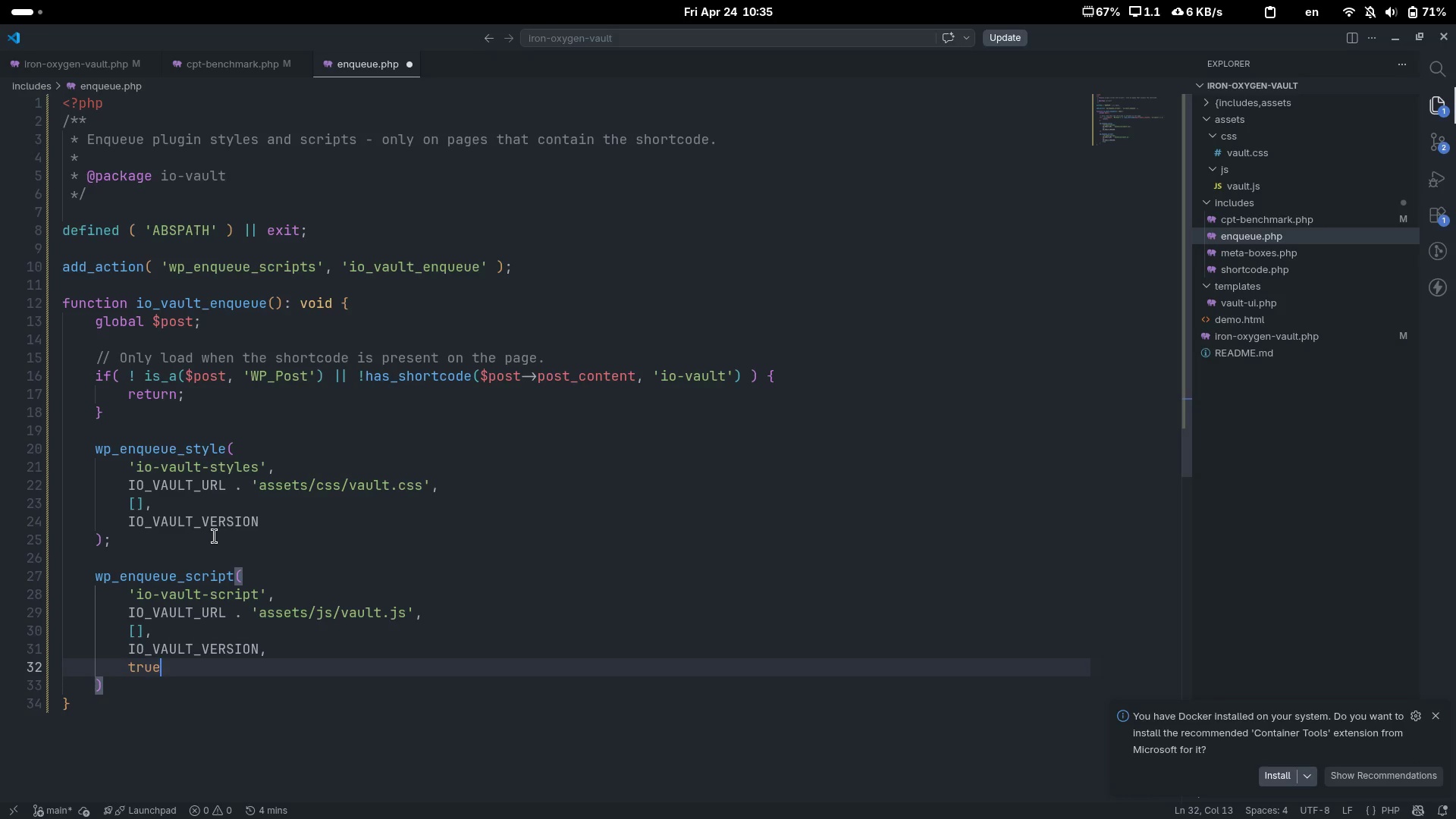 
type( )
key(Tab)
type(//footer)
 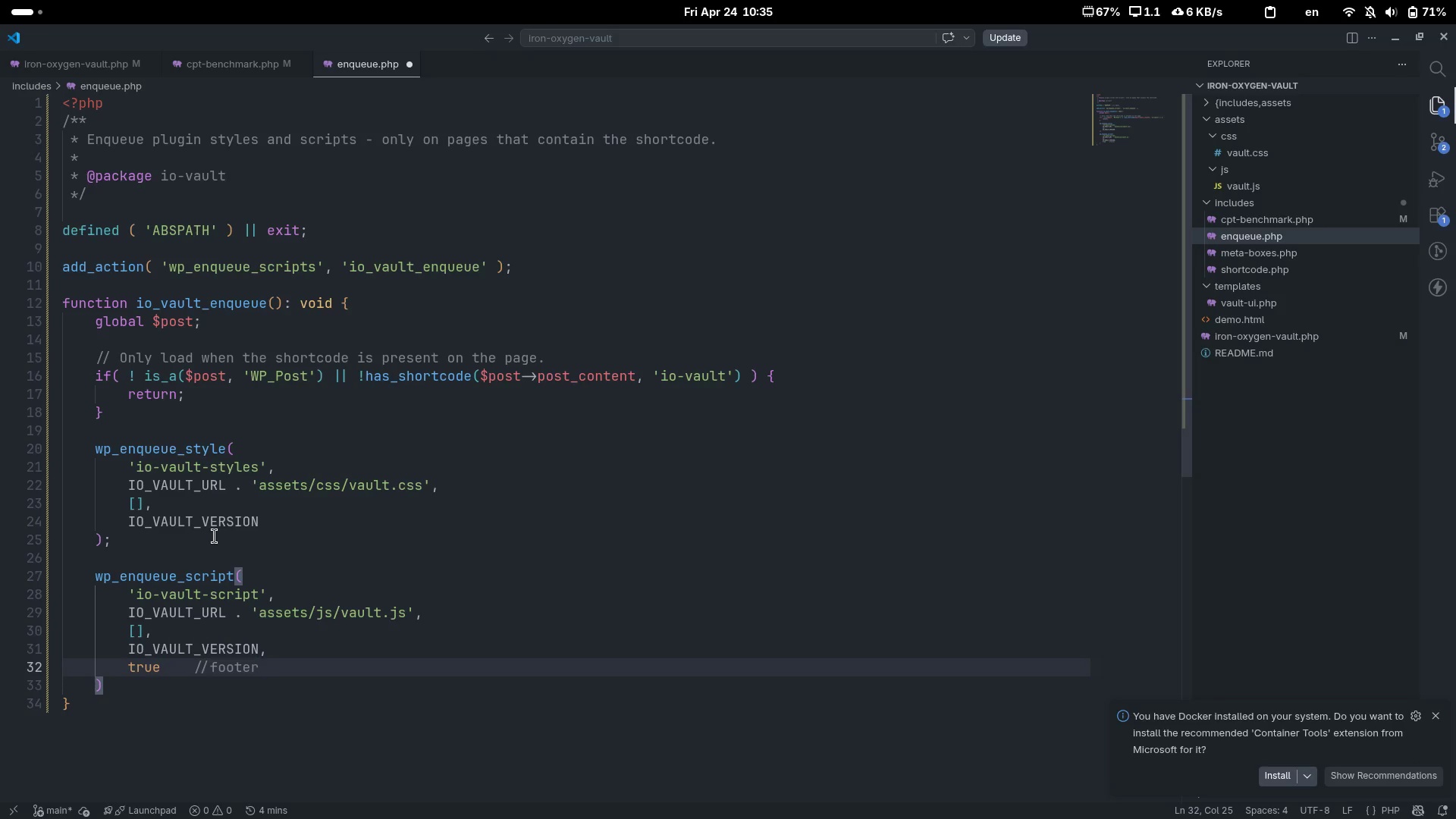 
key(Control+ControlLeft)
 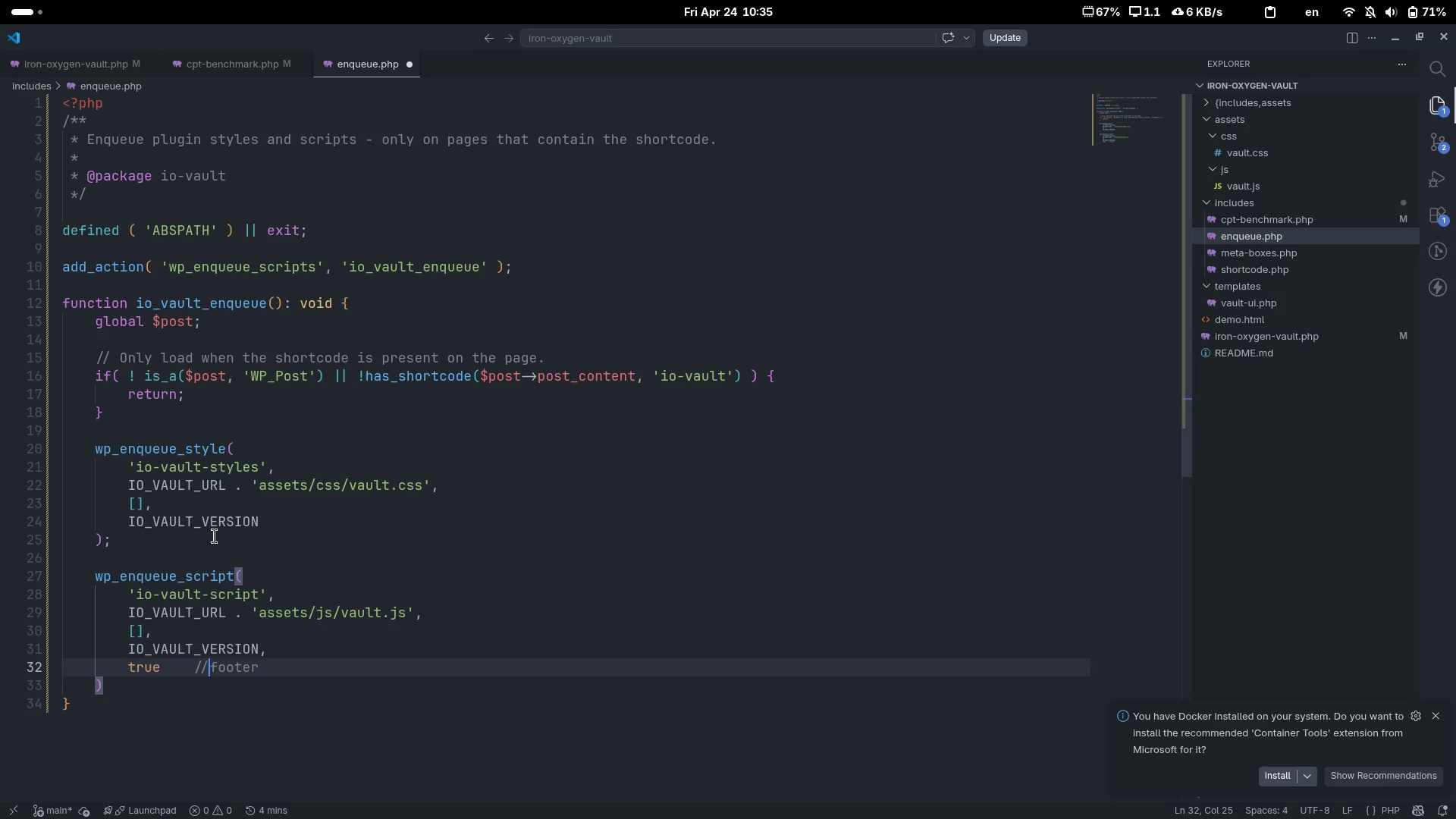 
key(Control+ArrowLeft)
 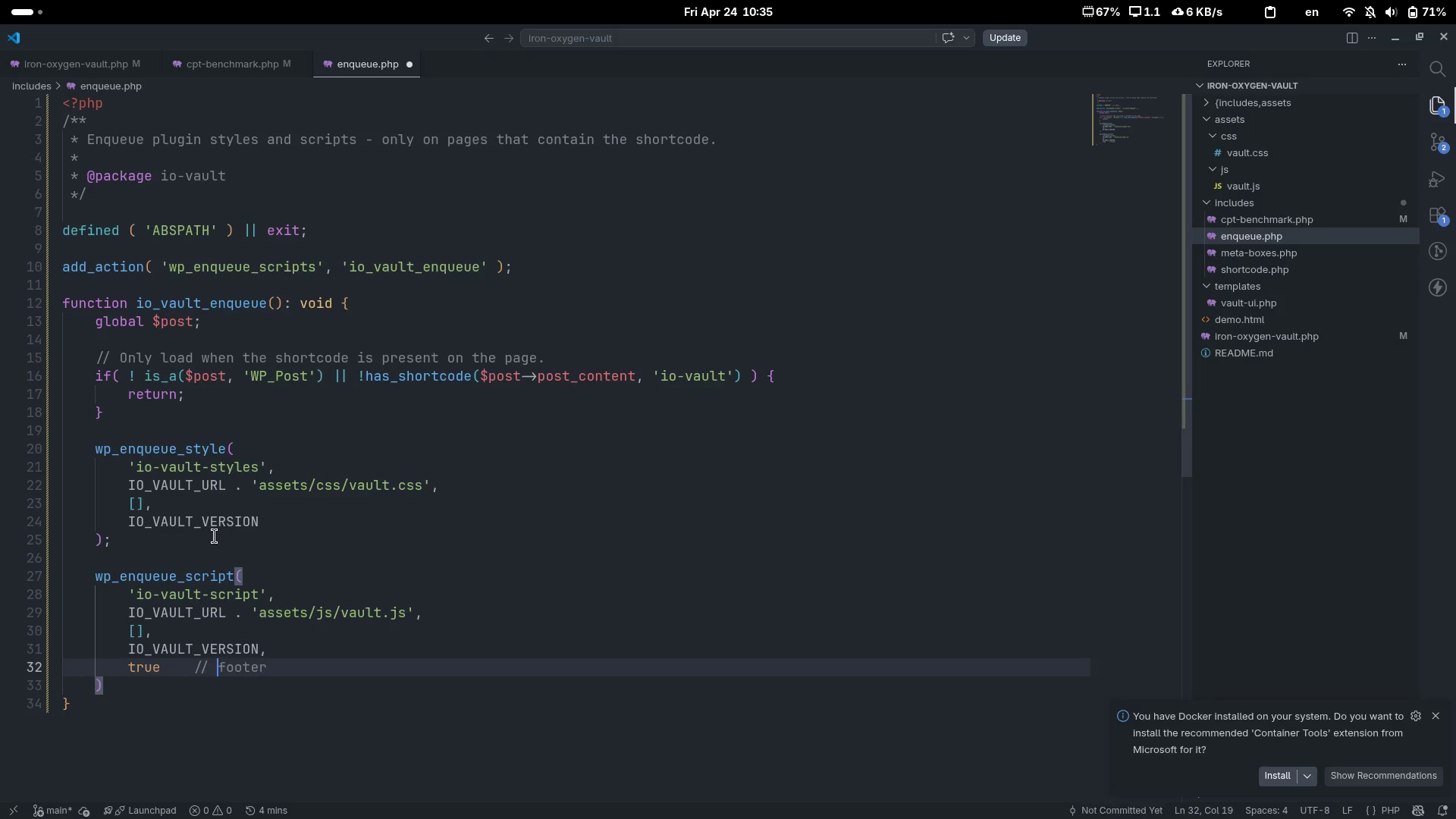 
key(Space)
 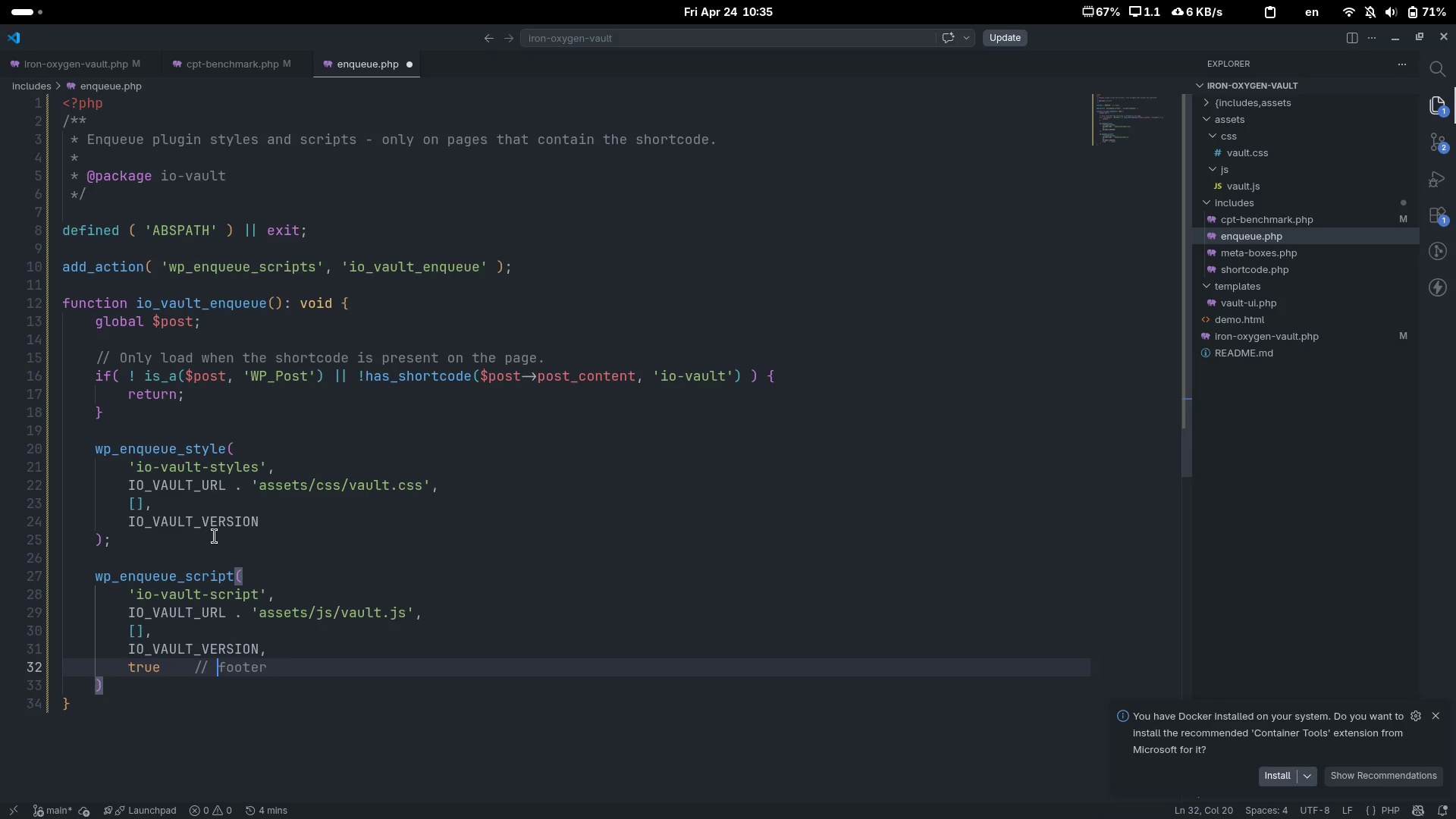 
key(Control+ControlLeft)
 